 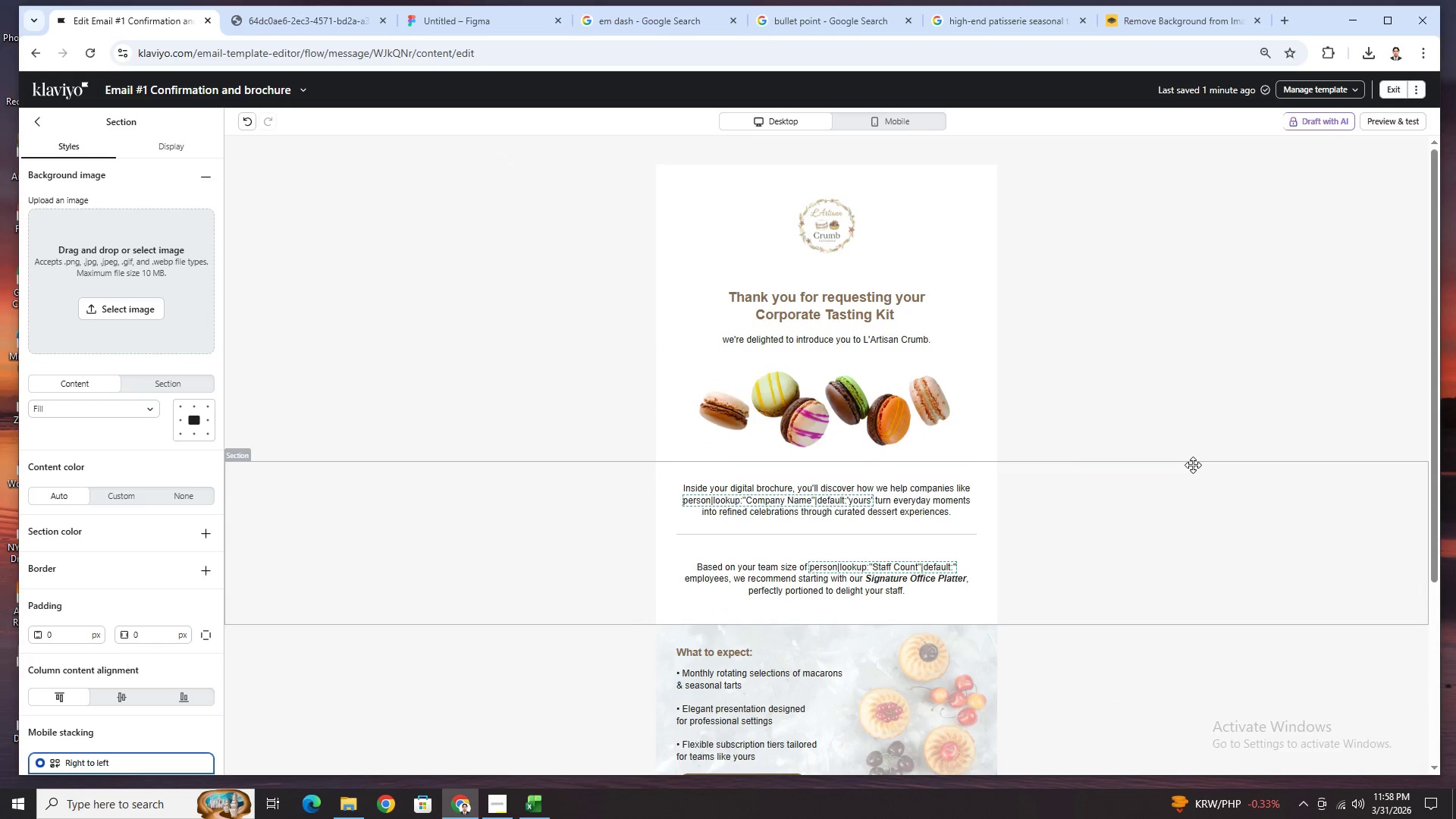 
scroll: coordinate [1193, 465], scroll_direction: down, amount: 5.0
 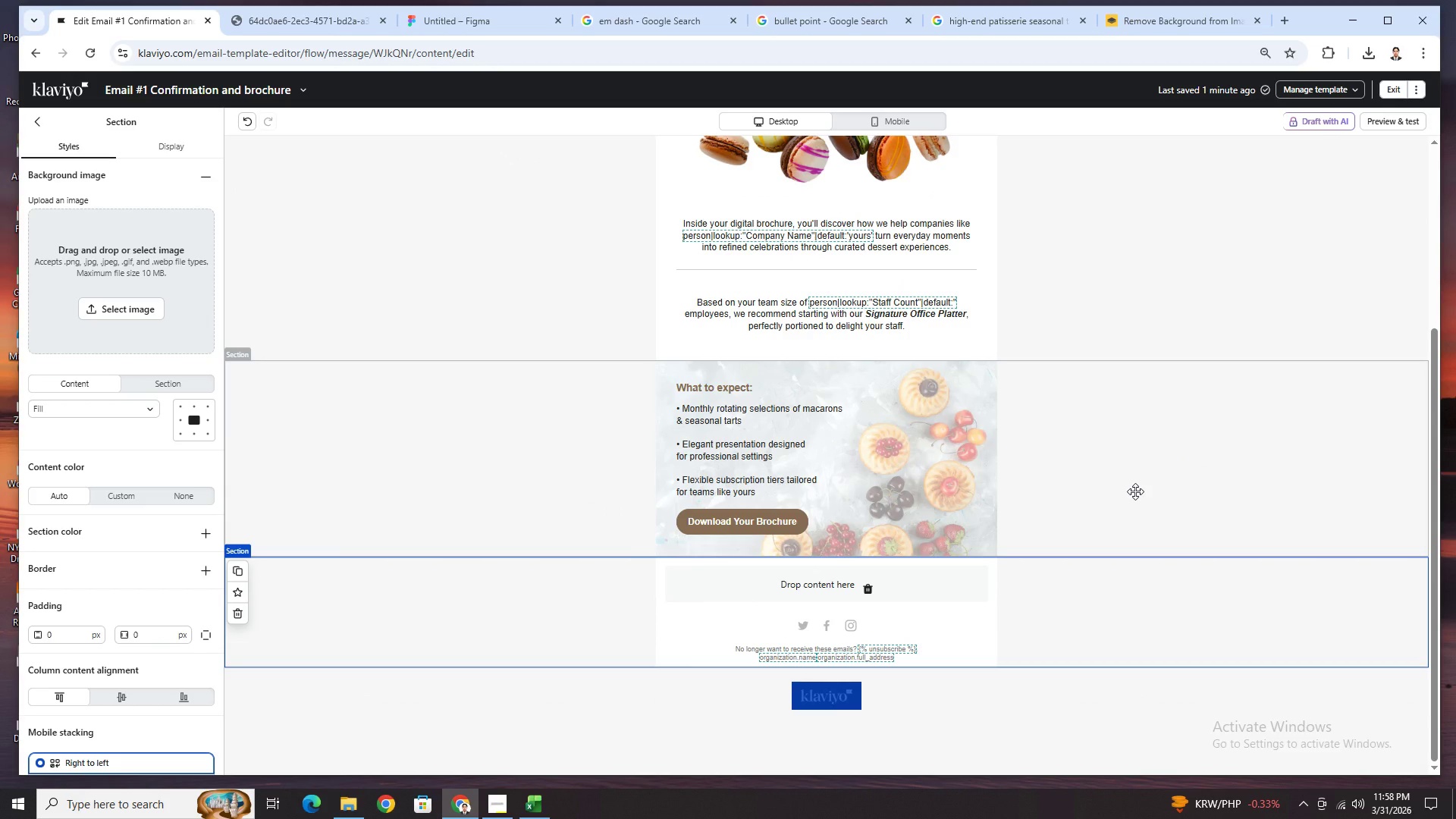 
left_click([1135, 491])
 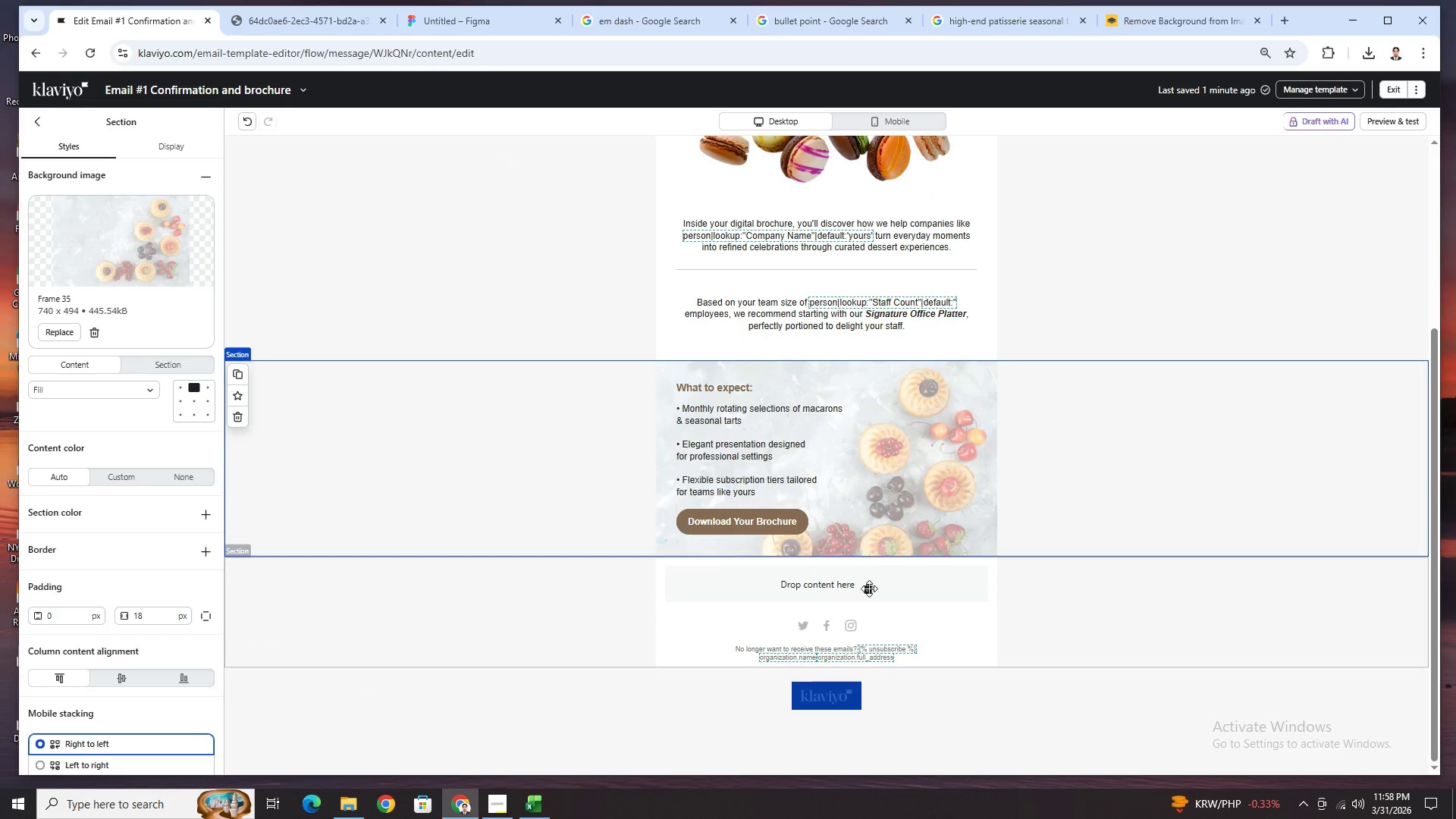 
left_click([871, 590])
 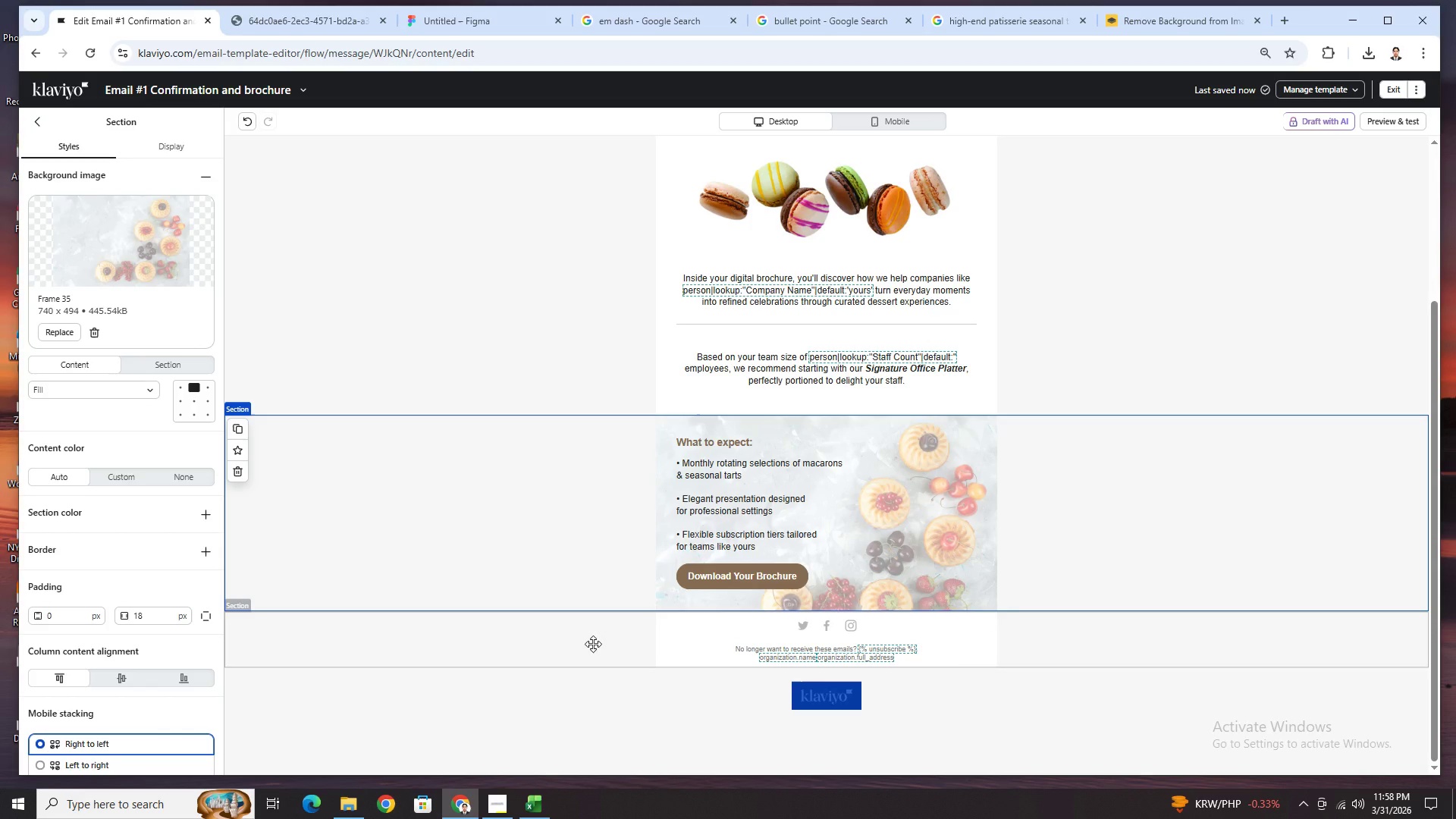 
wait(5.74)
 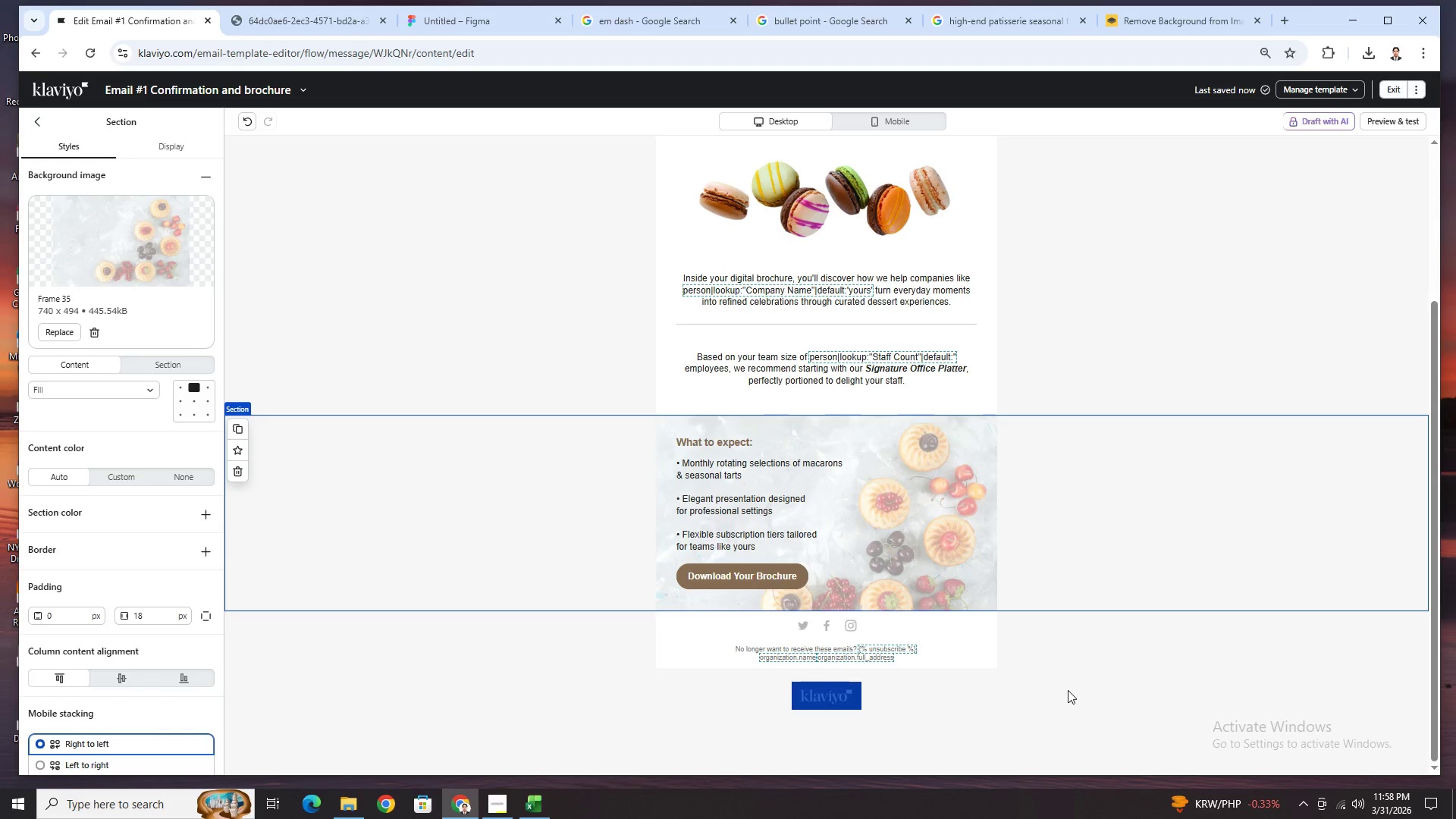 
scroll: coordinate [1147, 491], scroll_direction: up, amount: 4.0
 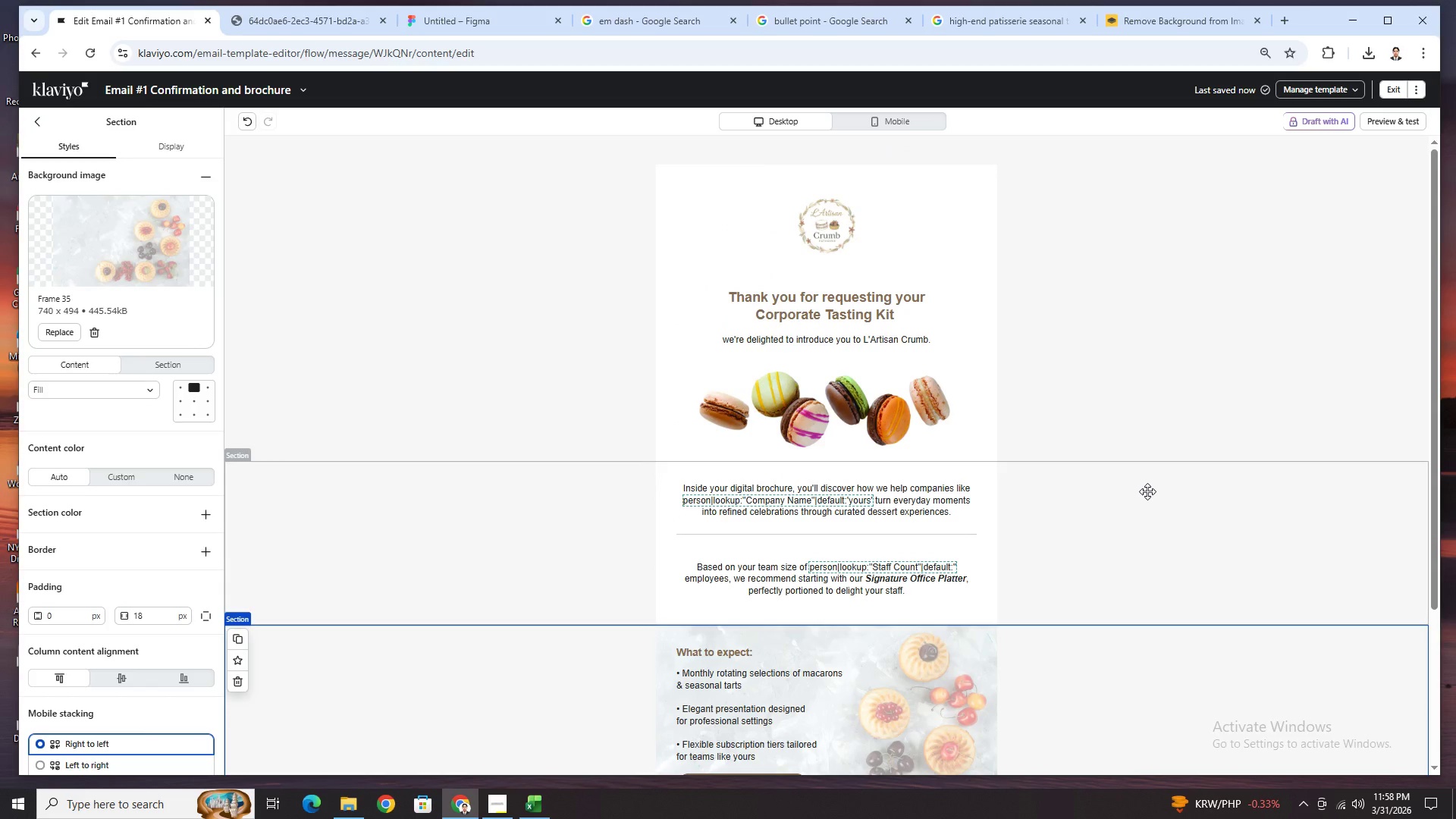 
scroll: coordinate [1147, 491], scroll_direction: down, amount: 3.0
 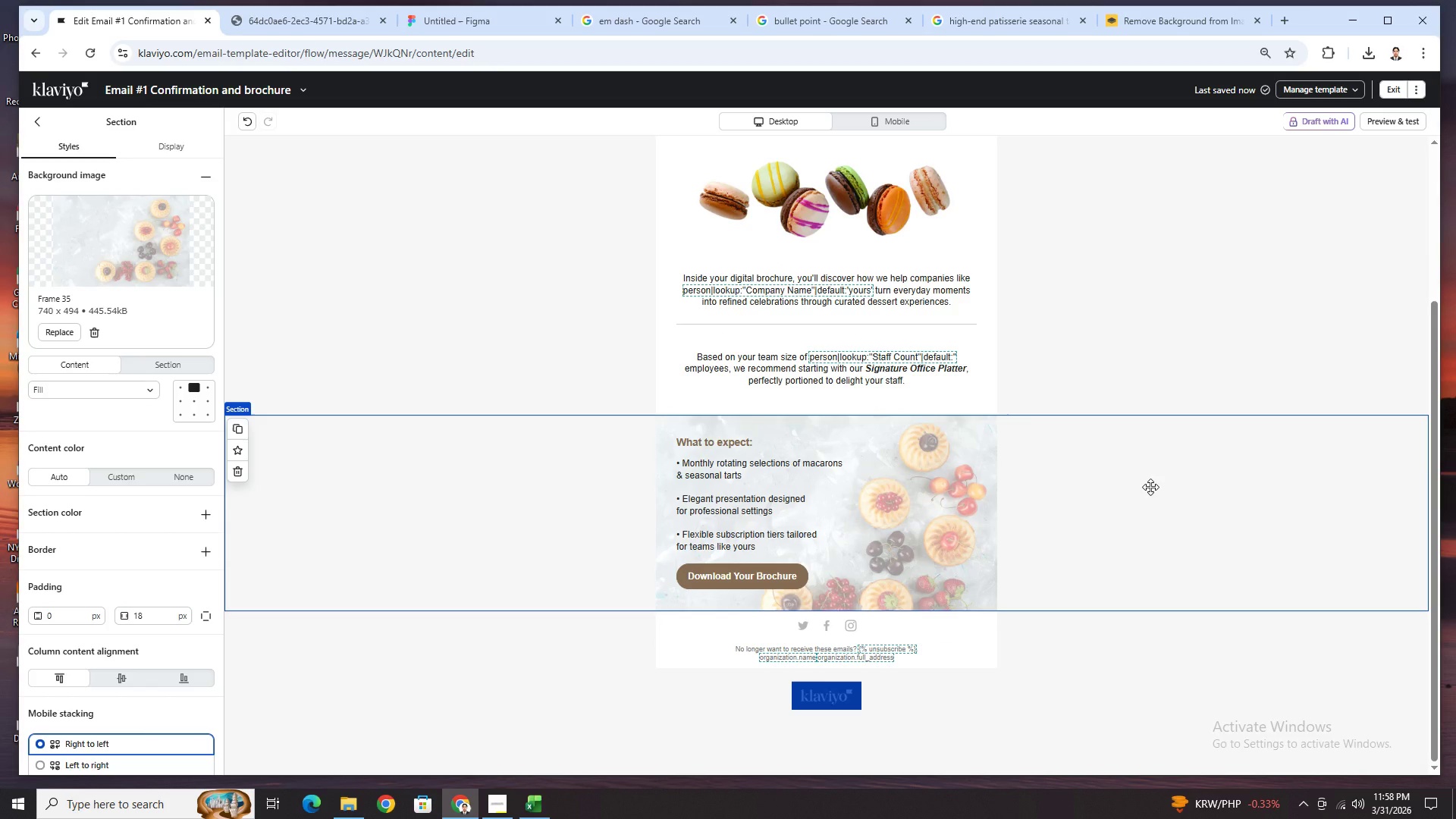 
scroll: coordinate [1186, 419], scroll_direction: up, amount: 7.0
 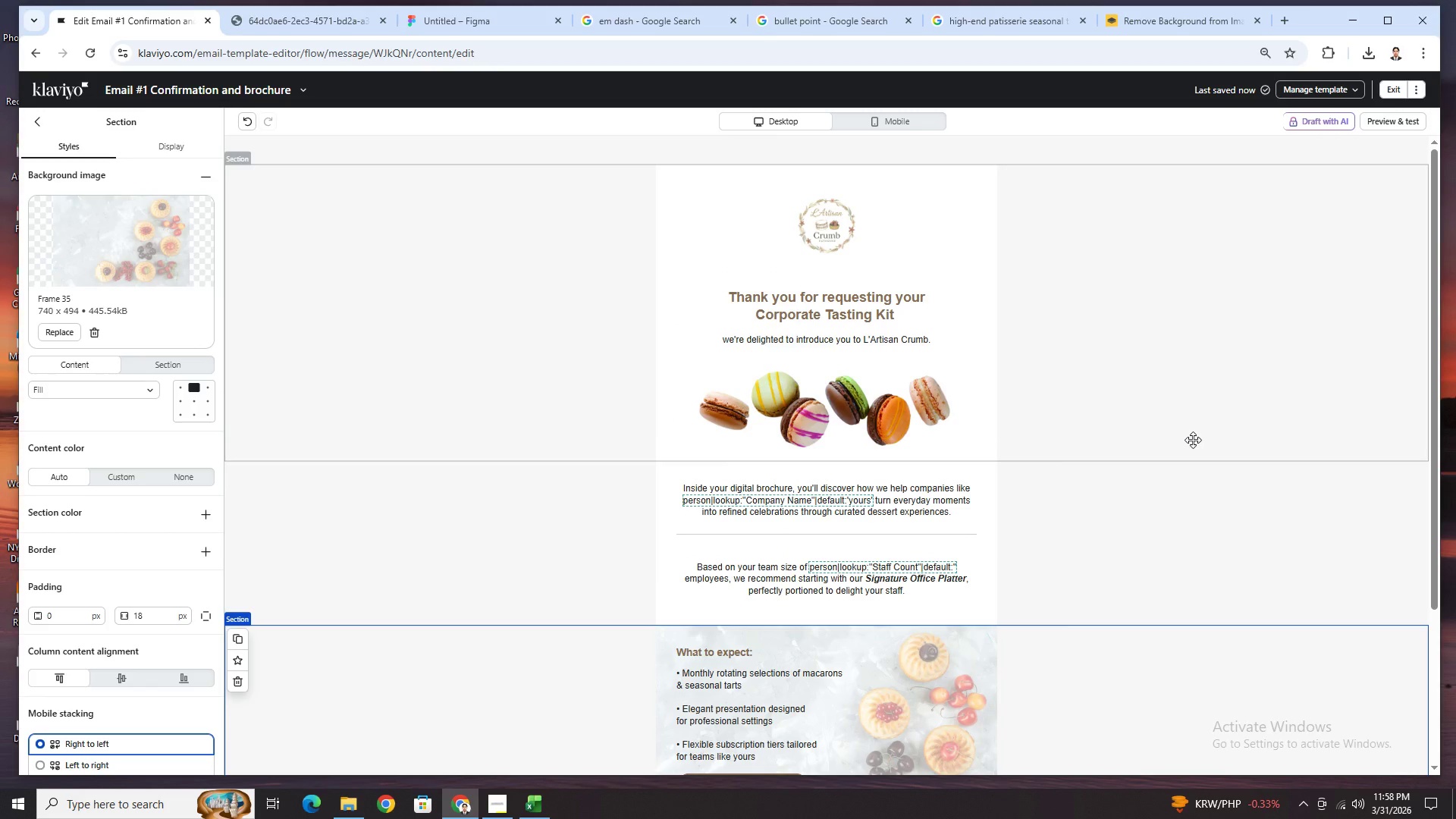 
scroll: coordinate [1168, 474], scroll_direction: down, amount: 4.0
 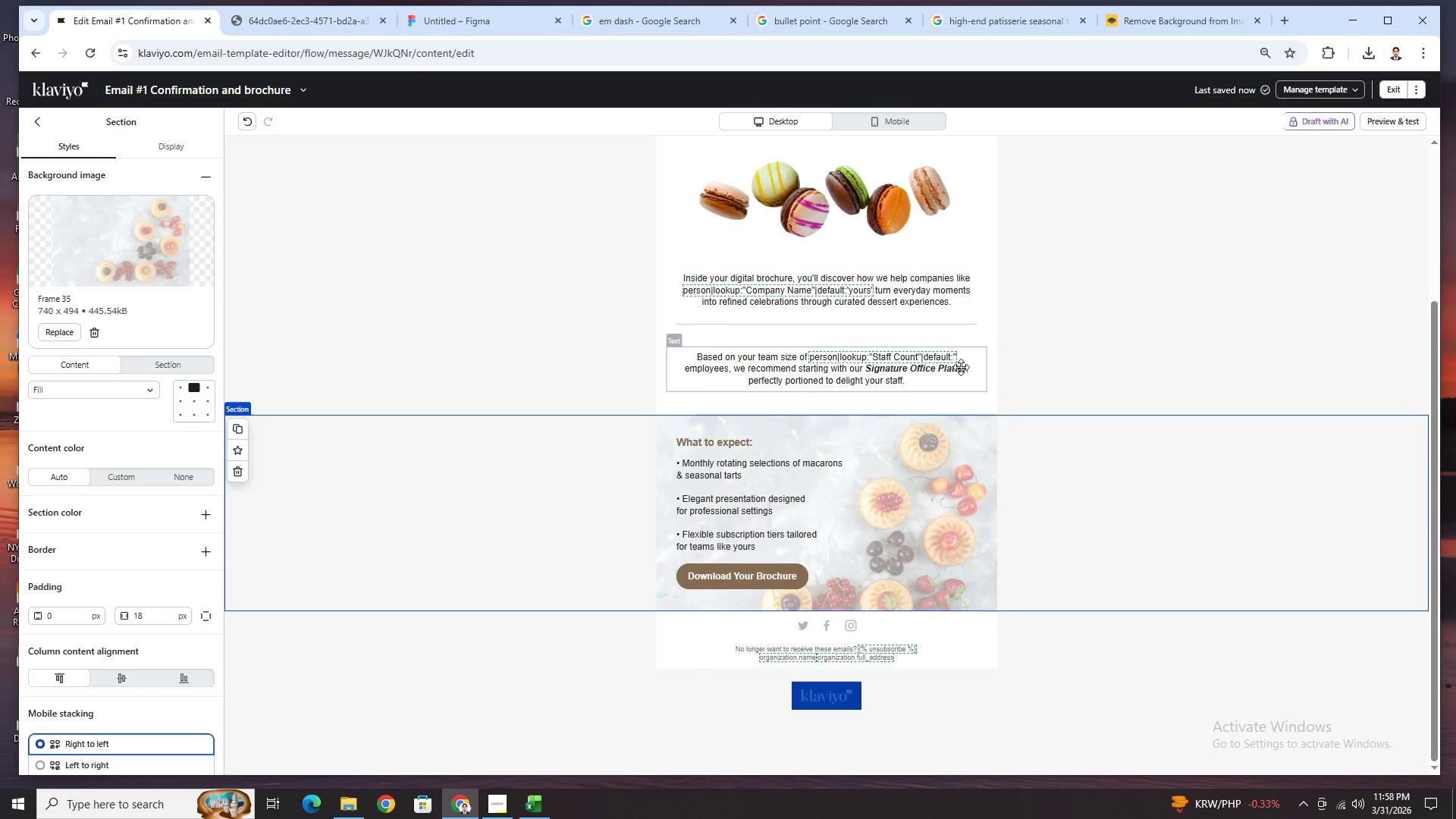 
left_click_drag(start_coordinate=[961, 367], to_coordinate=[959, 613])
 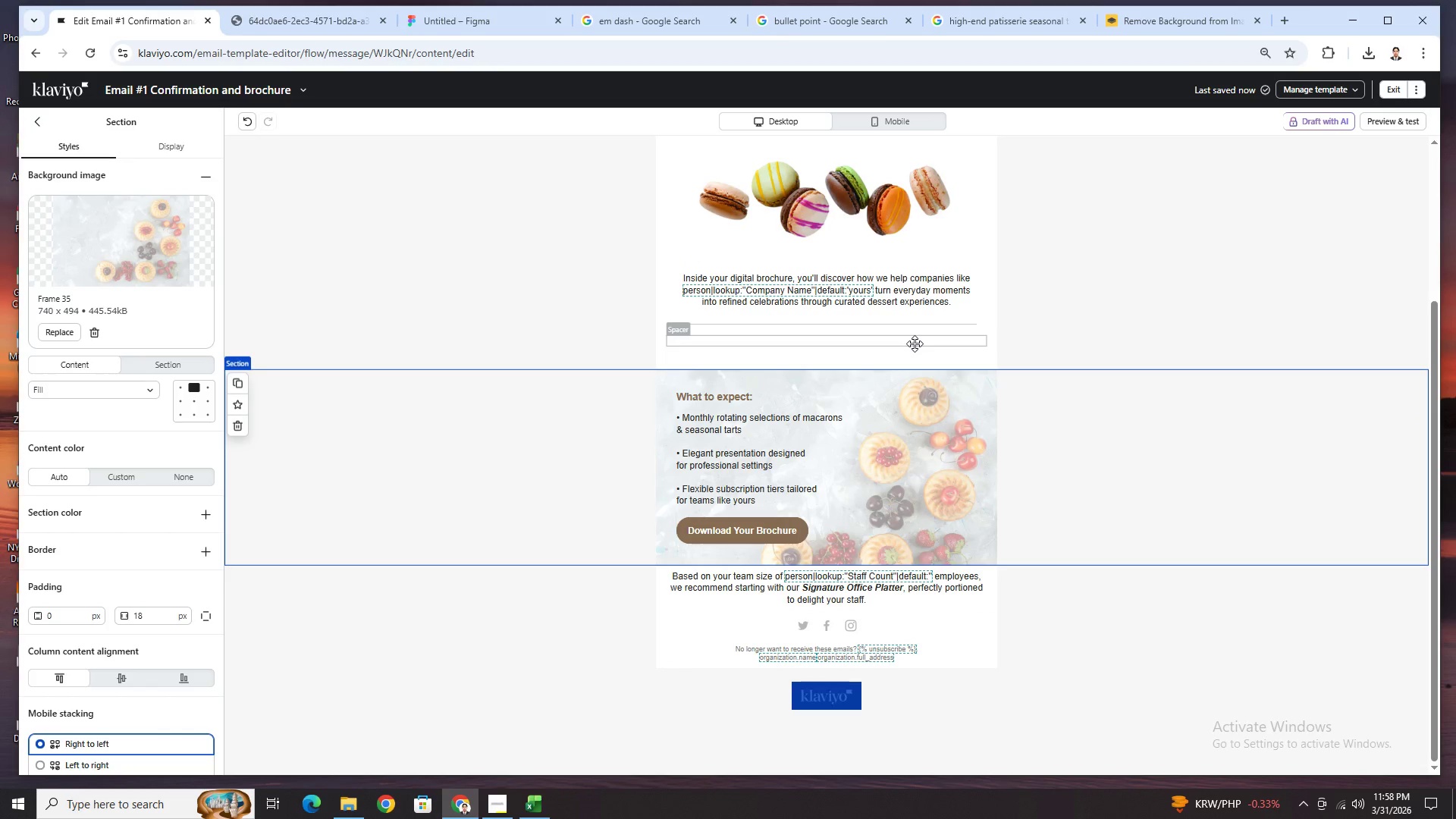 
left_click([915, 344])
 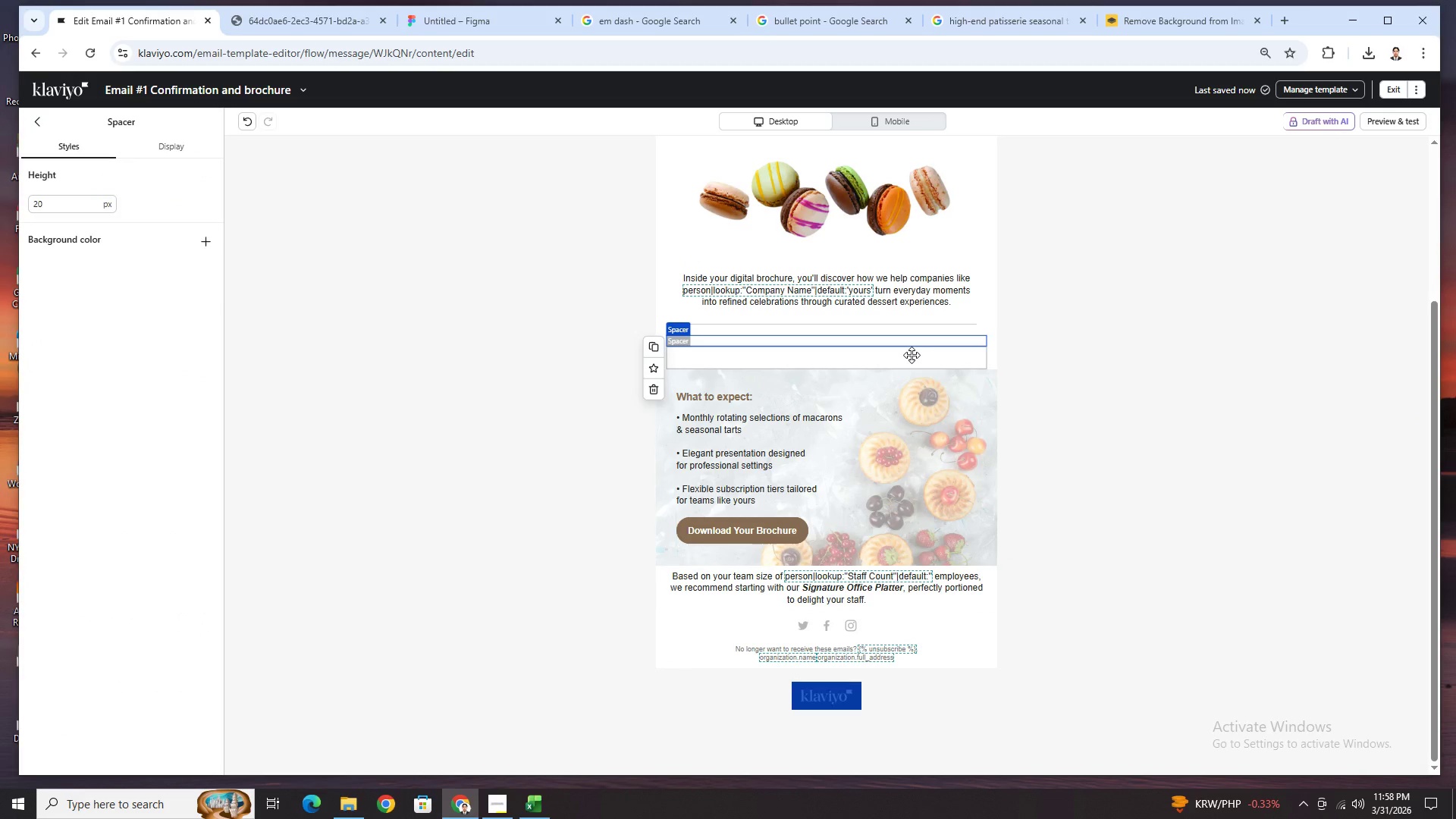 
left_click([912, 355])
 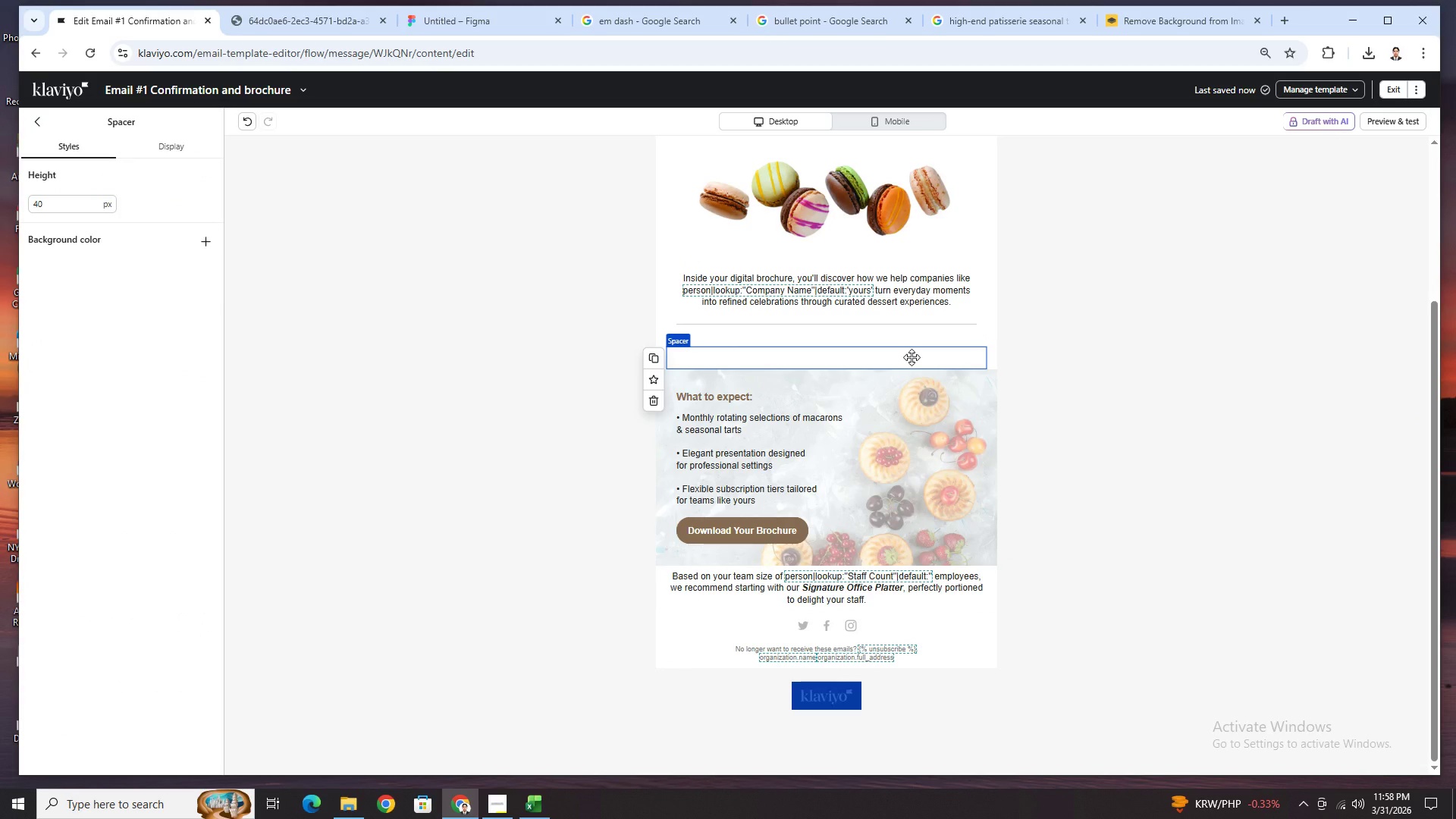 
left_click_drag(start_coordinate=[912, 357], to_coordinate=[902, 582])
 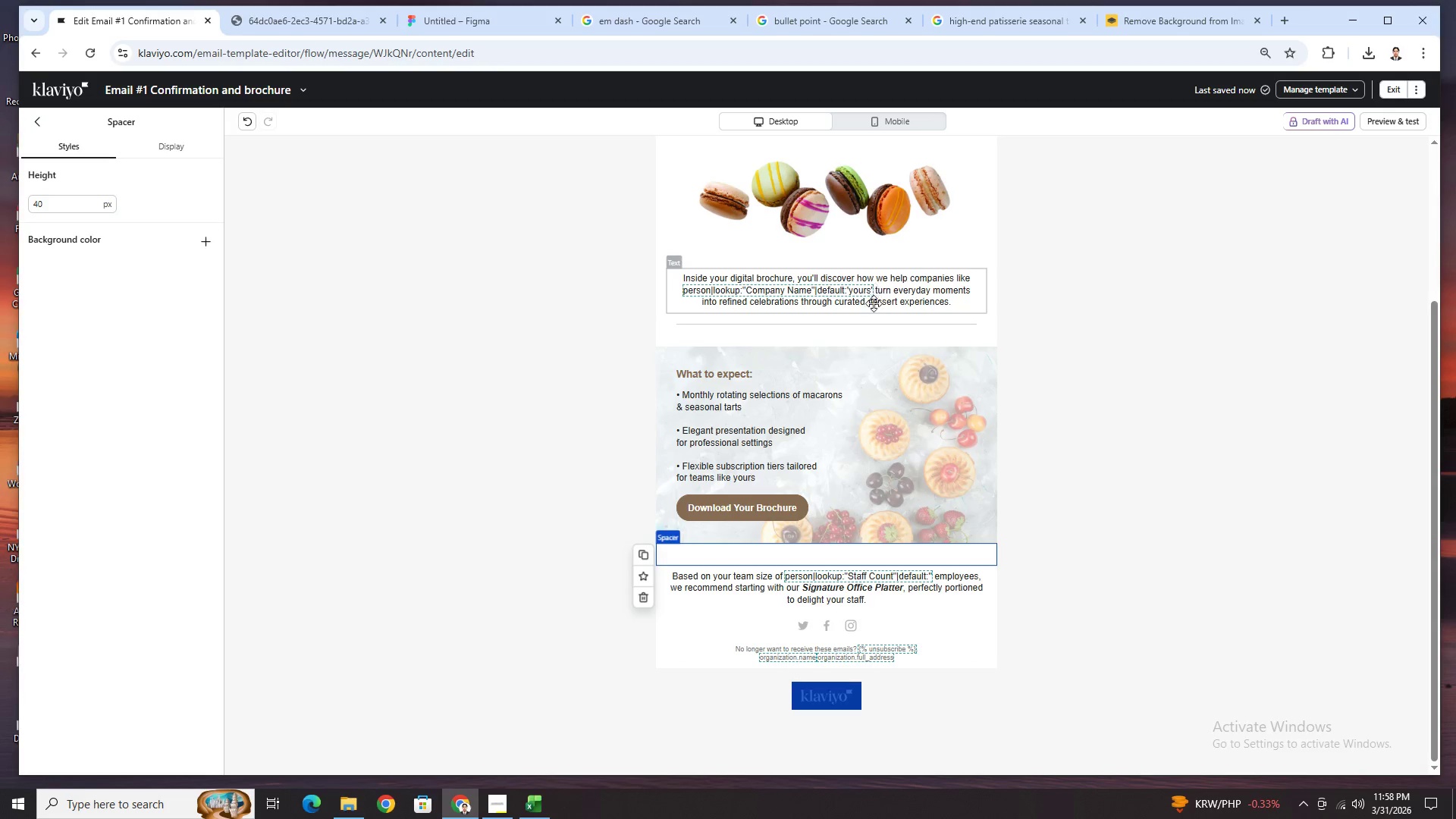 
left_click([874, 325])
 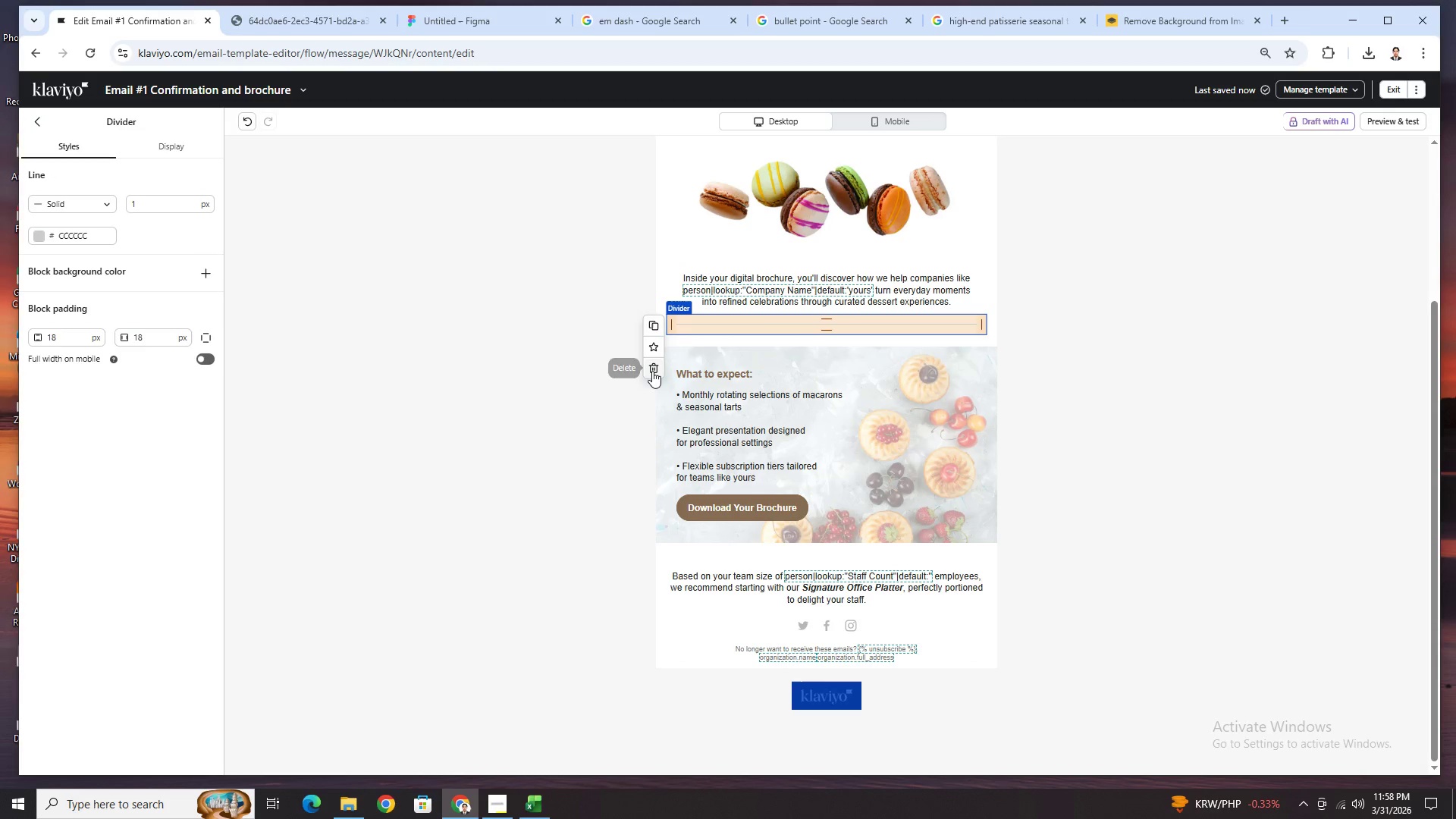 
left_click([652, 371])
 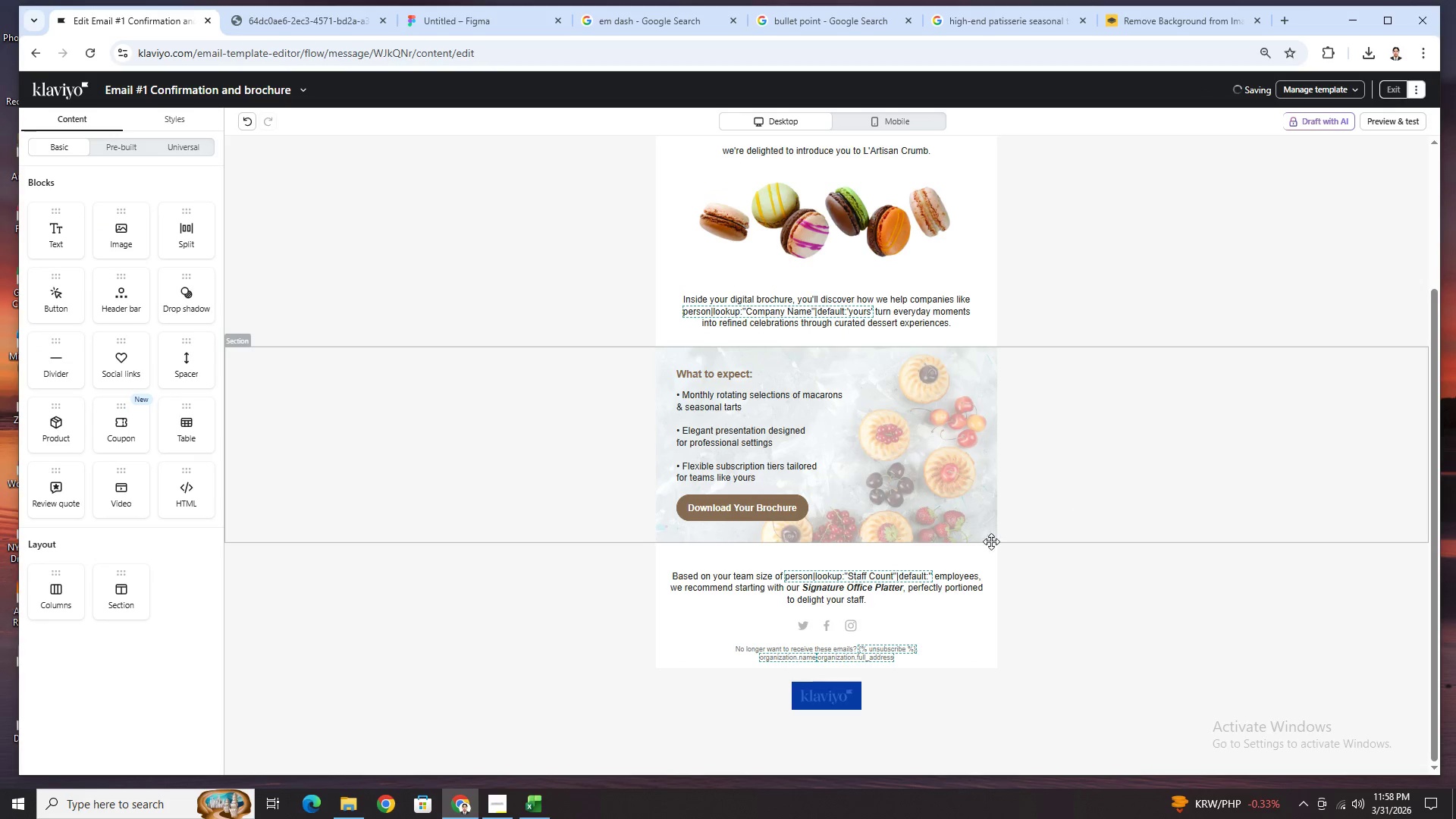 
left_click([940, 557])
 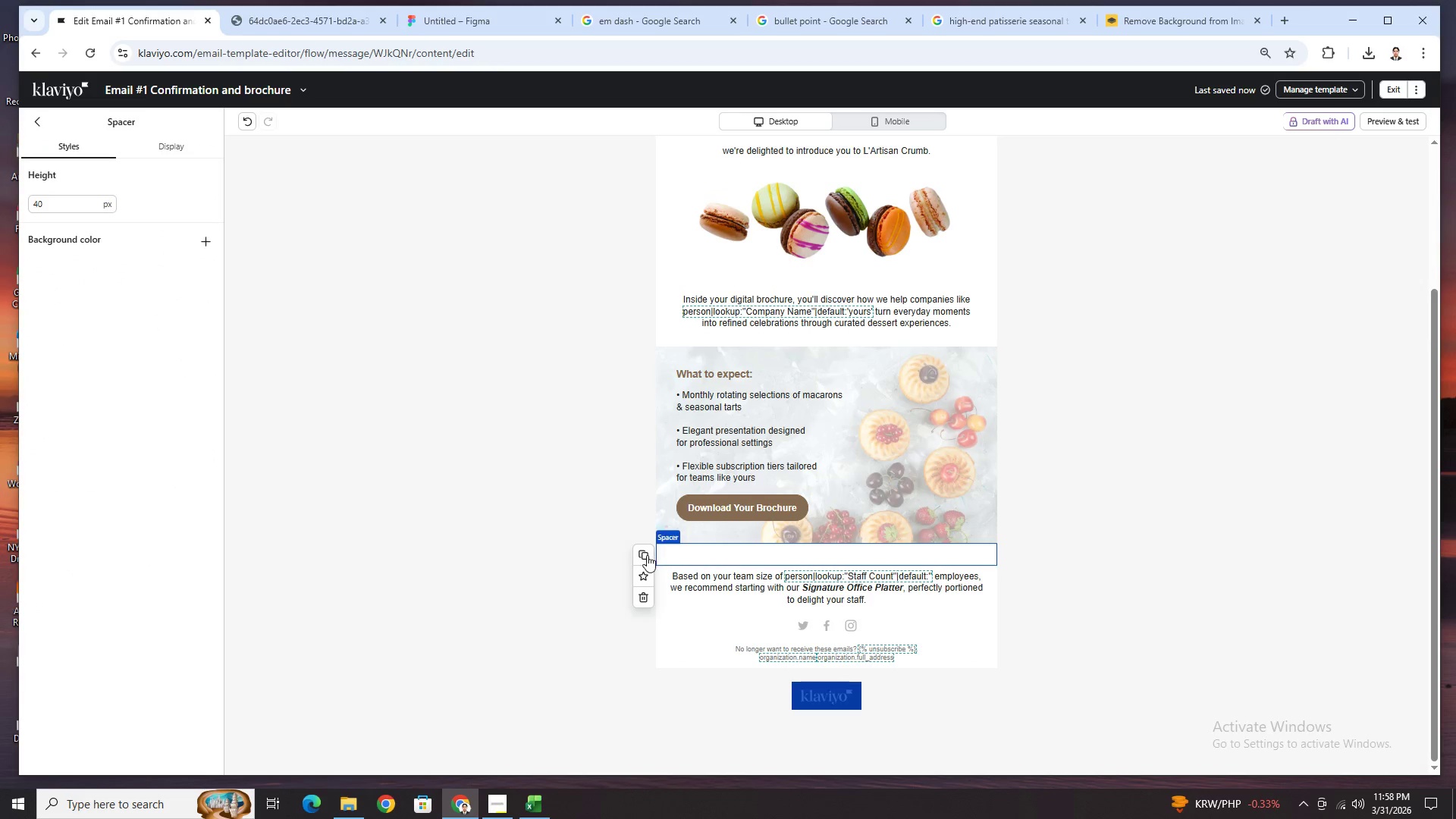 
left_click([646, 554])
 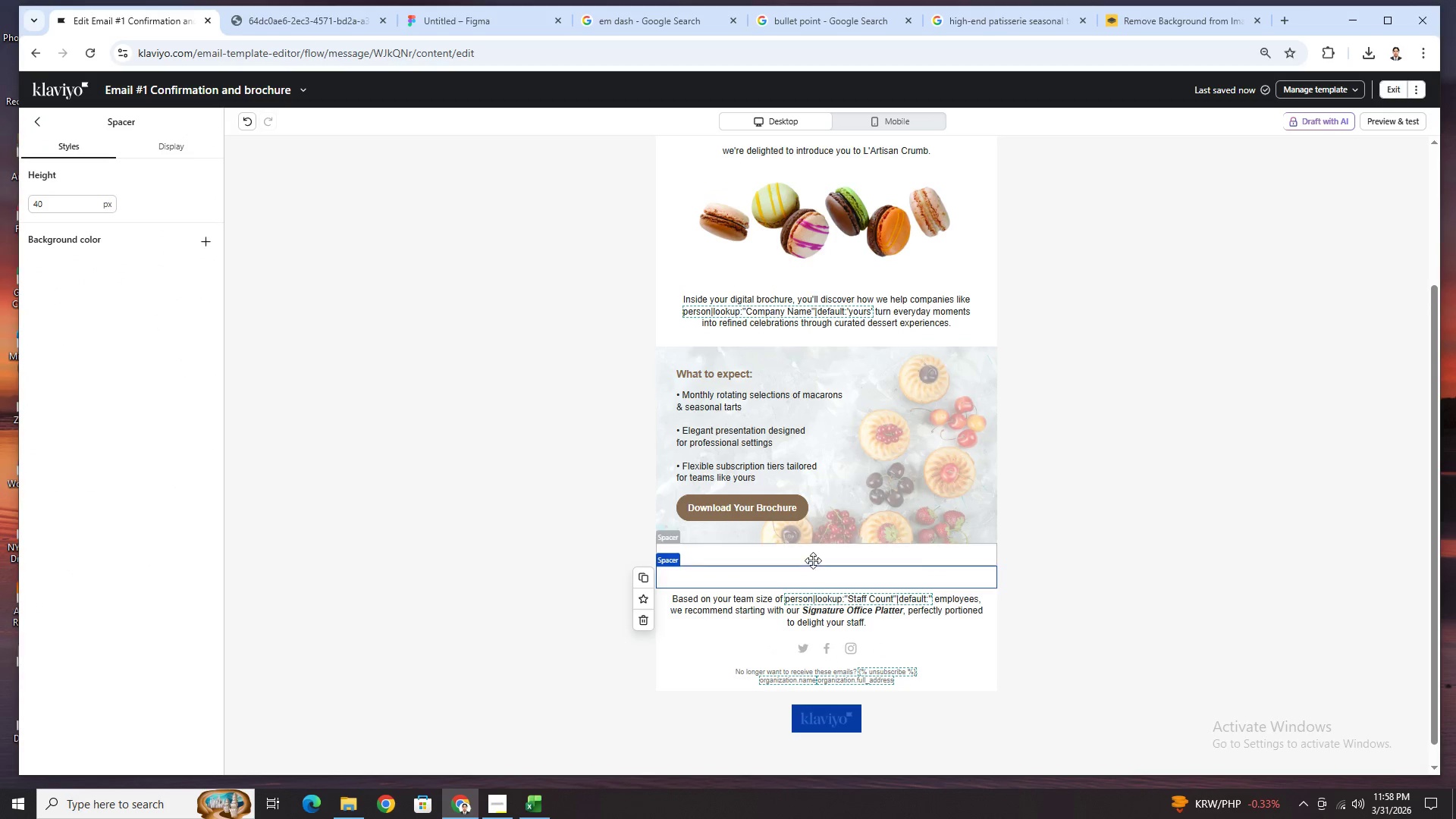 
left_click_drag(start_coordinate=[811, 559], to_coordinate=[841, 349])
 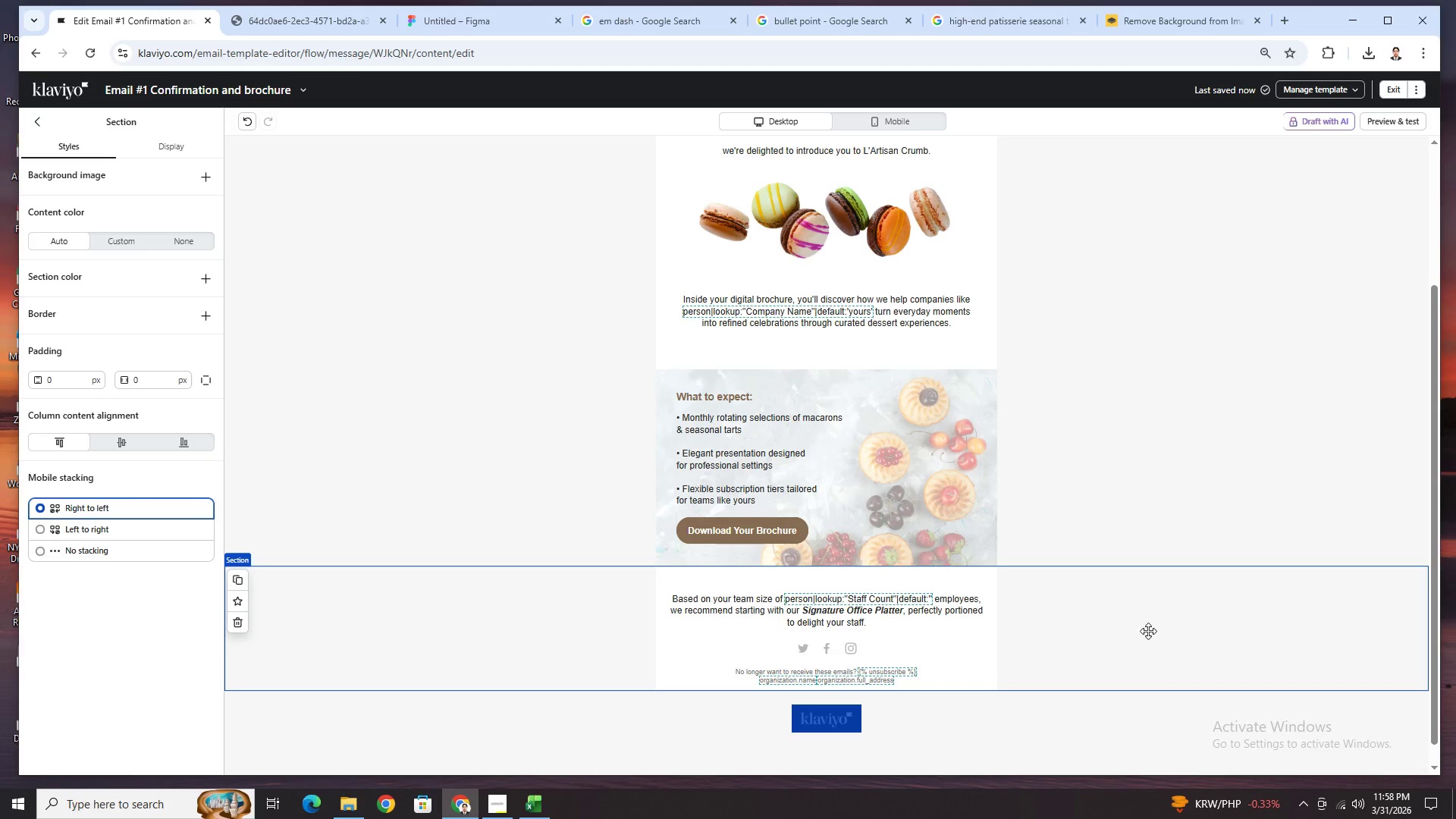 
scroll: coordinate [1148, 629], scroll_direction: up, amount: 2.0
 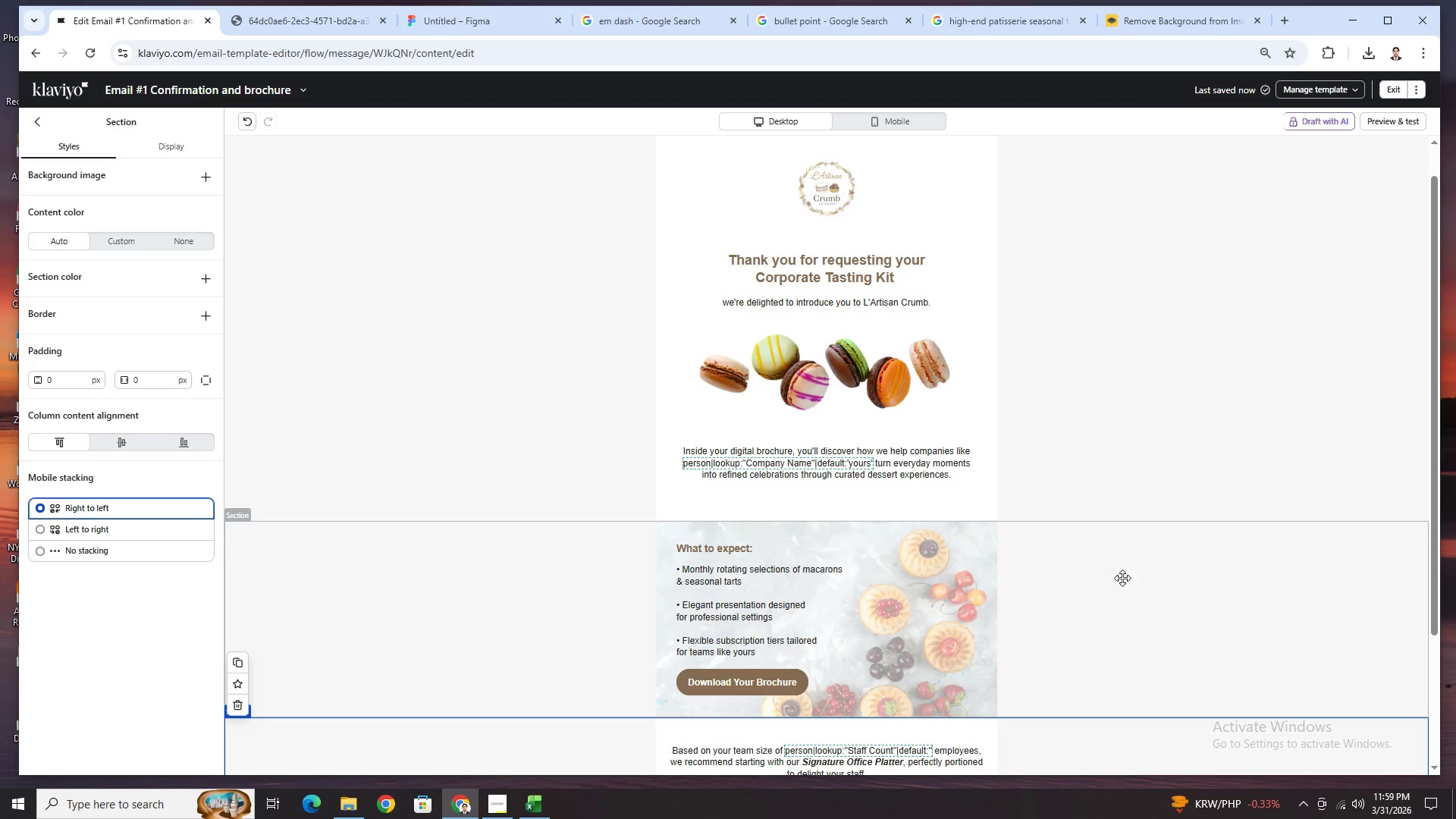 
scroll: coordinate [1122, 575], scroll_direction: down, amount: 3.0
 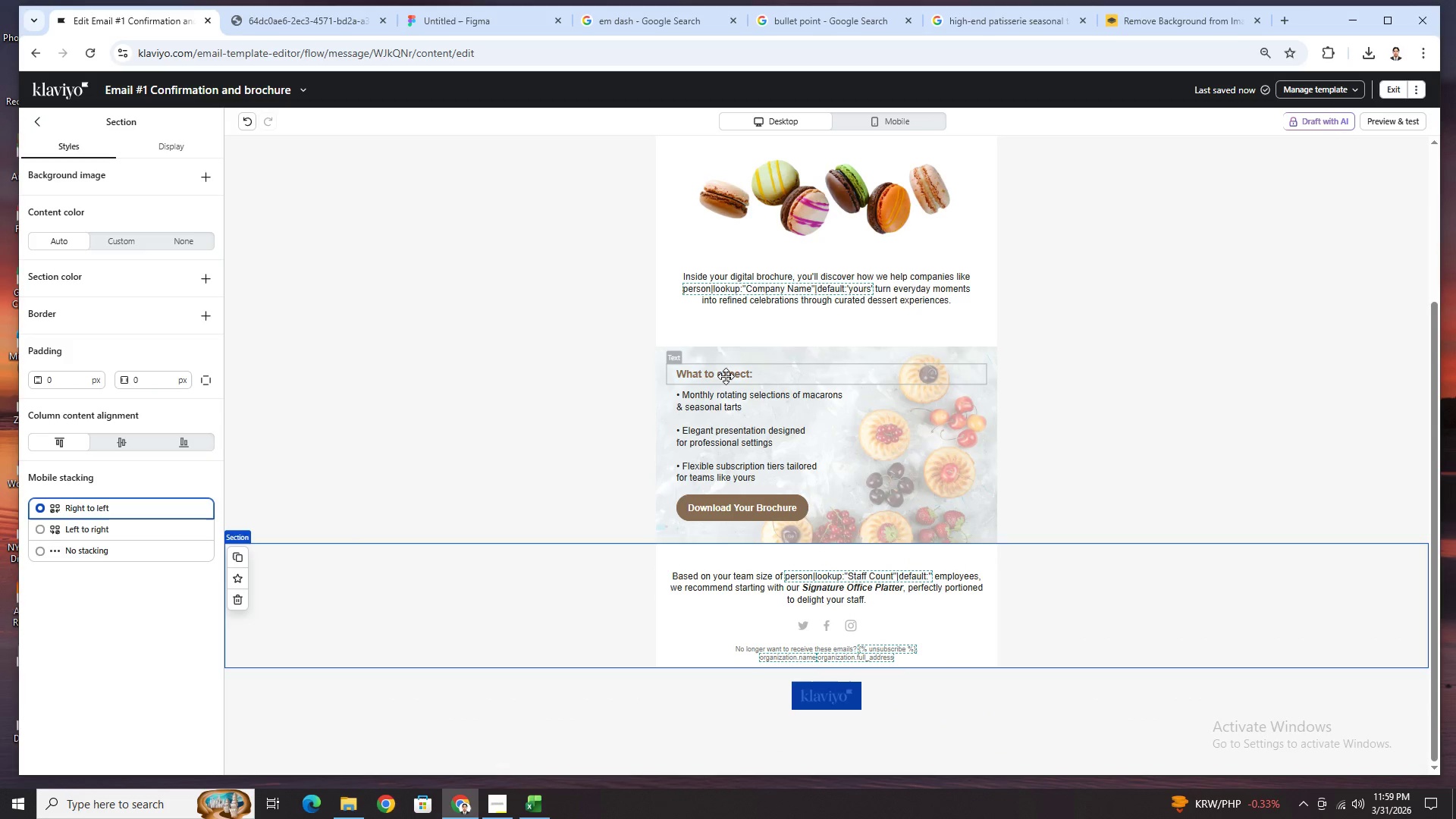 
double_click([724, 375])
 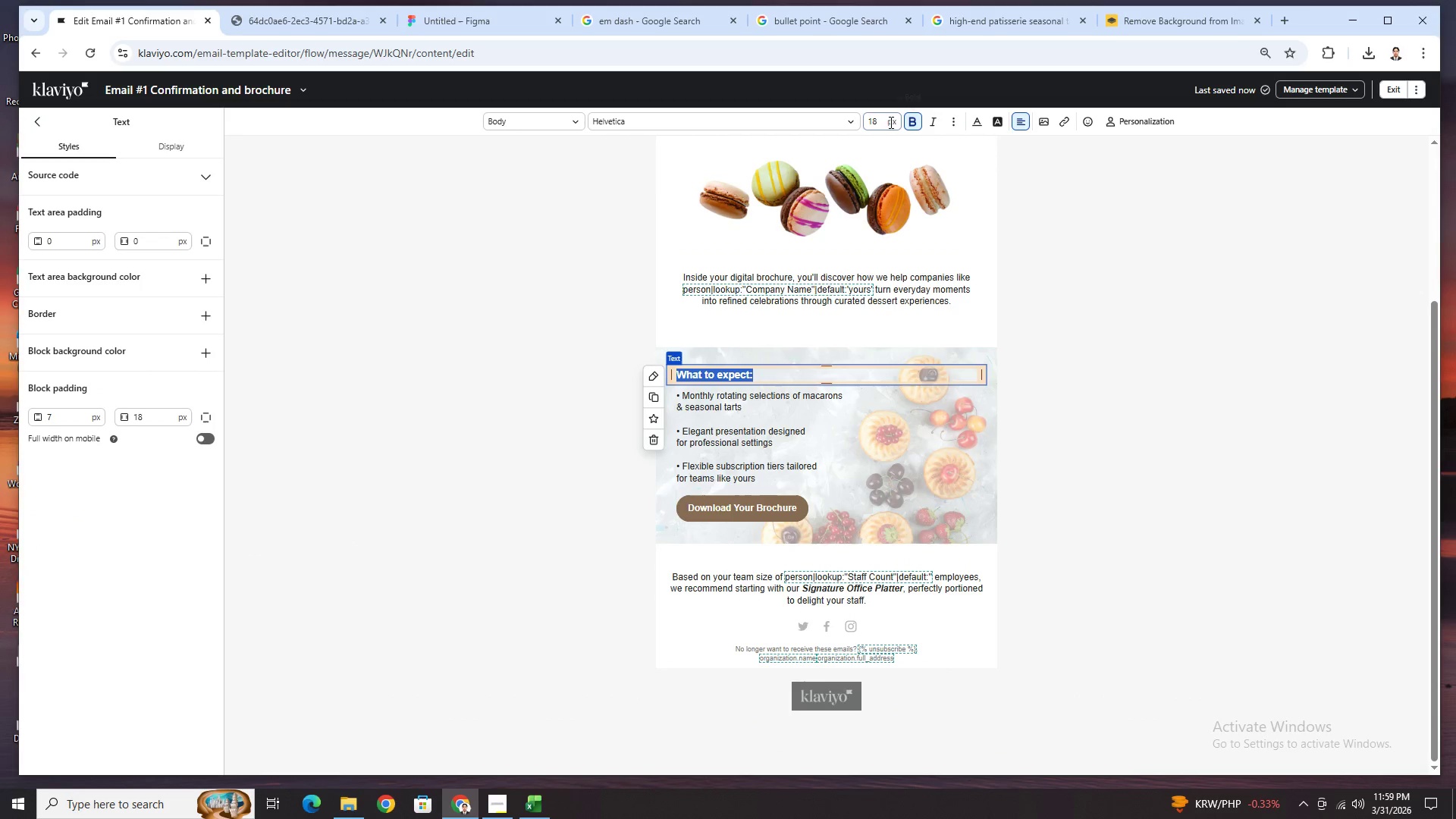 
double_click([879, 119])
 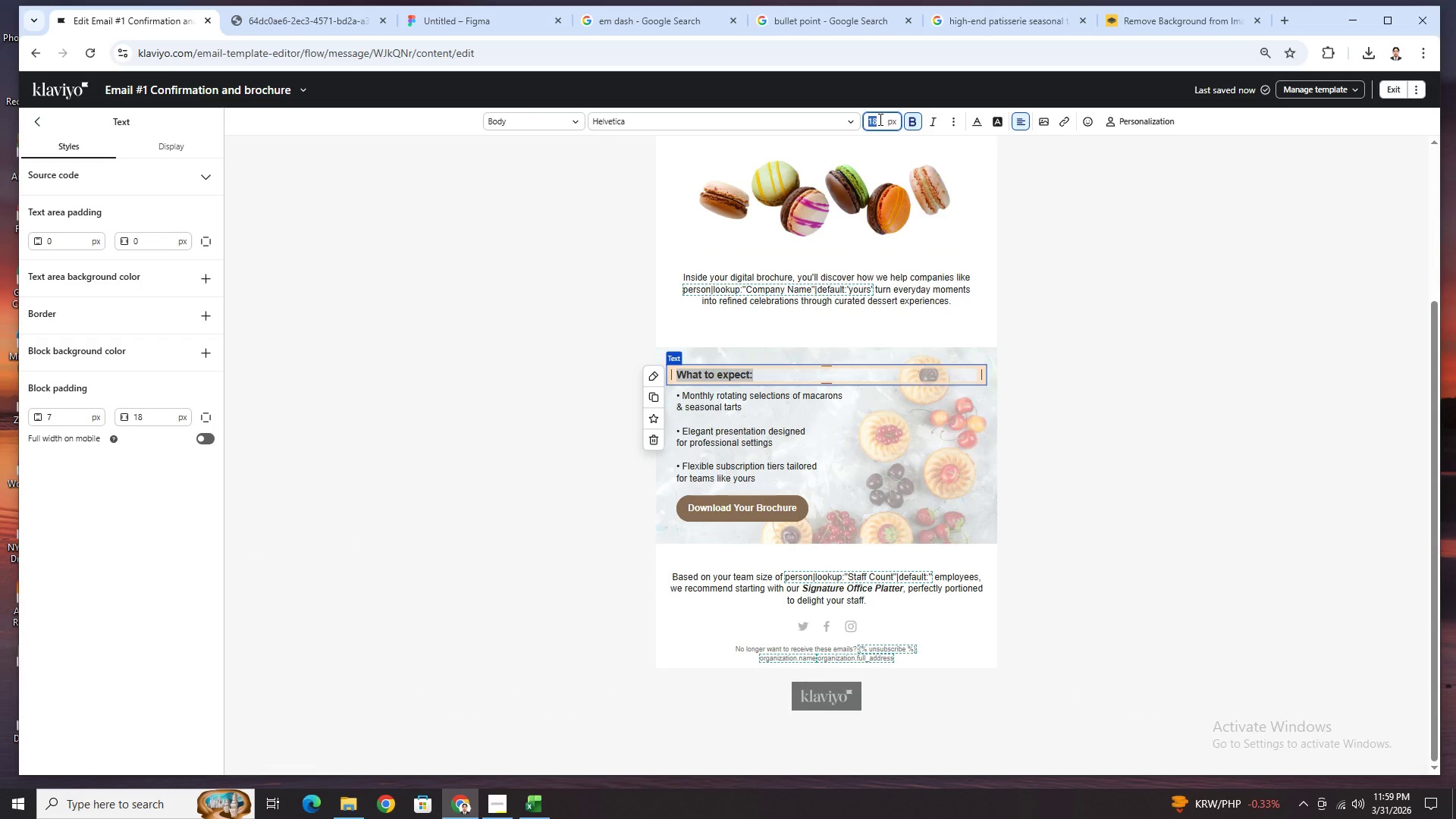 
key(Numpad2)
 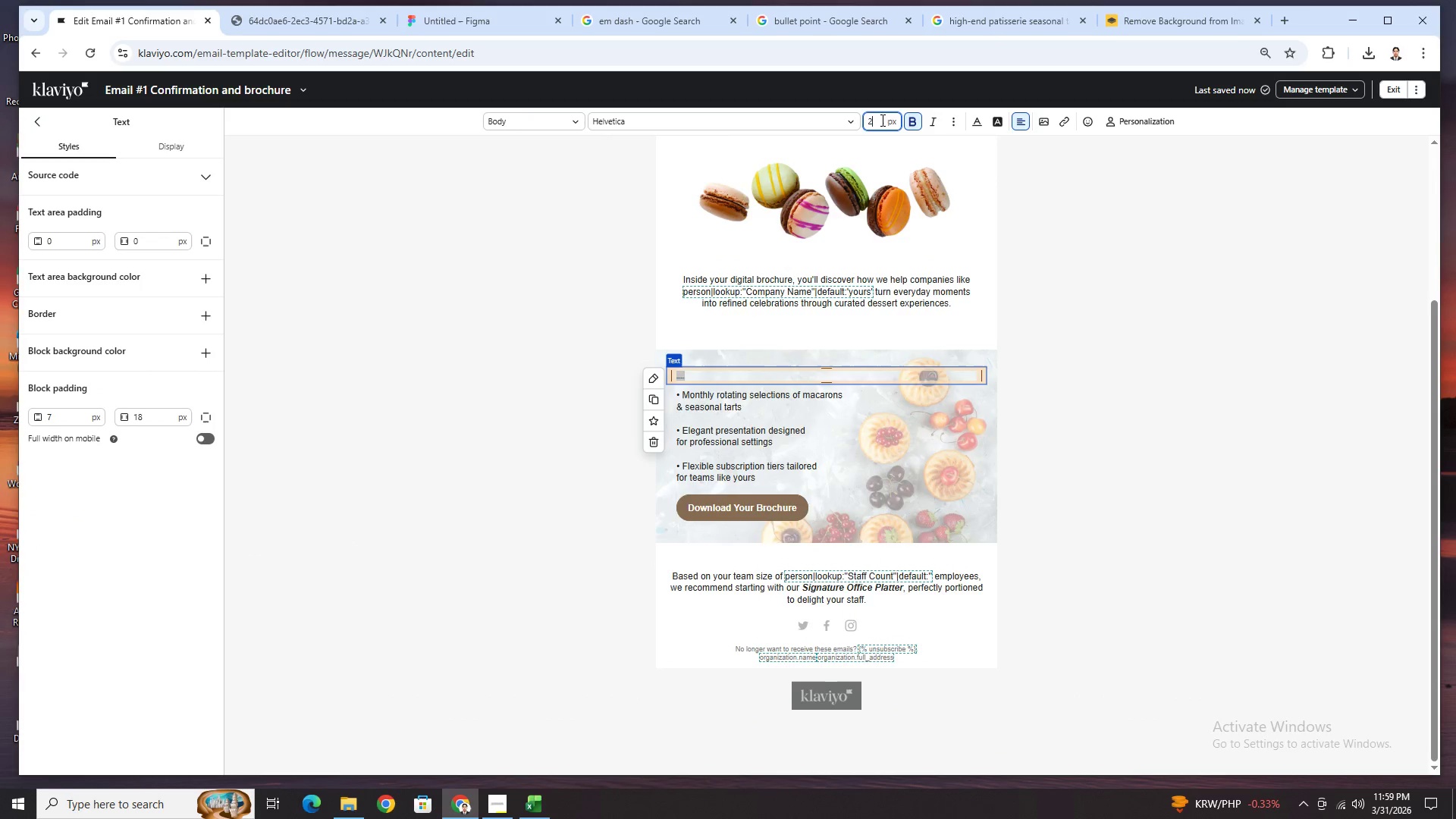 
key(Numpad2)
 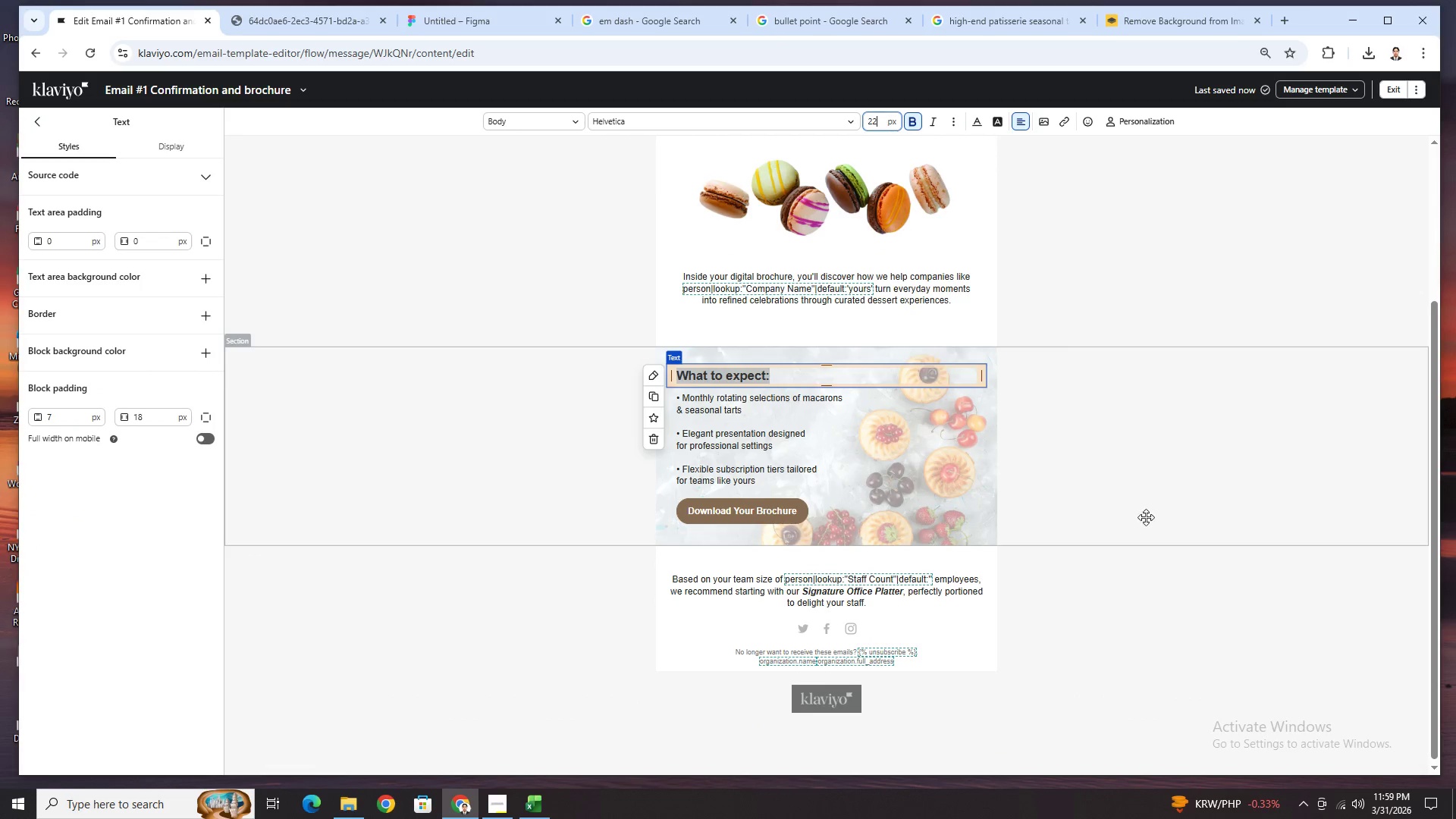 
left_click([1144, 522])
 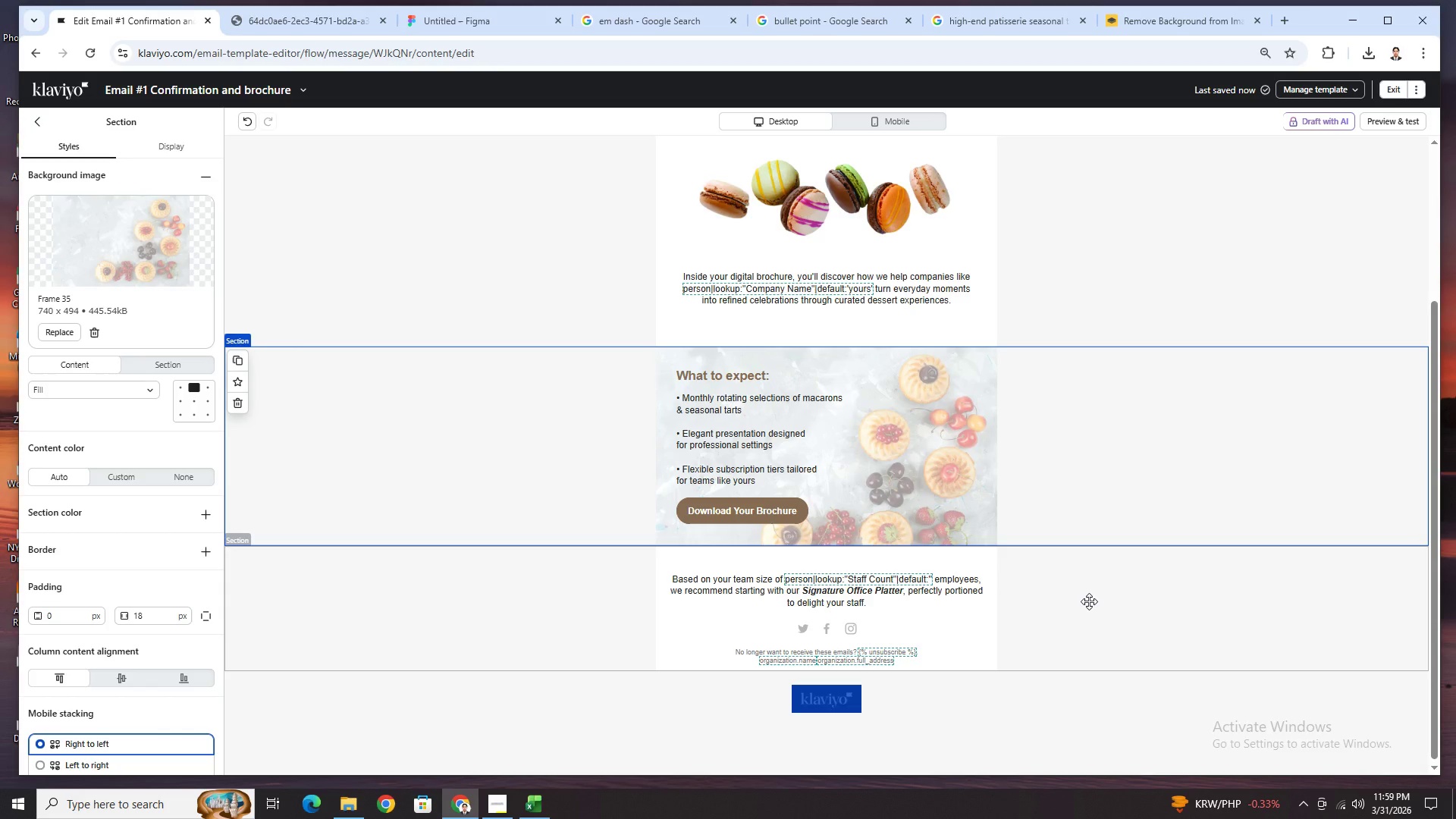 
left_click([566, 586])
 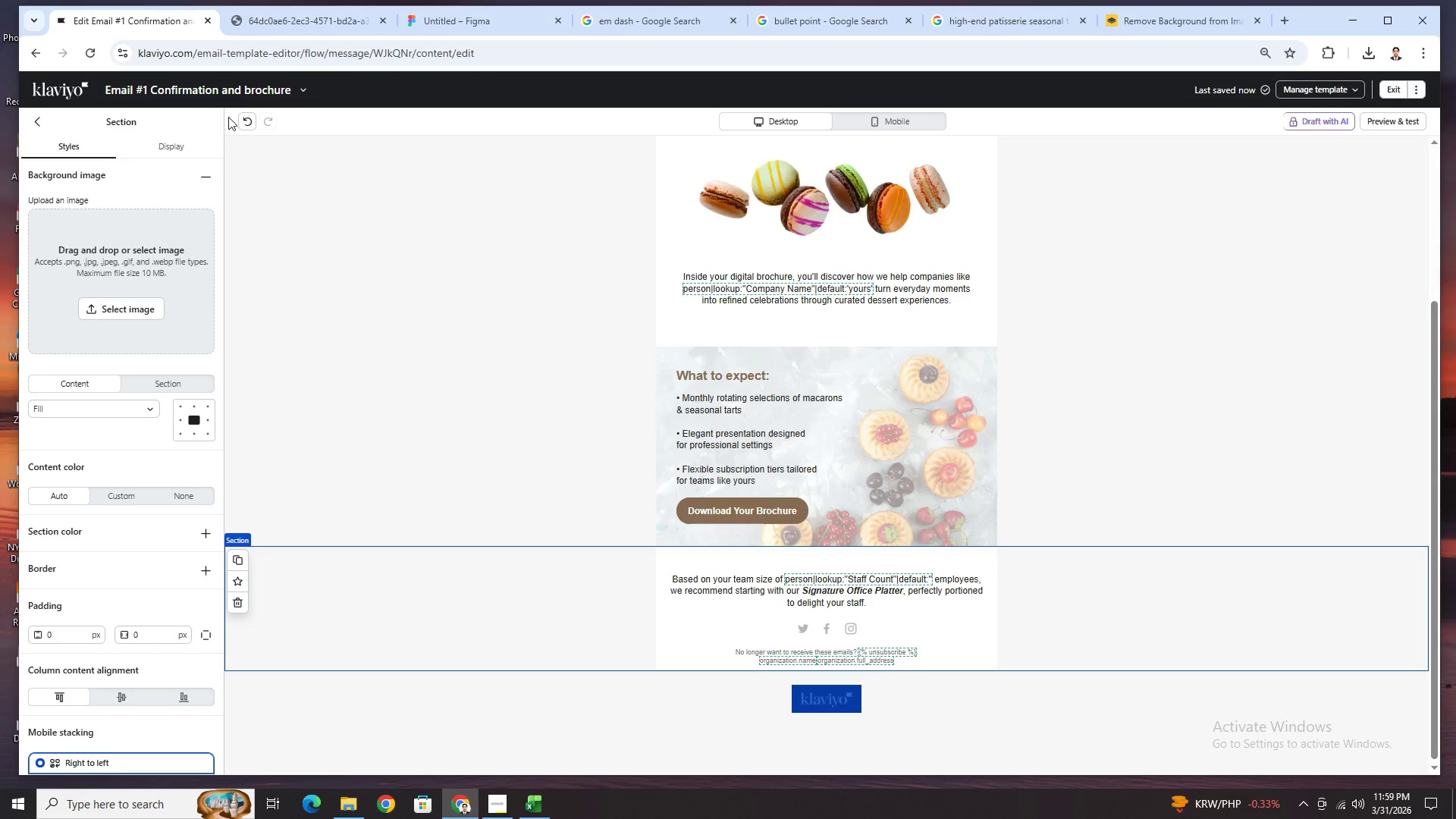 
left_click([39, 123])
 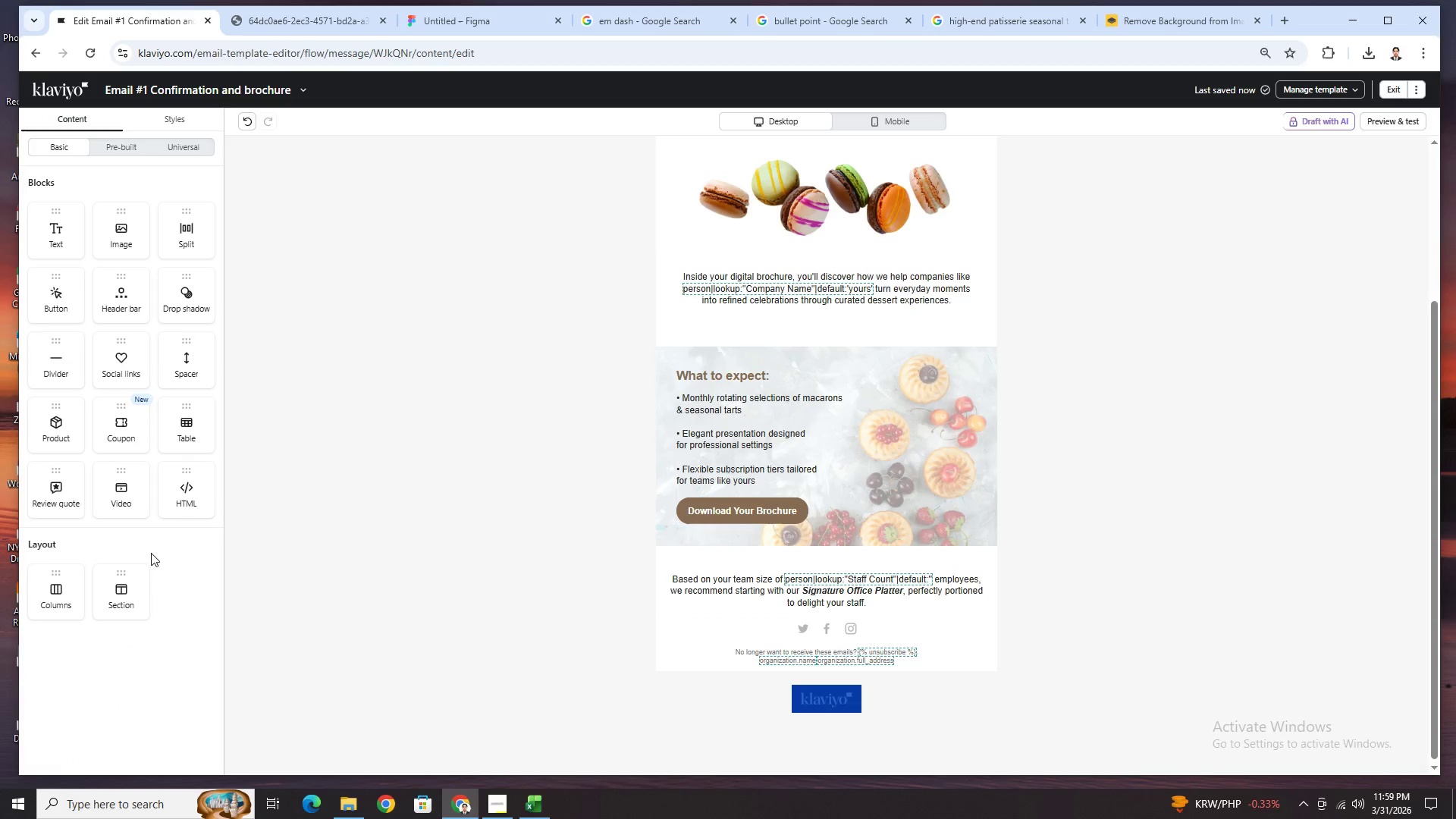 
left_click_drag(start_coordinate=[136, 578], to_coordinate=[642, 544])
 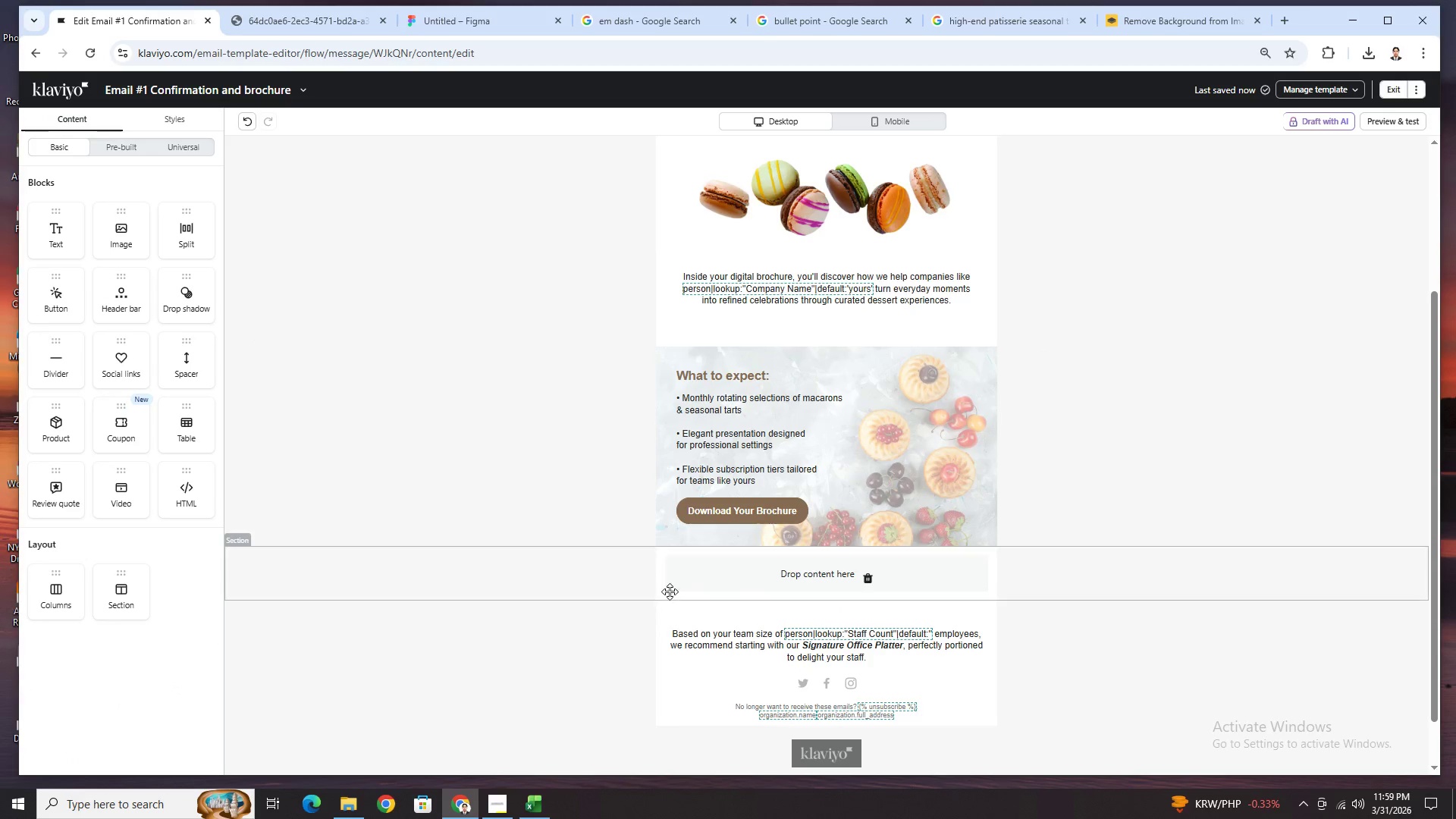 
left_click([576, 563])
 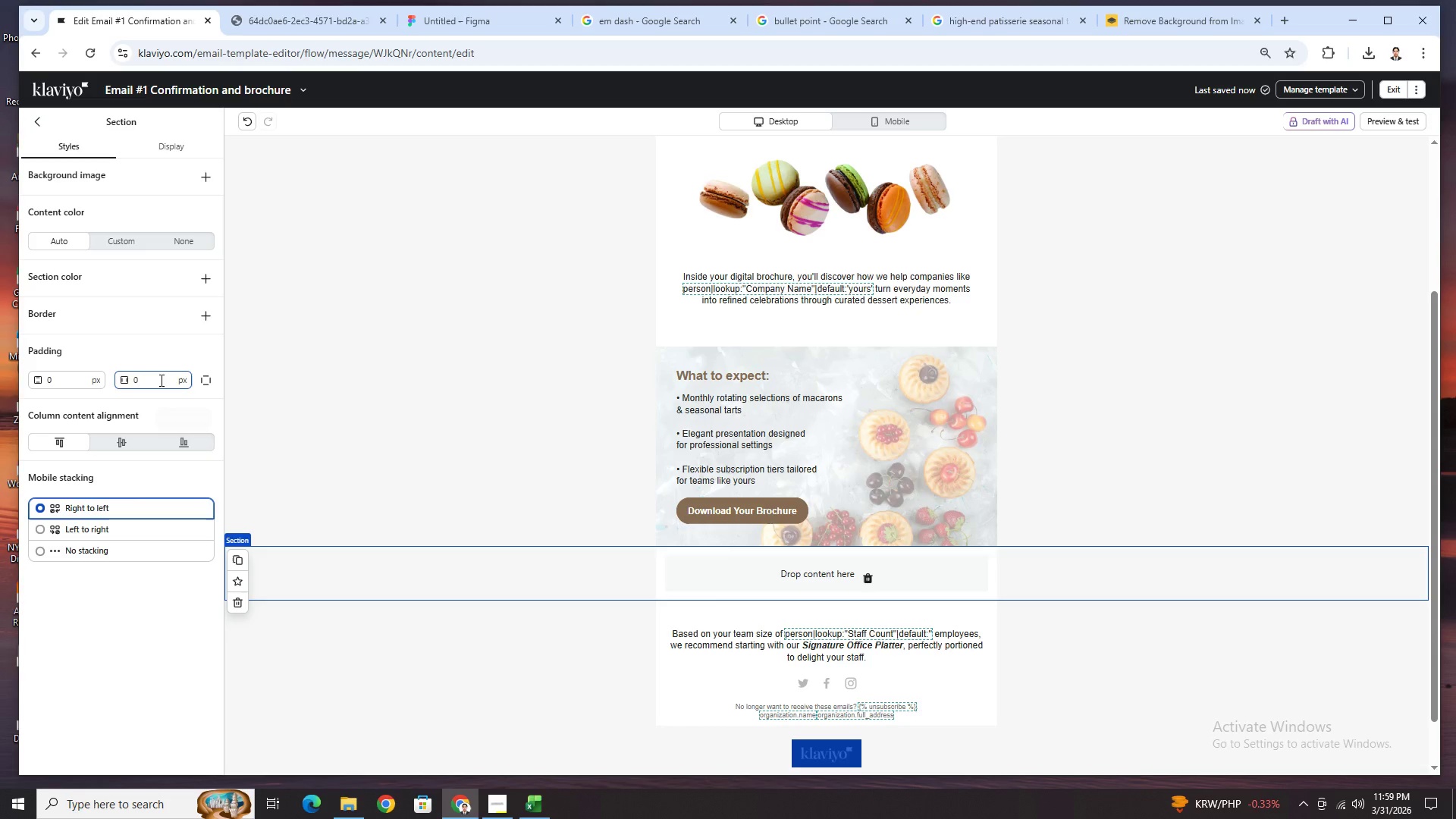 
double_click([160, 379])
 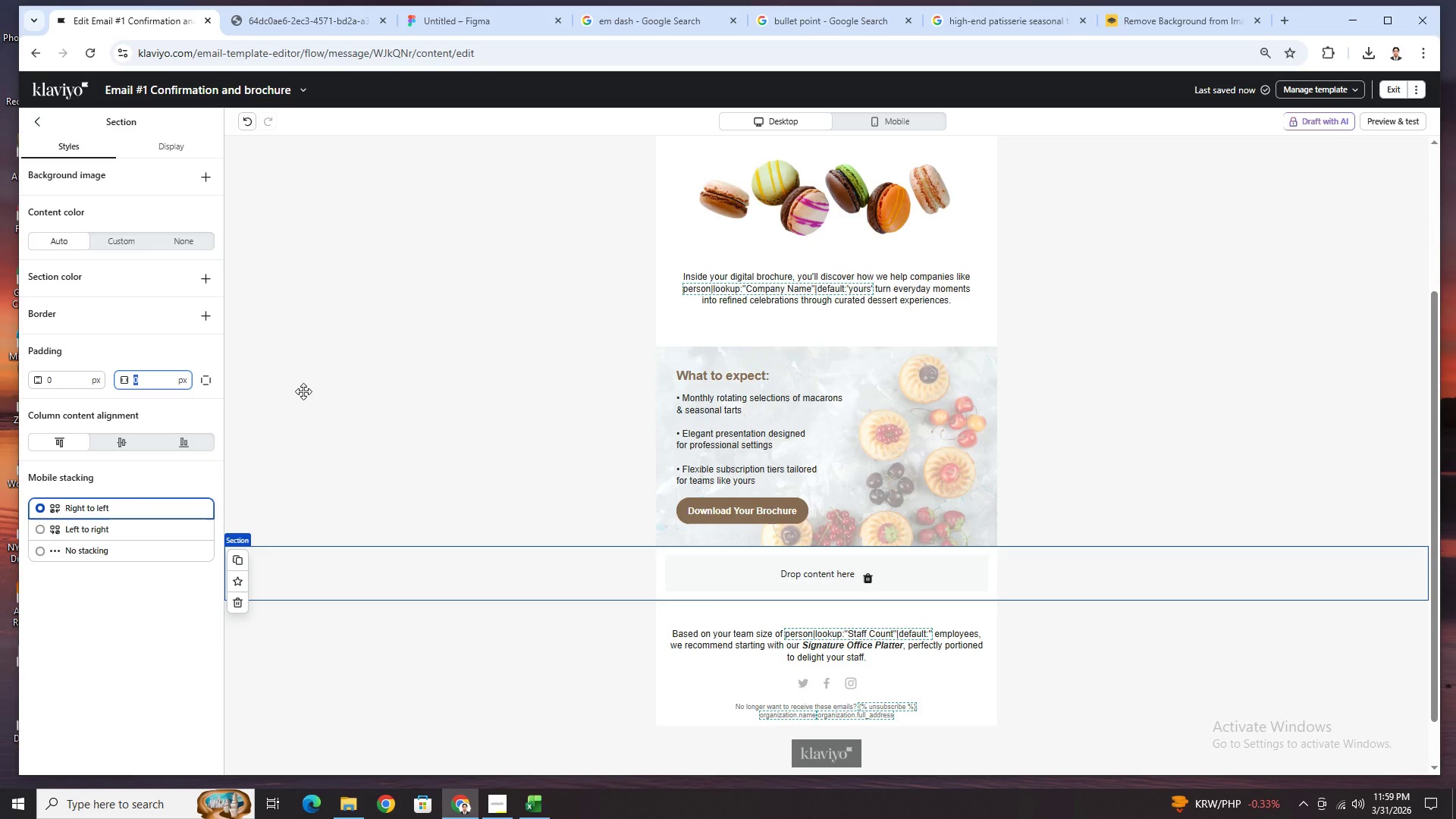 
key(Numpad1)
 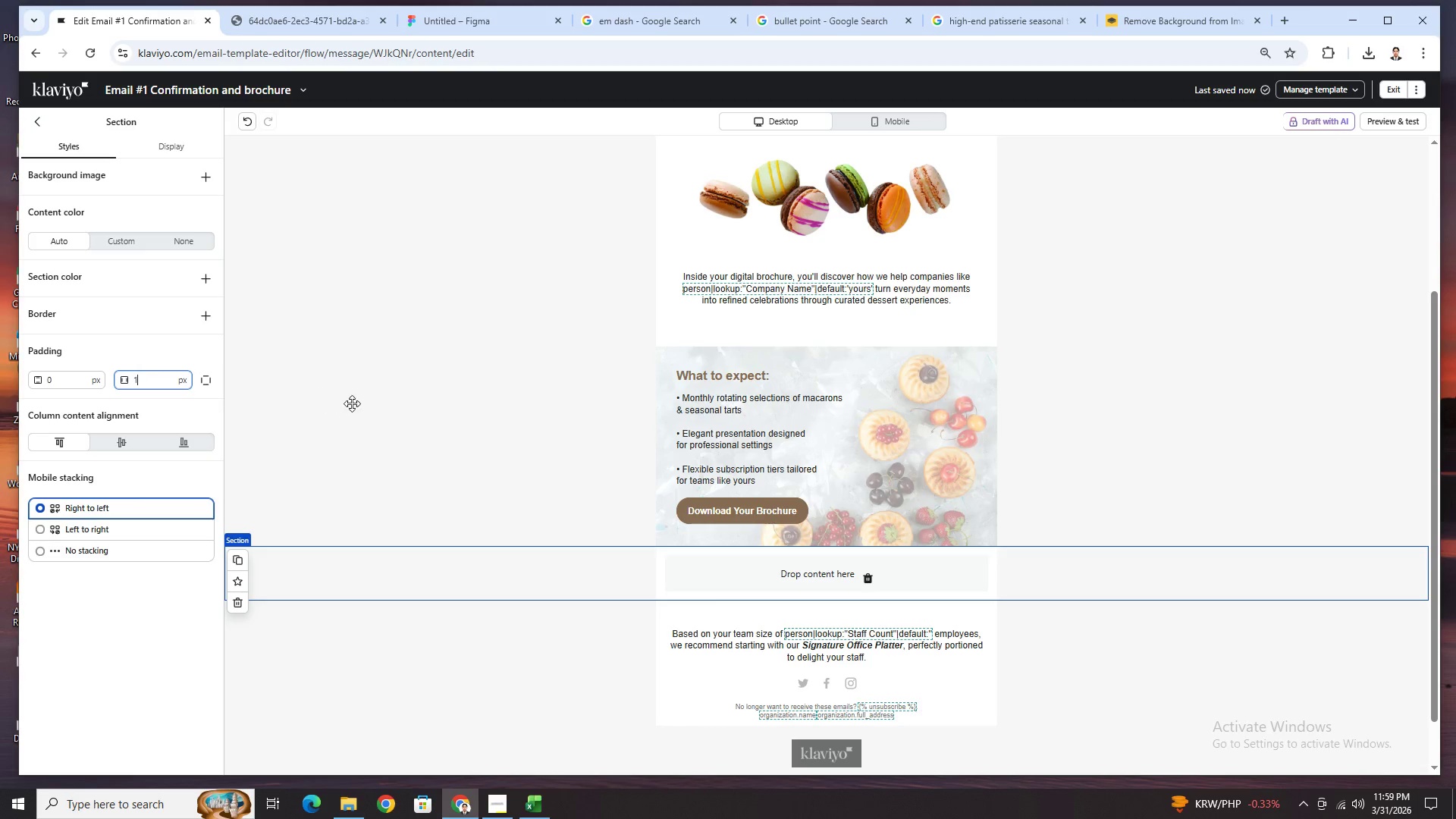 
key(Numpad8)
 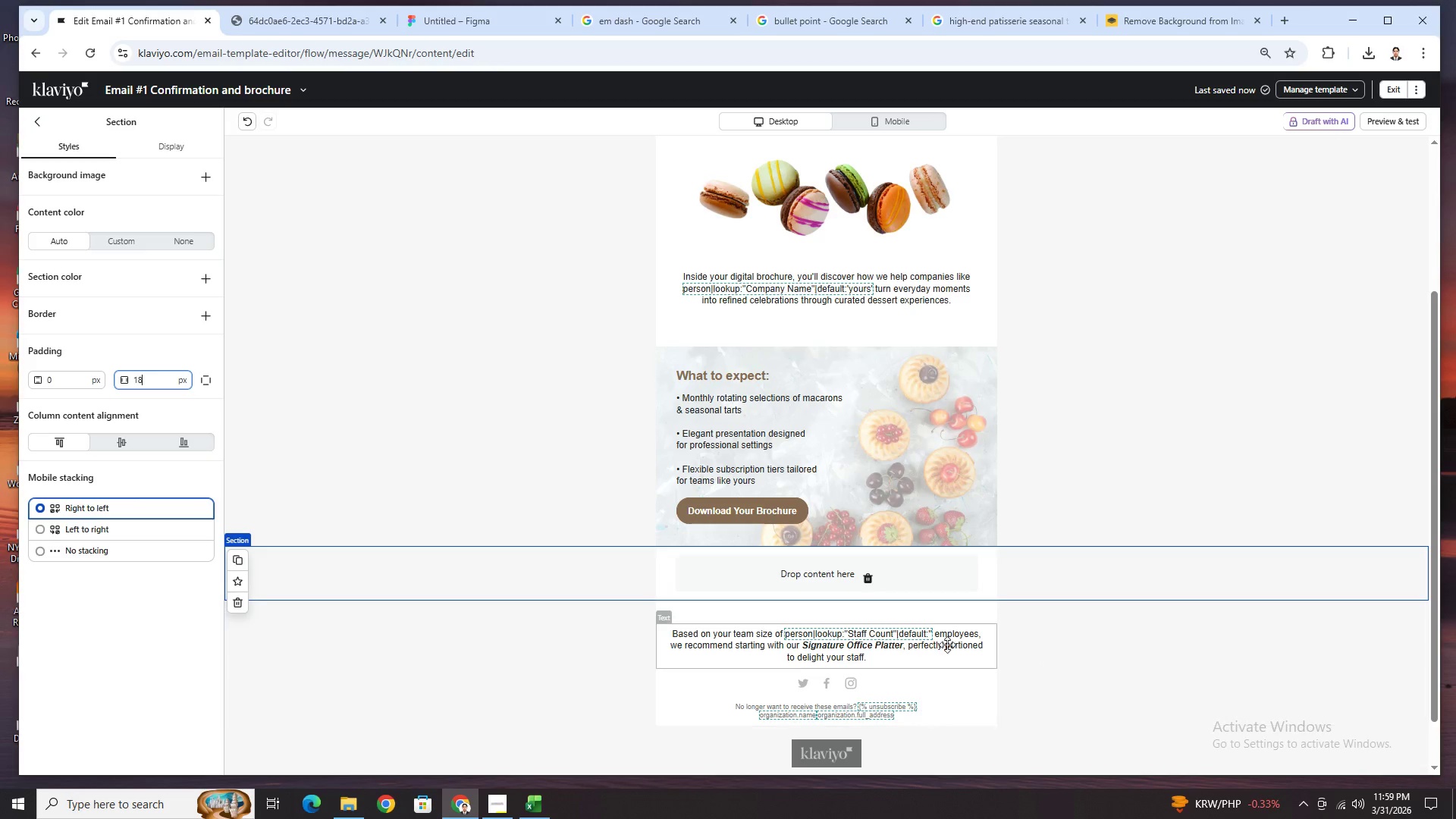 
left_click([941, 640])
 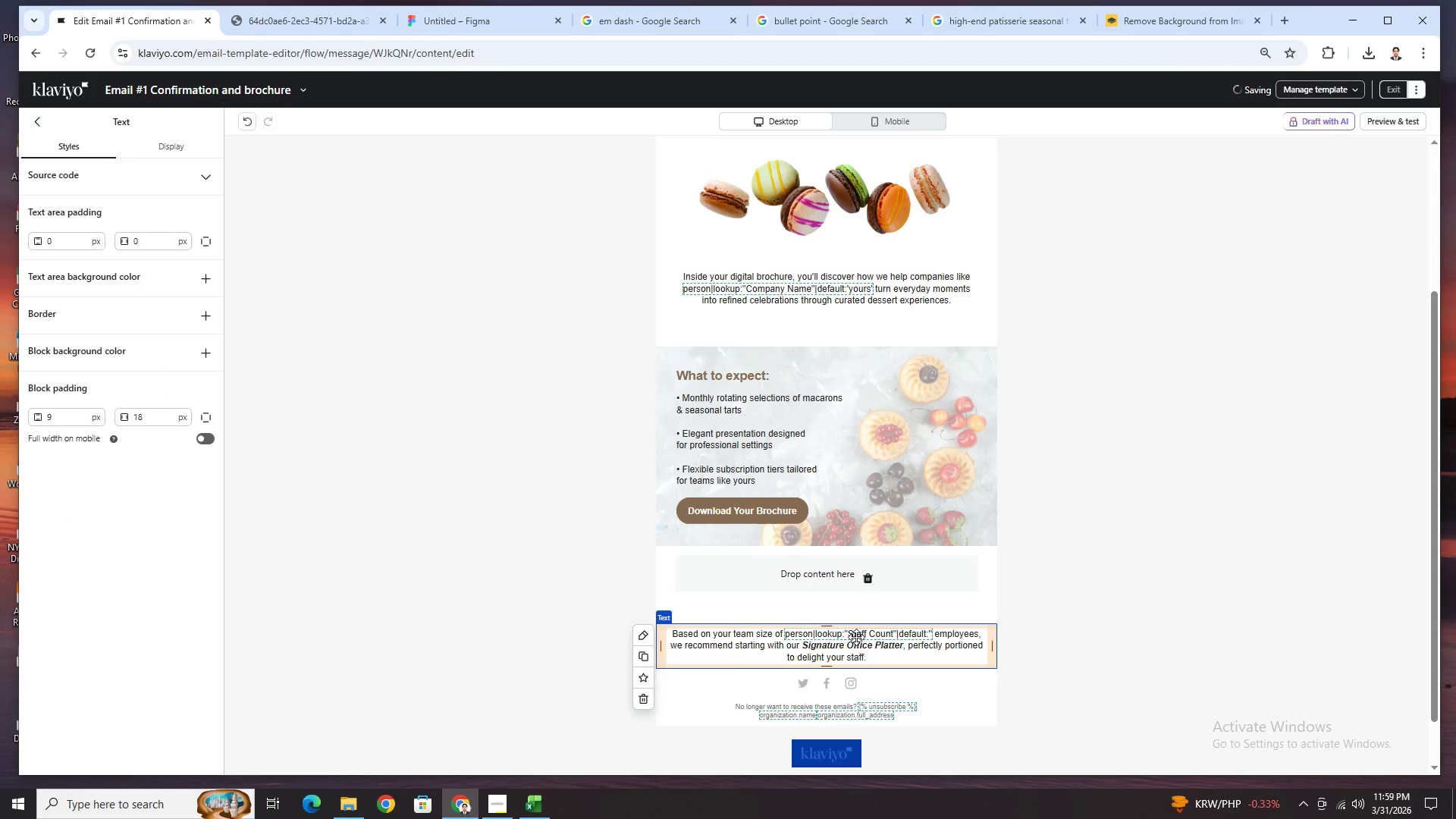 
left_click_drag(start_coordinate=[856, 637], to_coordinate=[859, 575])
 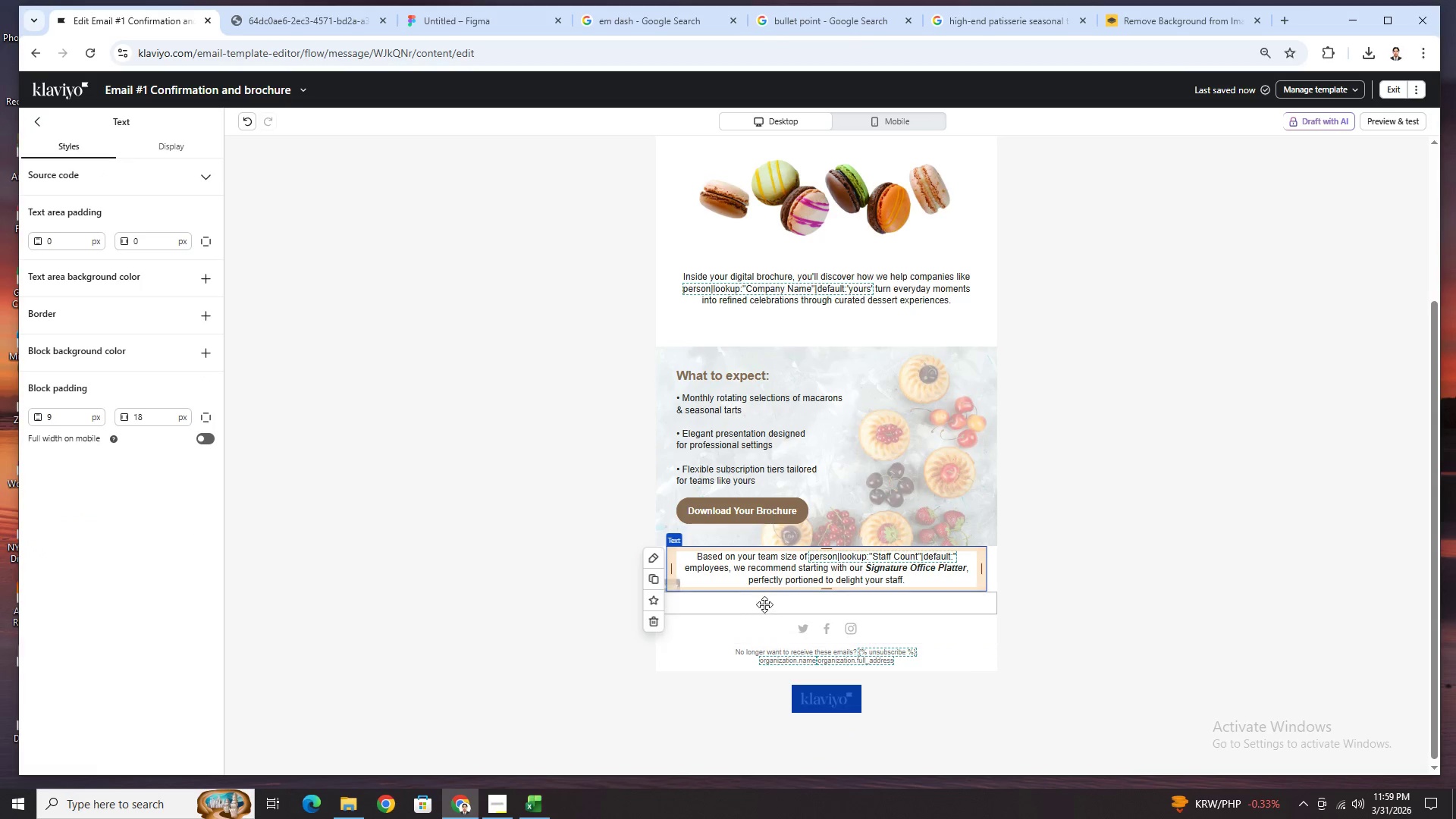 
left_click([764, 604])
 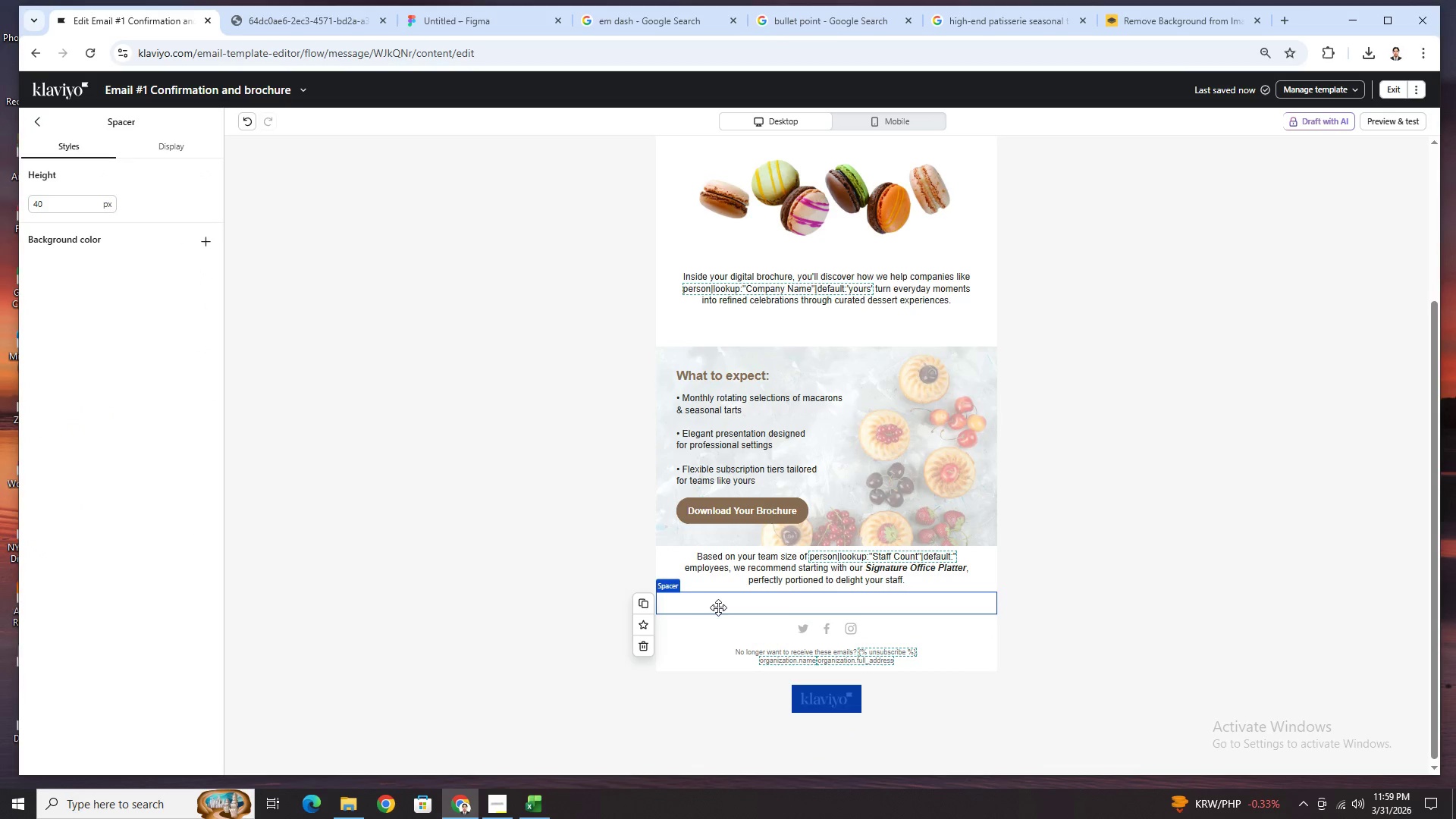 
left_click_drag(start_coordinate=[720, 602], to_coordinate=[729, 558])
 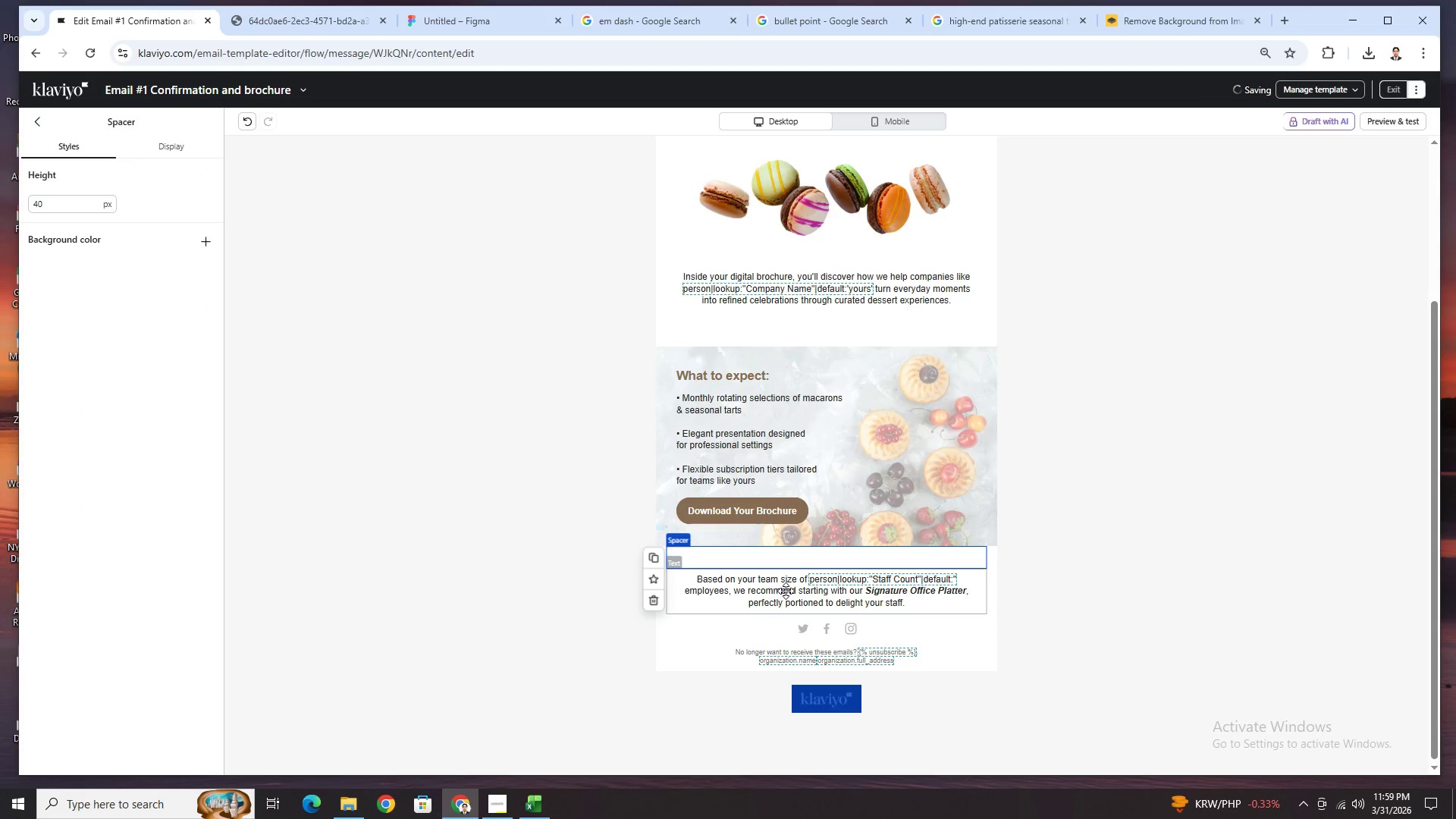 
left_click([786, 591])
 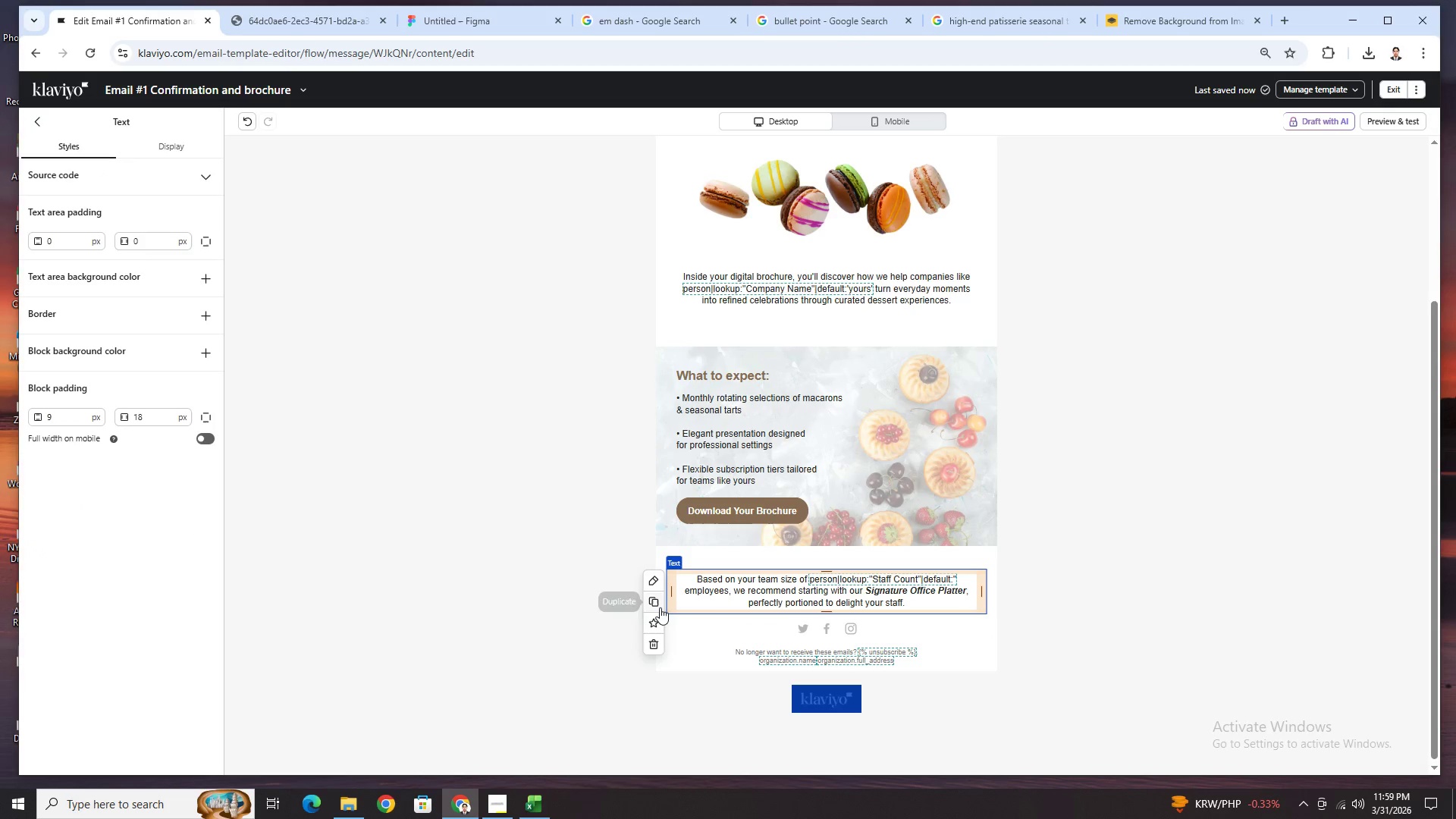 
left_click([656, 601])
 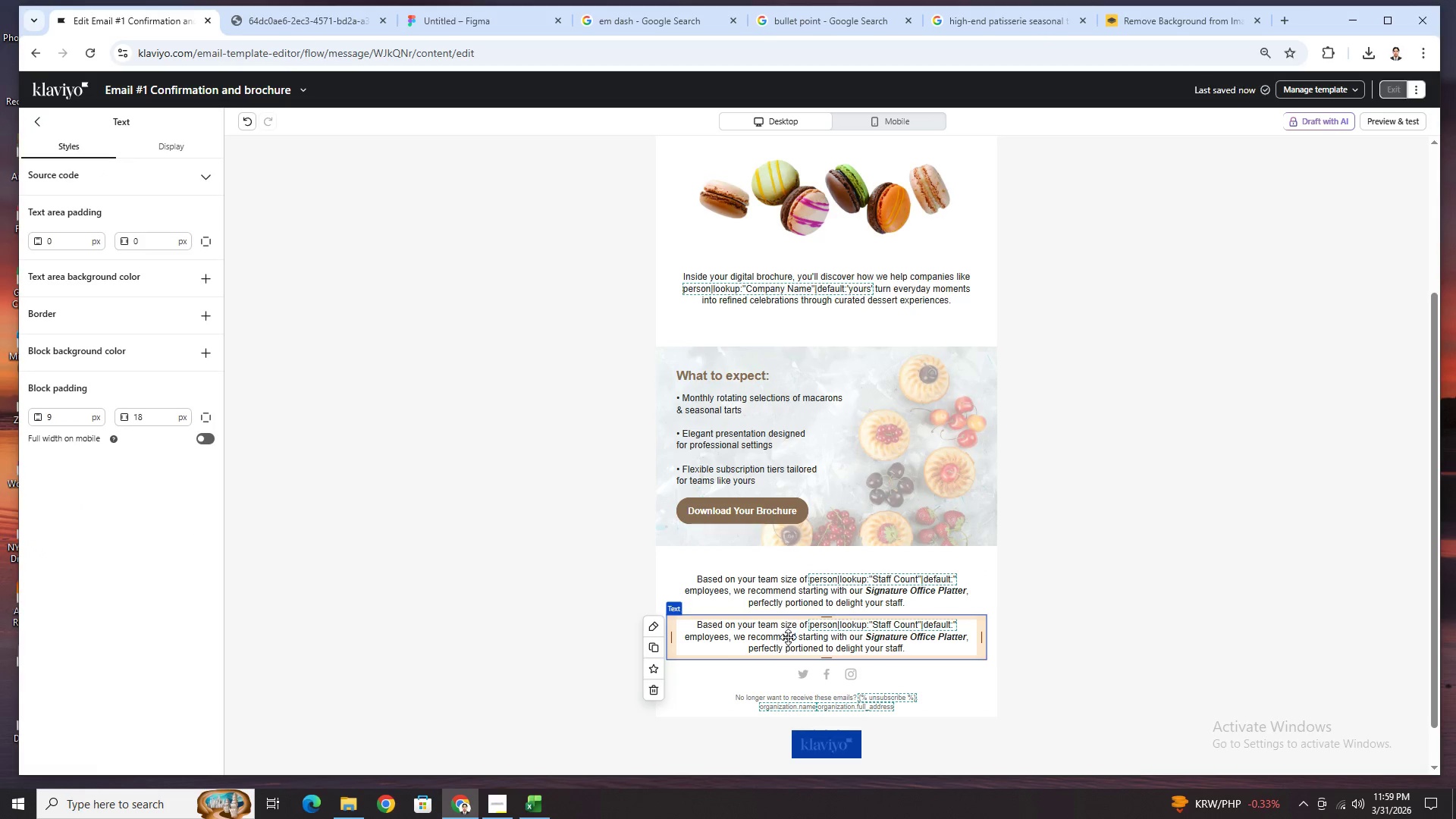 
double_click([788, 637])
 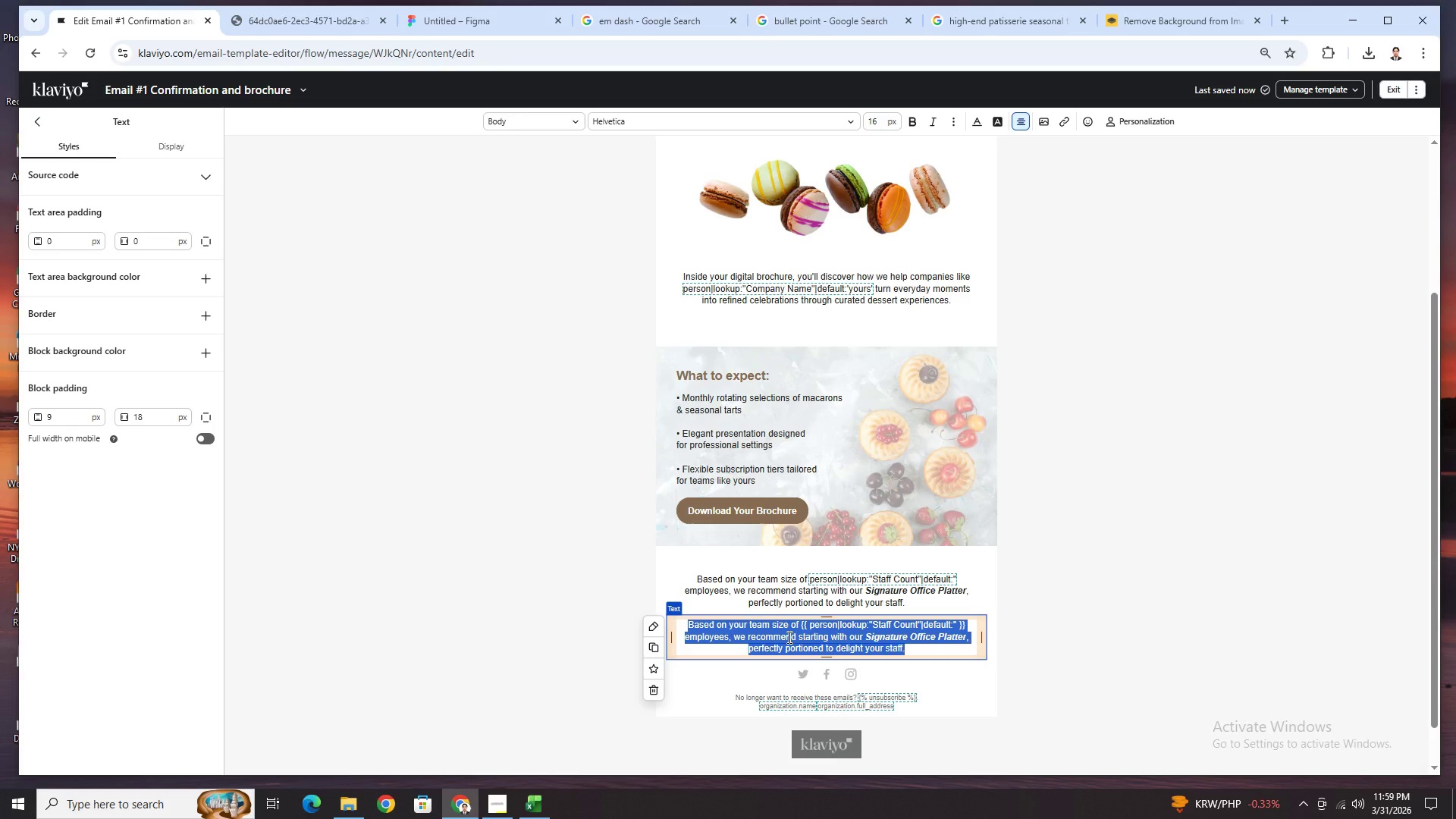 
hold_key(key=ShiftLeft, duration=0.61)
 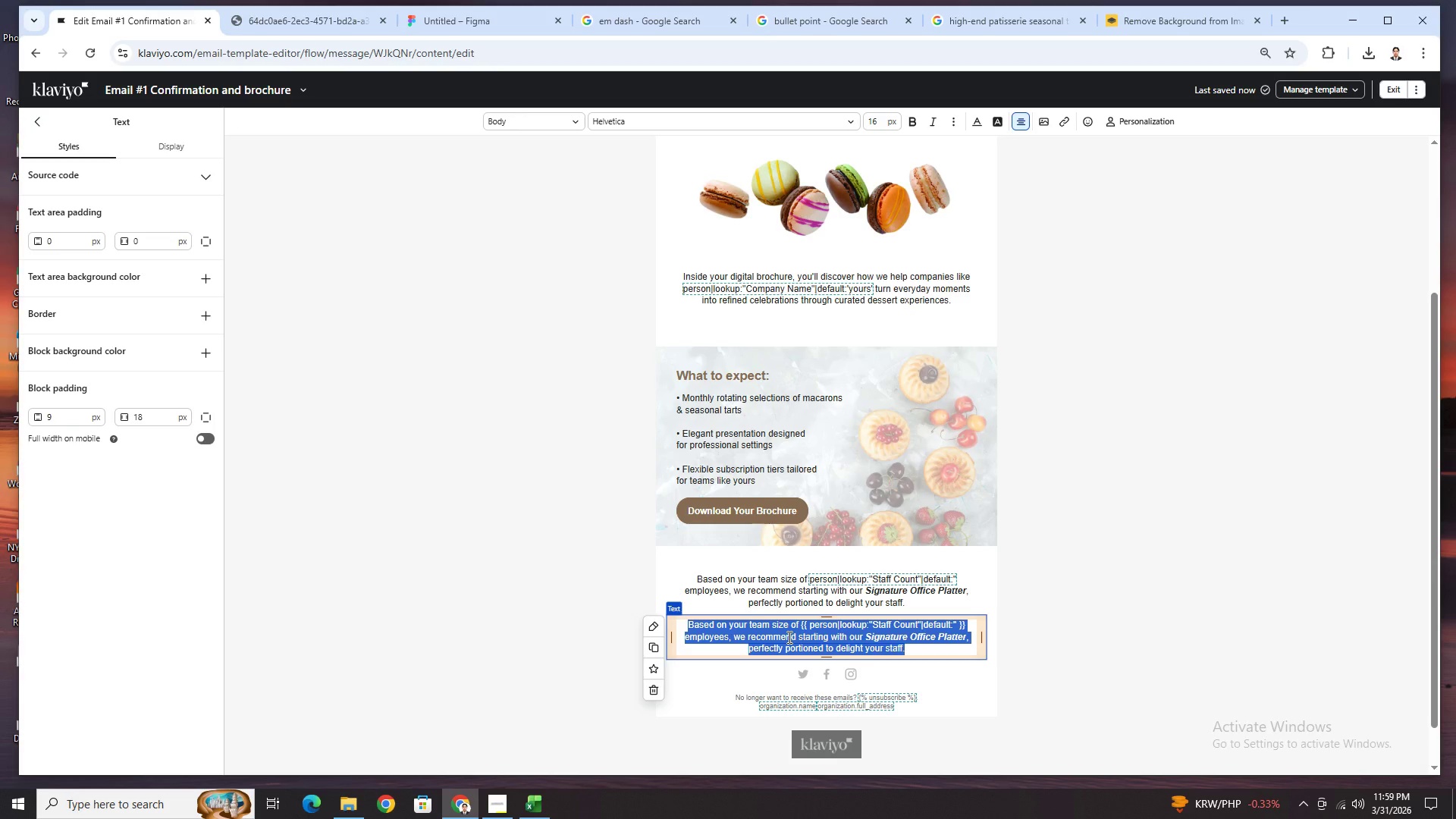 
type(We look forward to sweeti)
key(Backspace)
type(ening your works)
key(Backspace)
type(place.)
 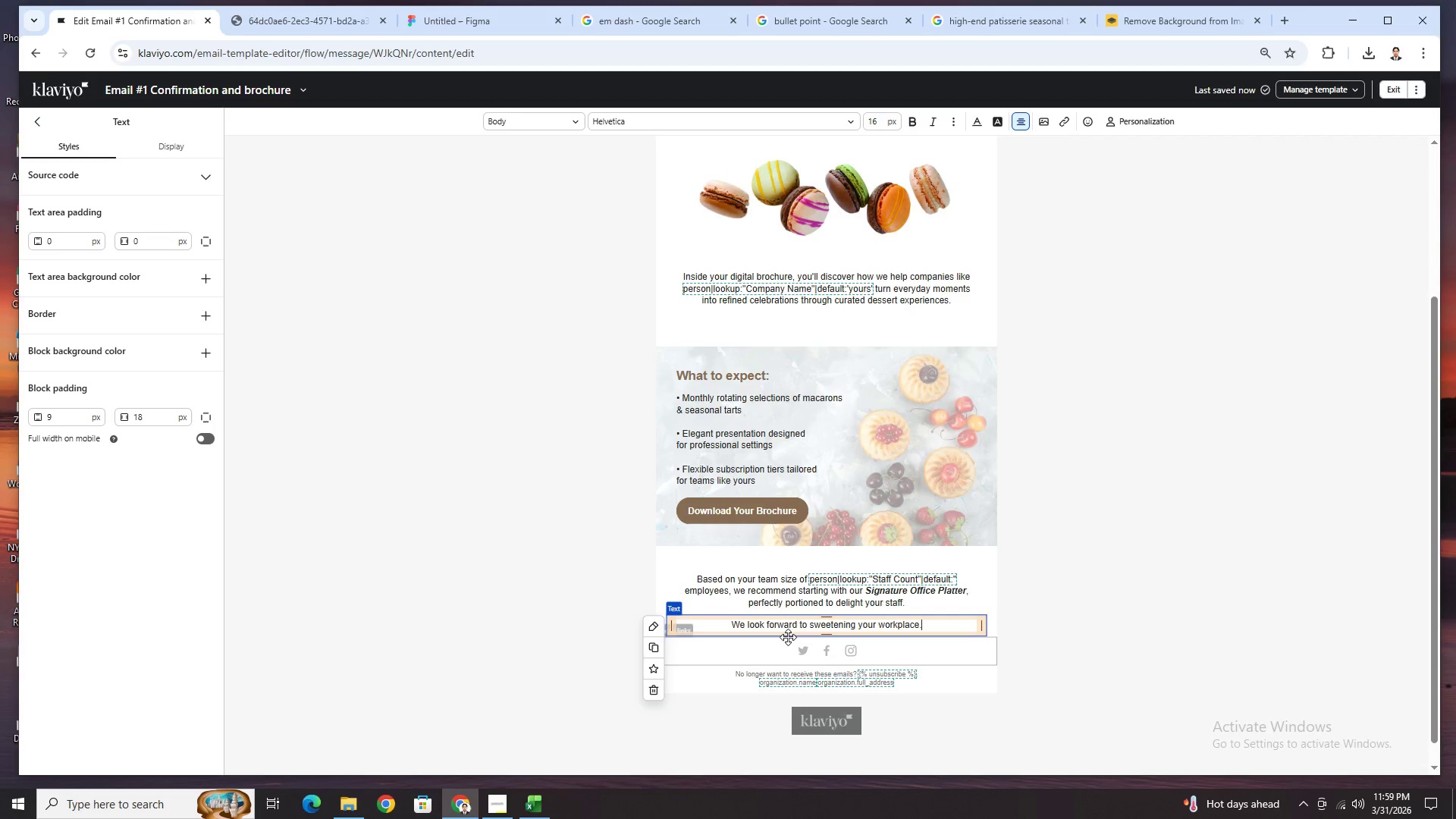 
left_click([1330, 642])
 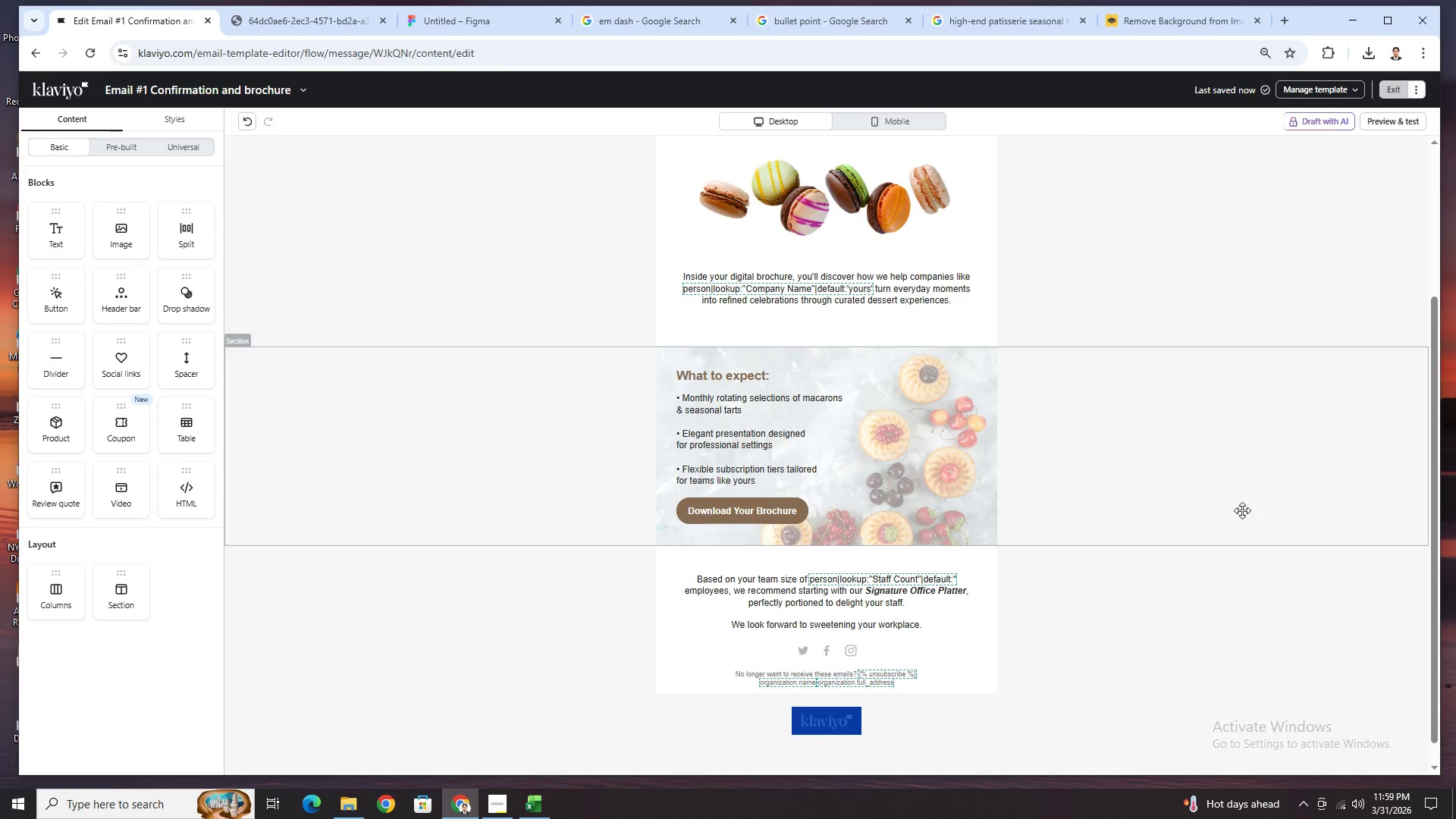 
scroll: coordinate [1241, 510], scroll_direction: down, amount: 2.0
 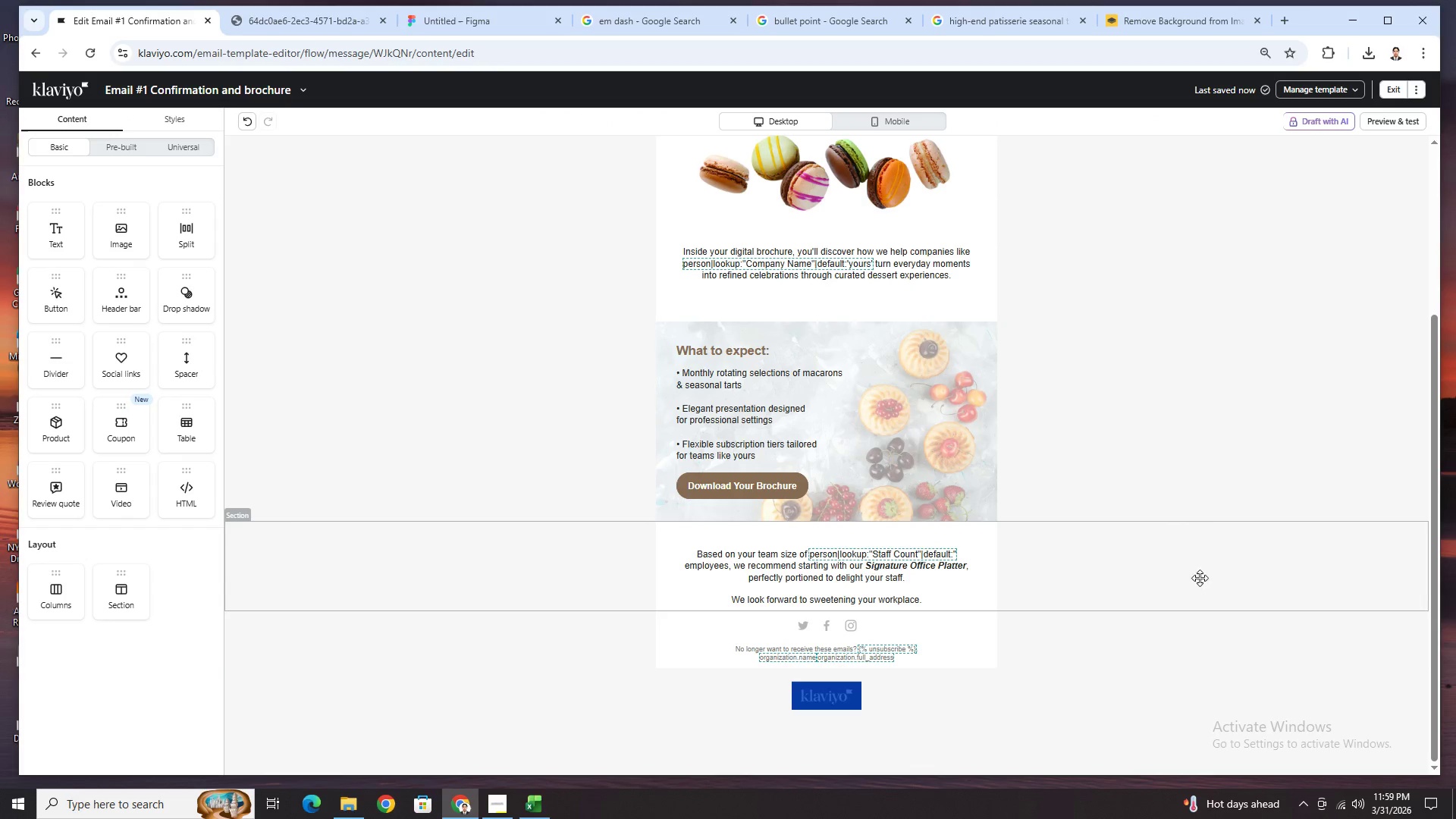 
wait(5.46)
 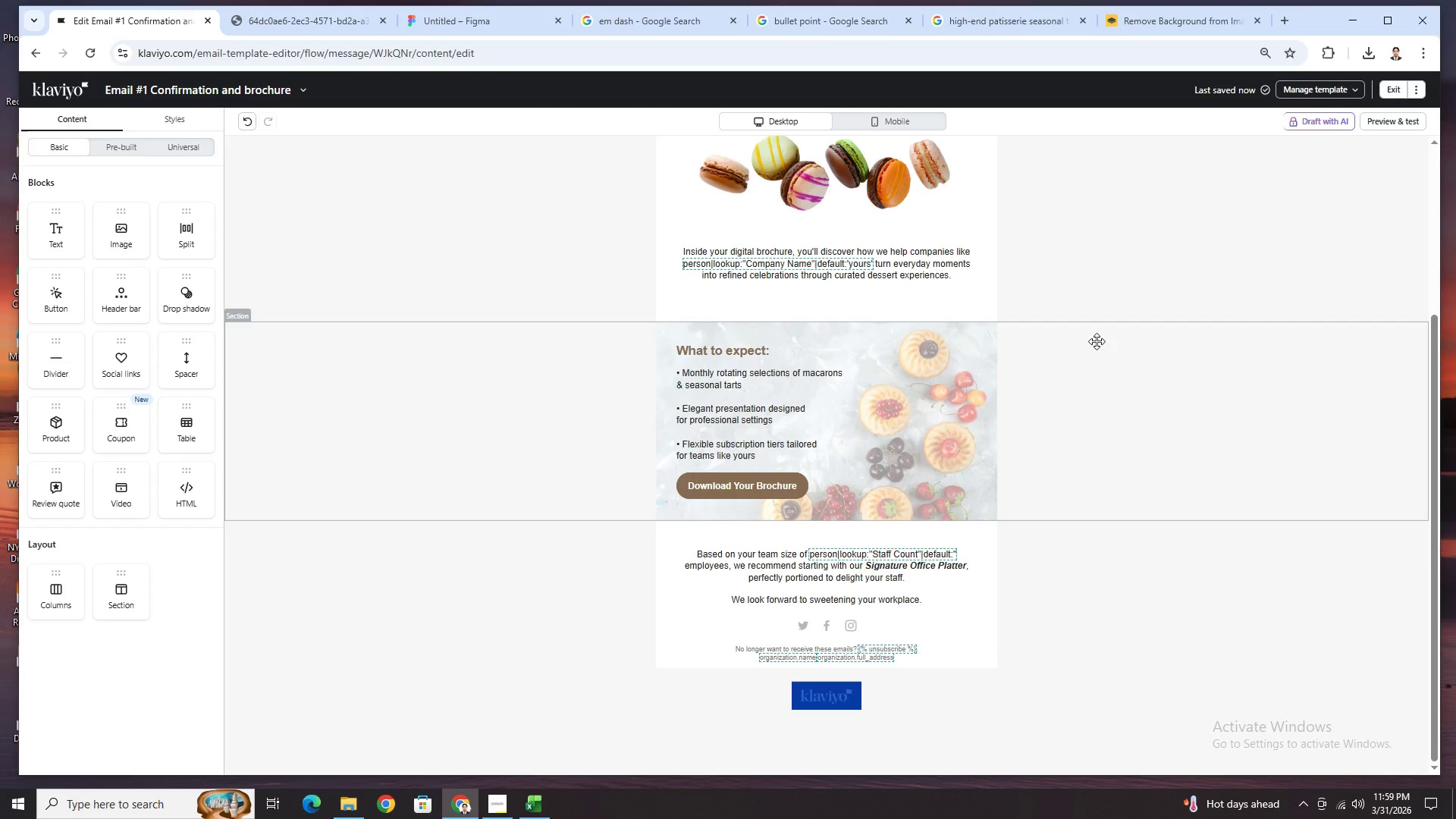 
scroll: coordinate [1245, 548], scroll_direction: up, amount: 2.0
 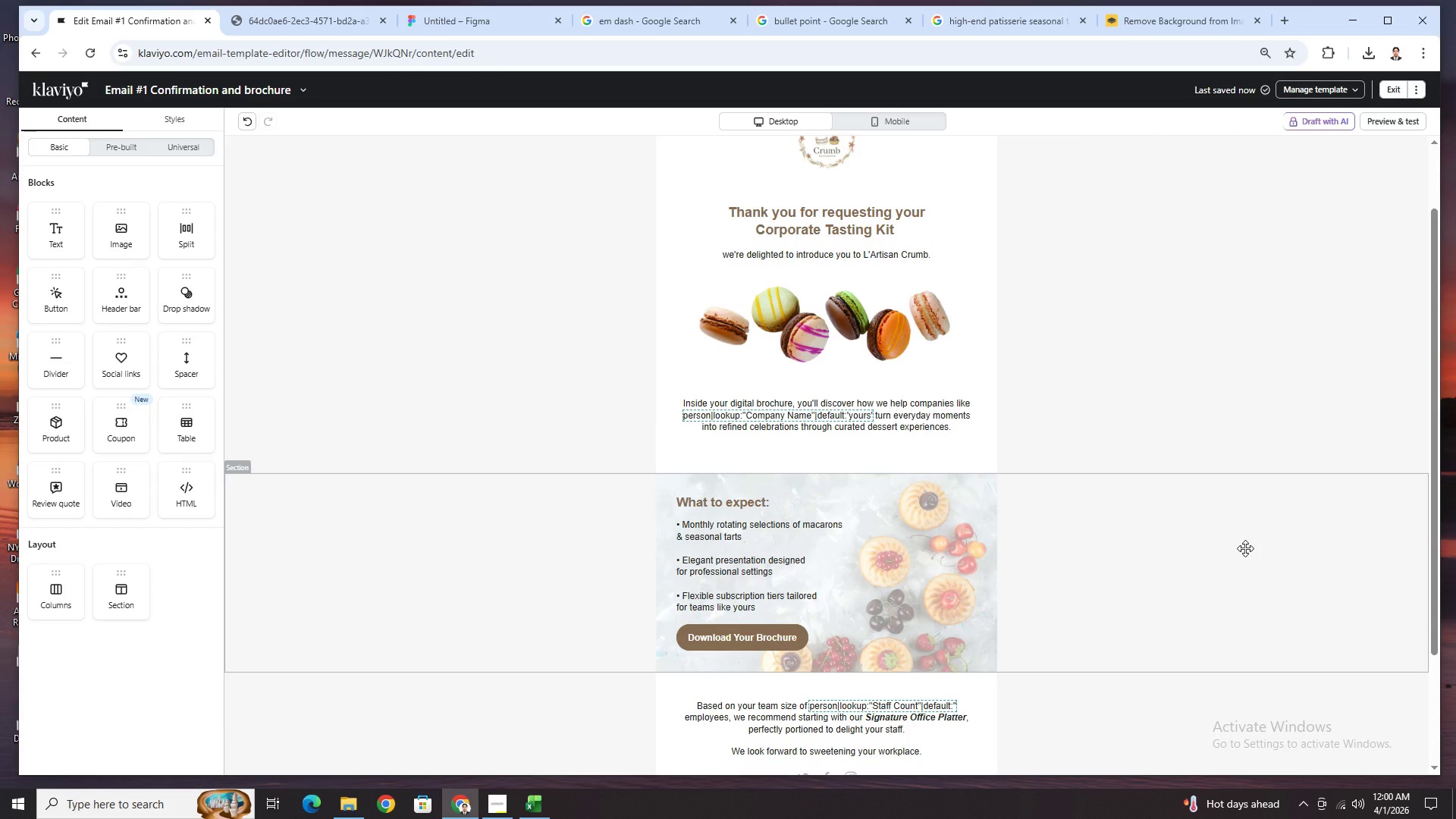 
scroll: coordinate [1245, 548], scroll_direction: down, amount: 2.0
 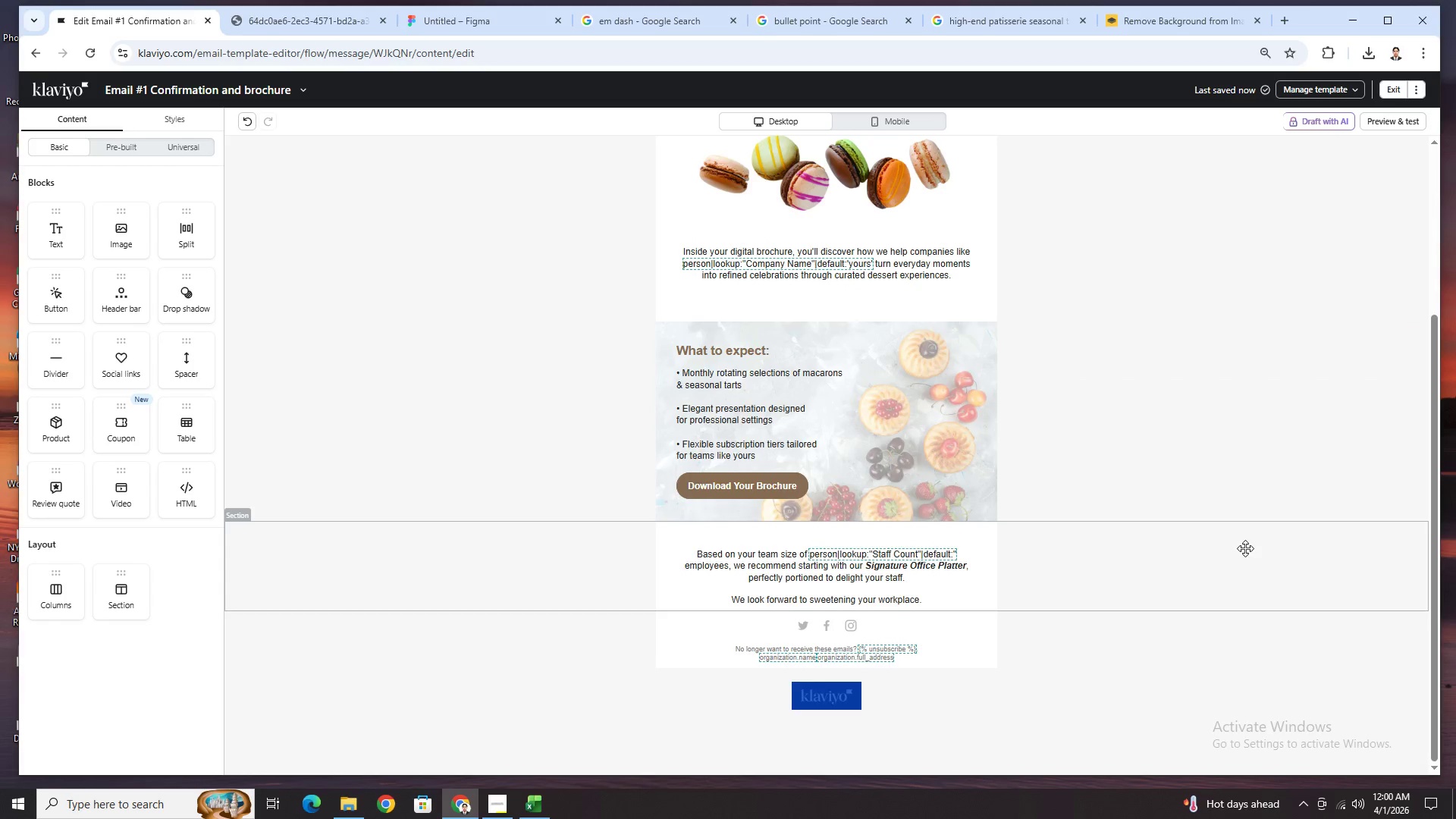 
scroll: coordinate [1245, 548], scroll_direction: none, amount: 0.0
 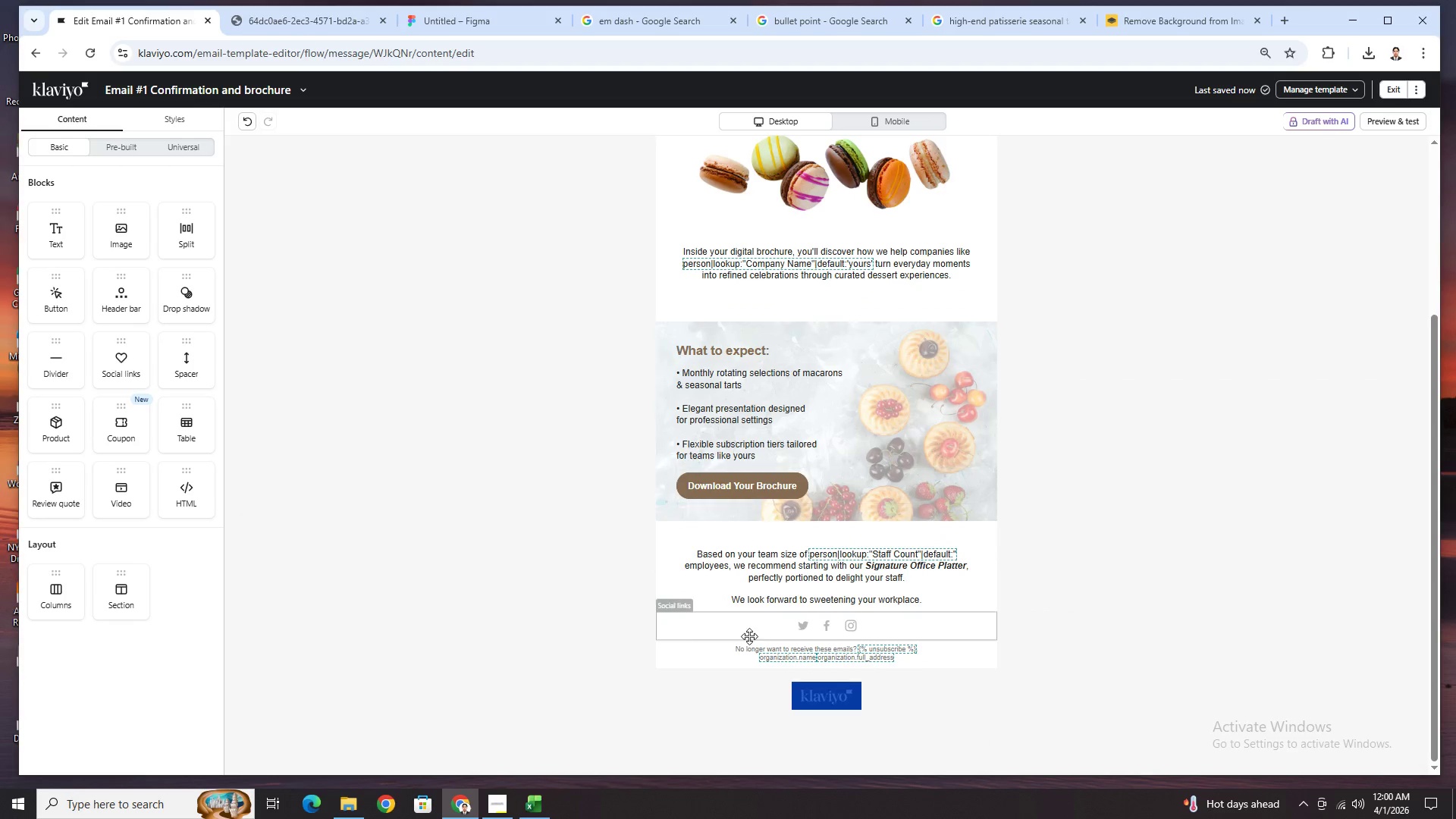 
left_click([853, 249])
 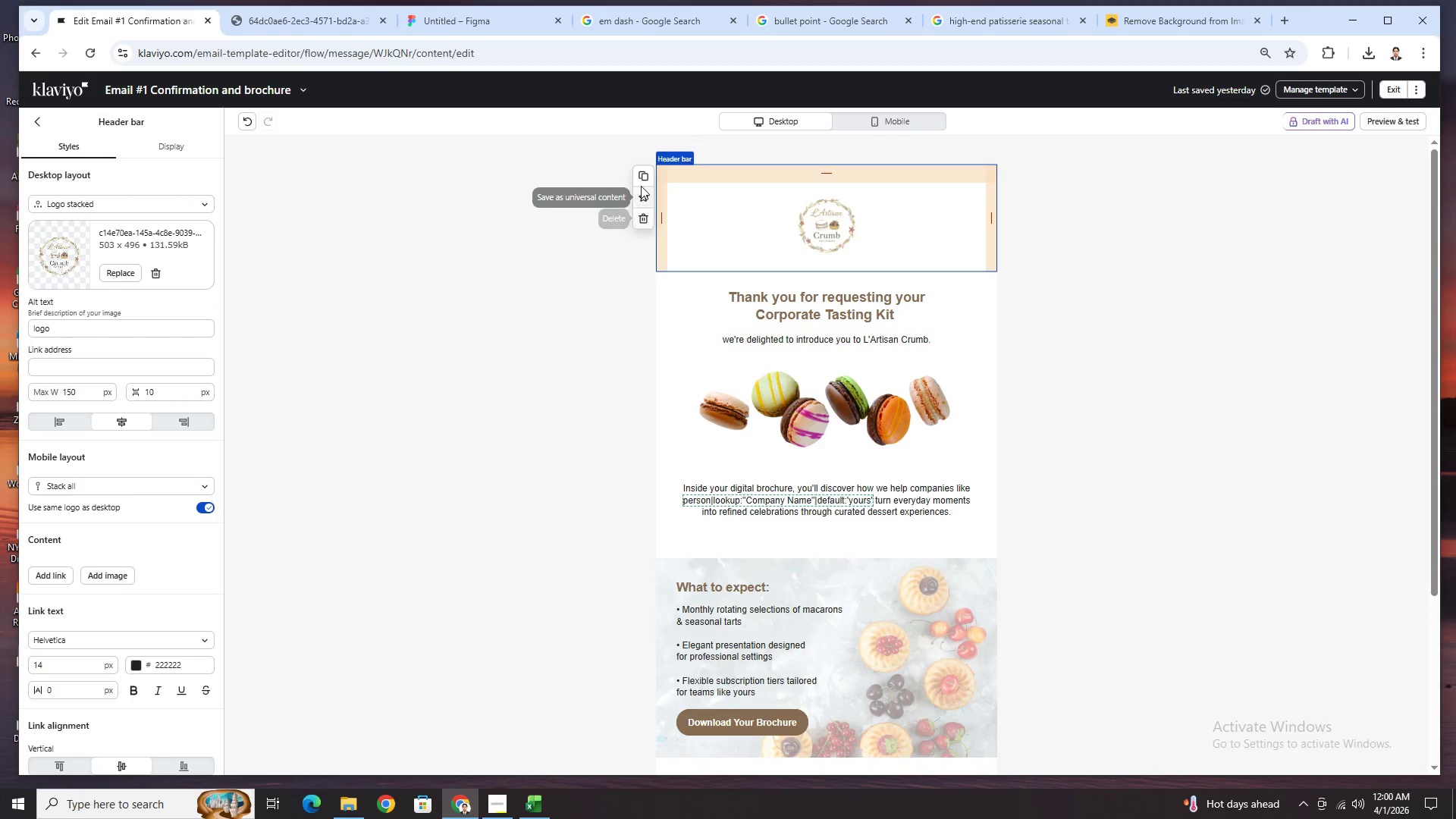 
scroll: coordinate [894, 244], scroll_direction: up, amount: 5.0
 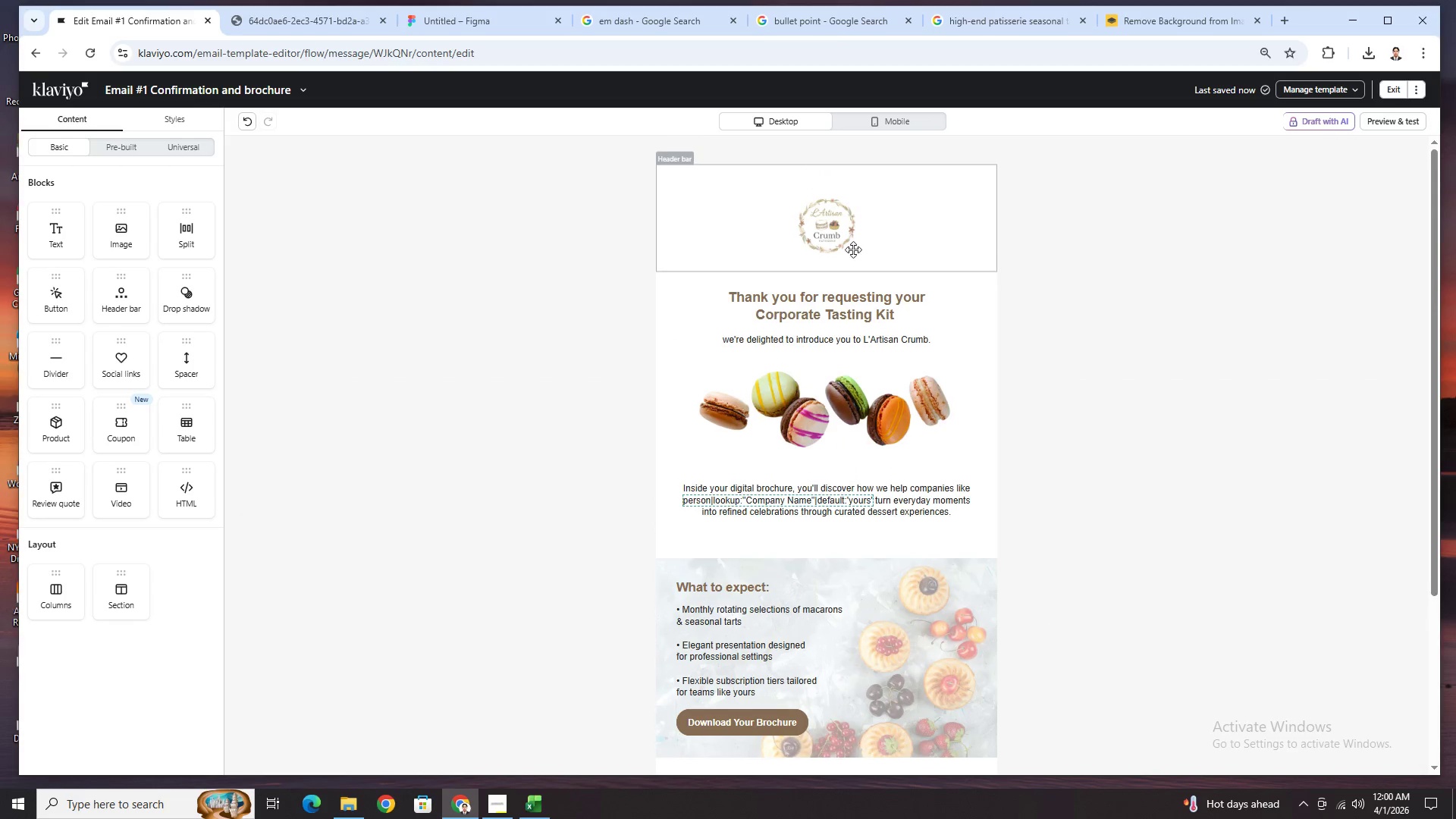 
left_click([642, 177])
 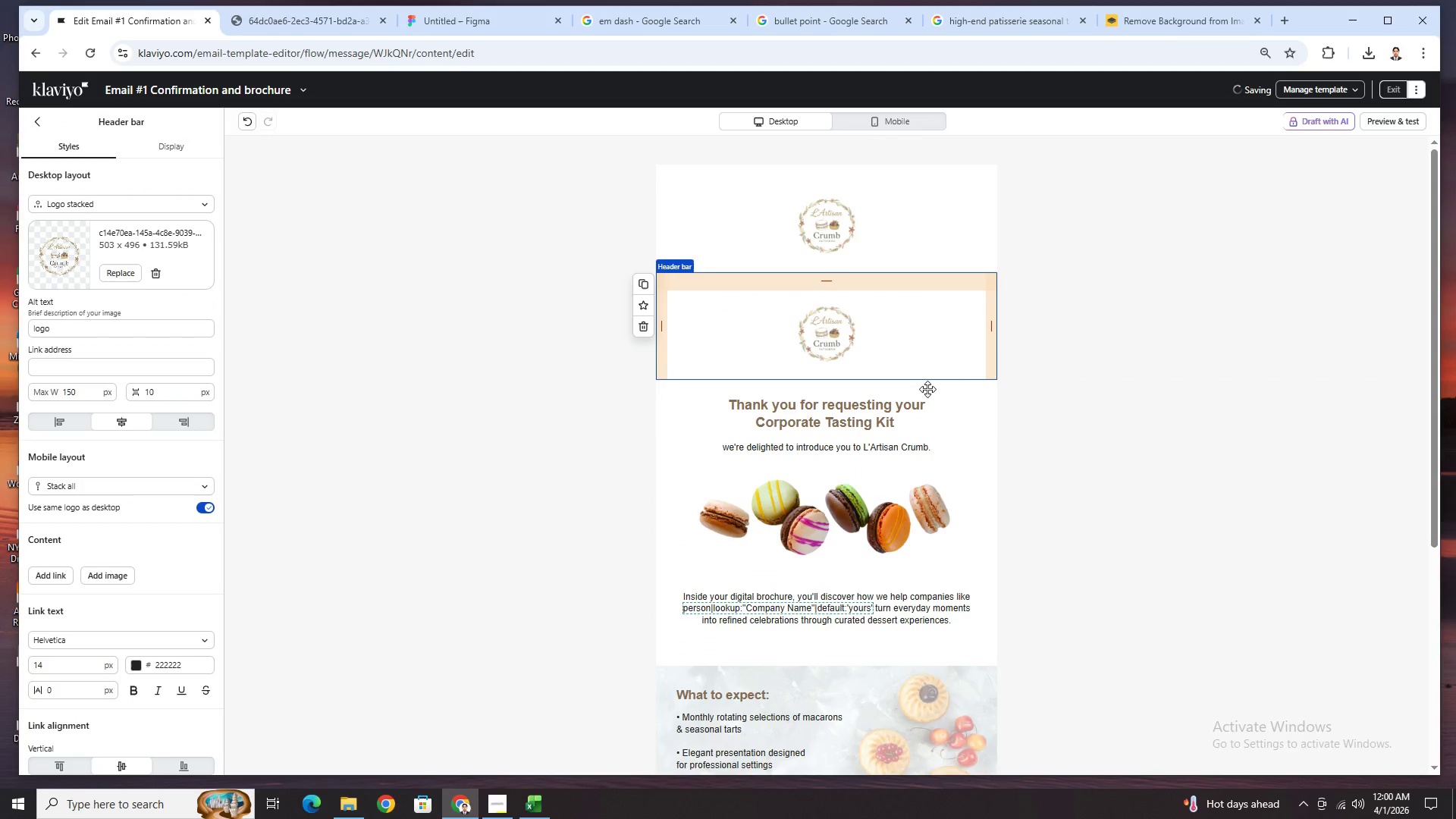 
scroll: coordinate [914, 349], scroll_direction: down, amount: 3.0
 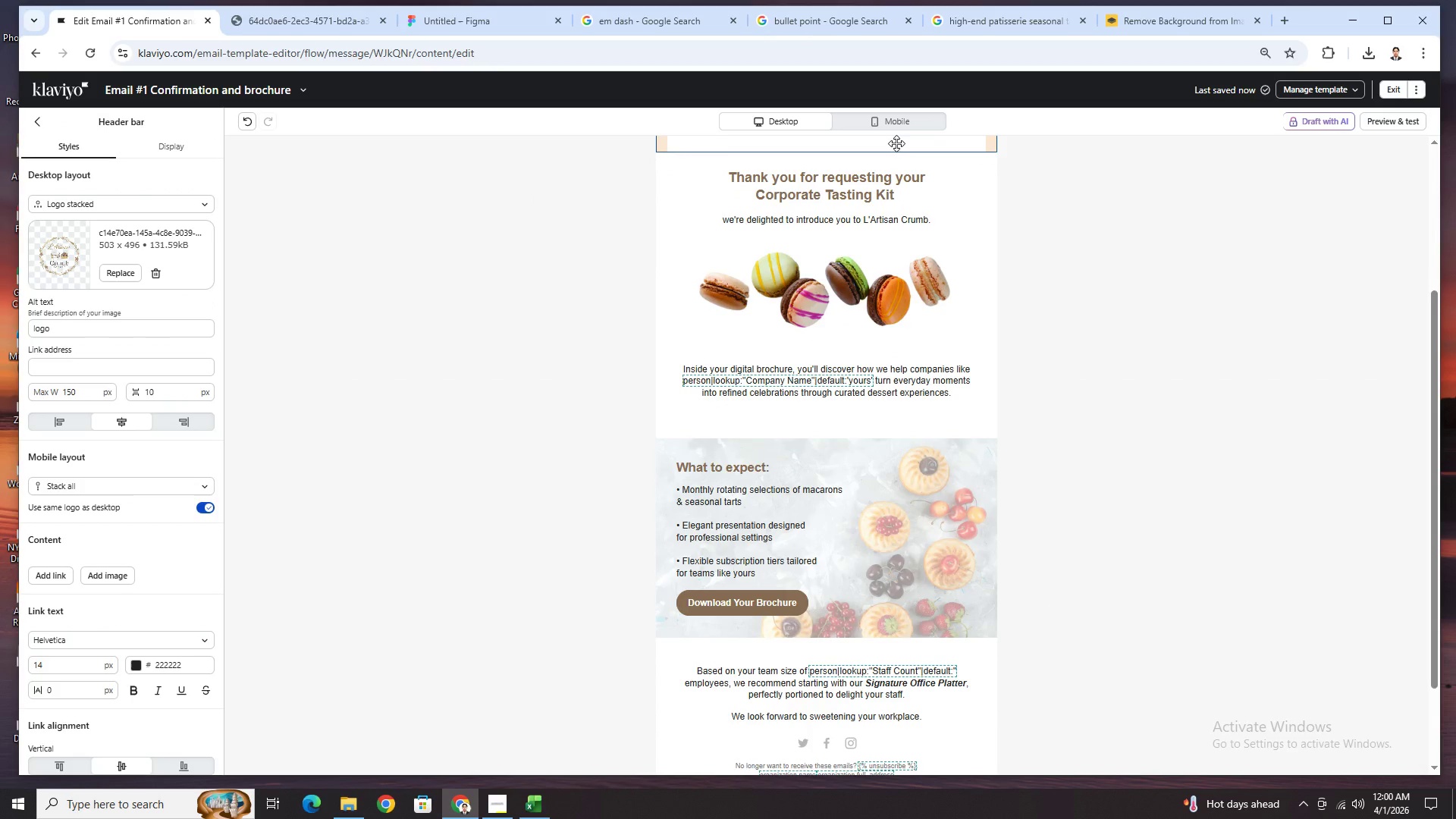 
left_click_drag(start_coordinate=[896, 143], to_coordinate=[863, 612])
 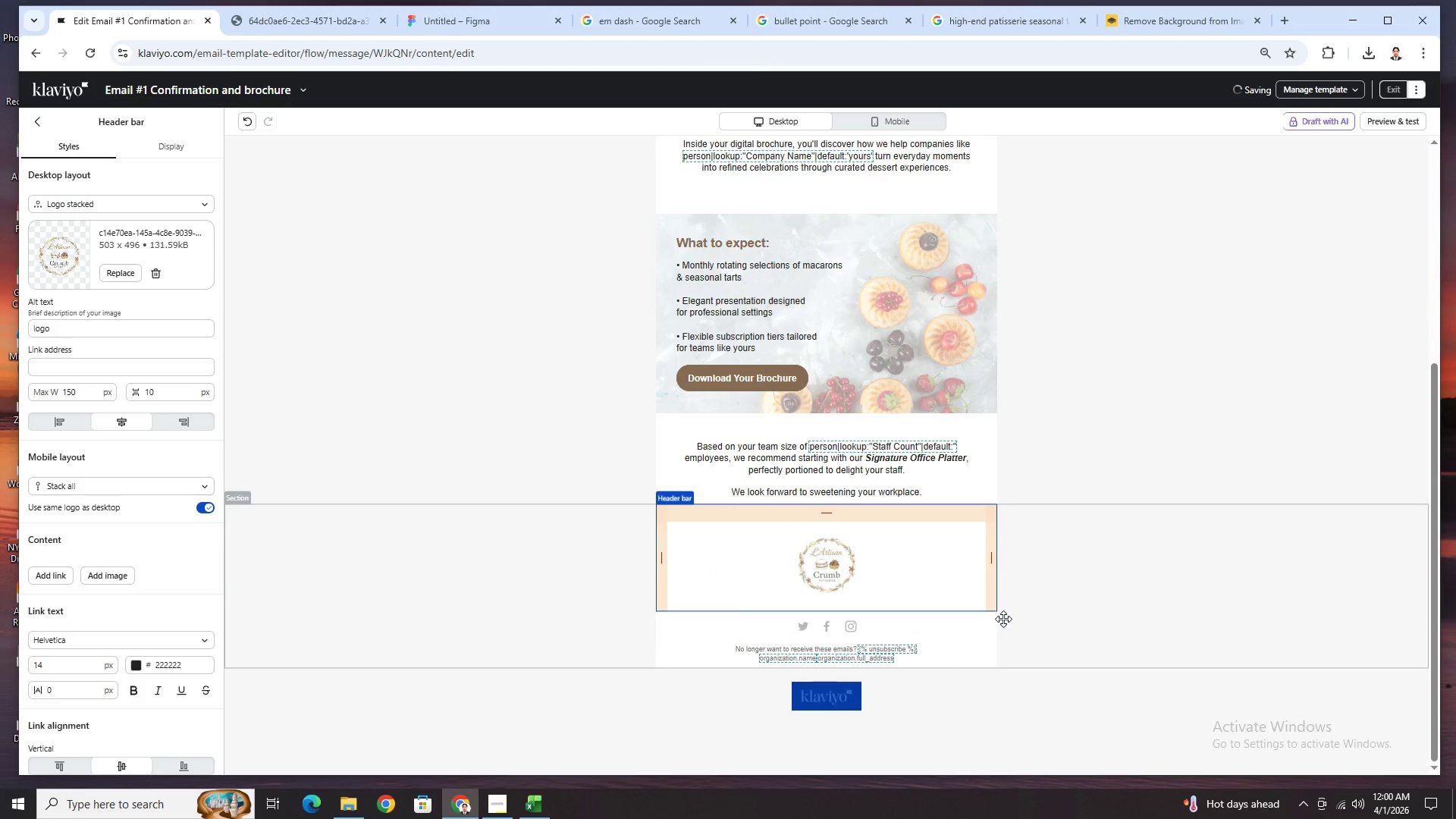 
left_click([1111, 600])
 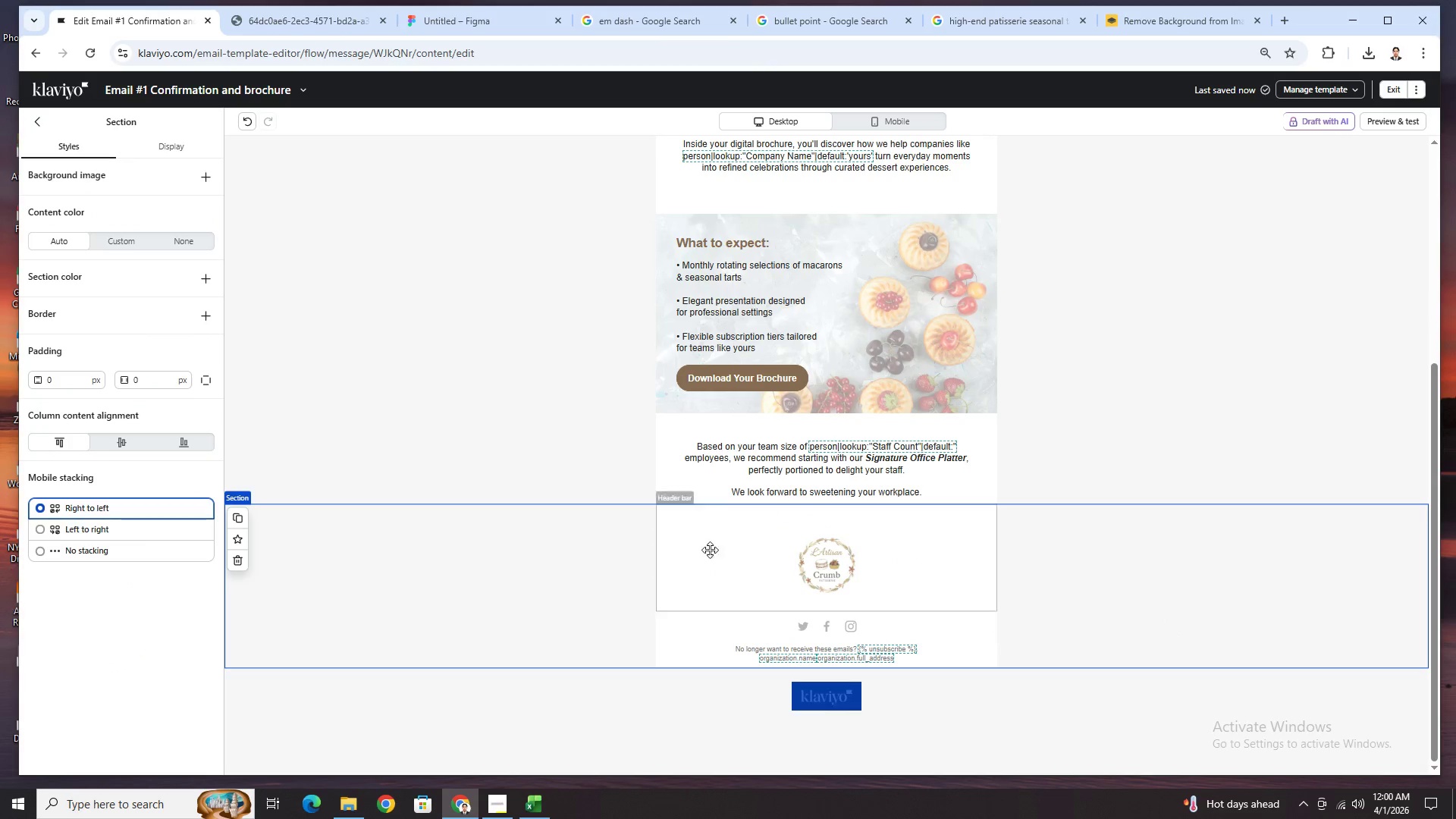 
left_click([40, 124])
 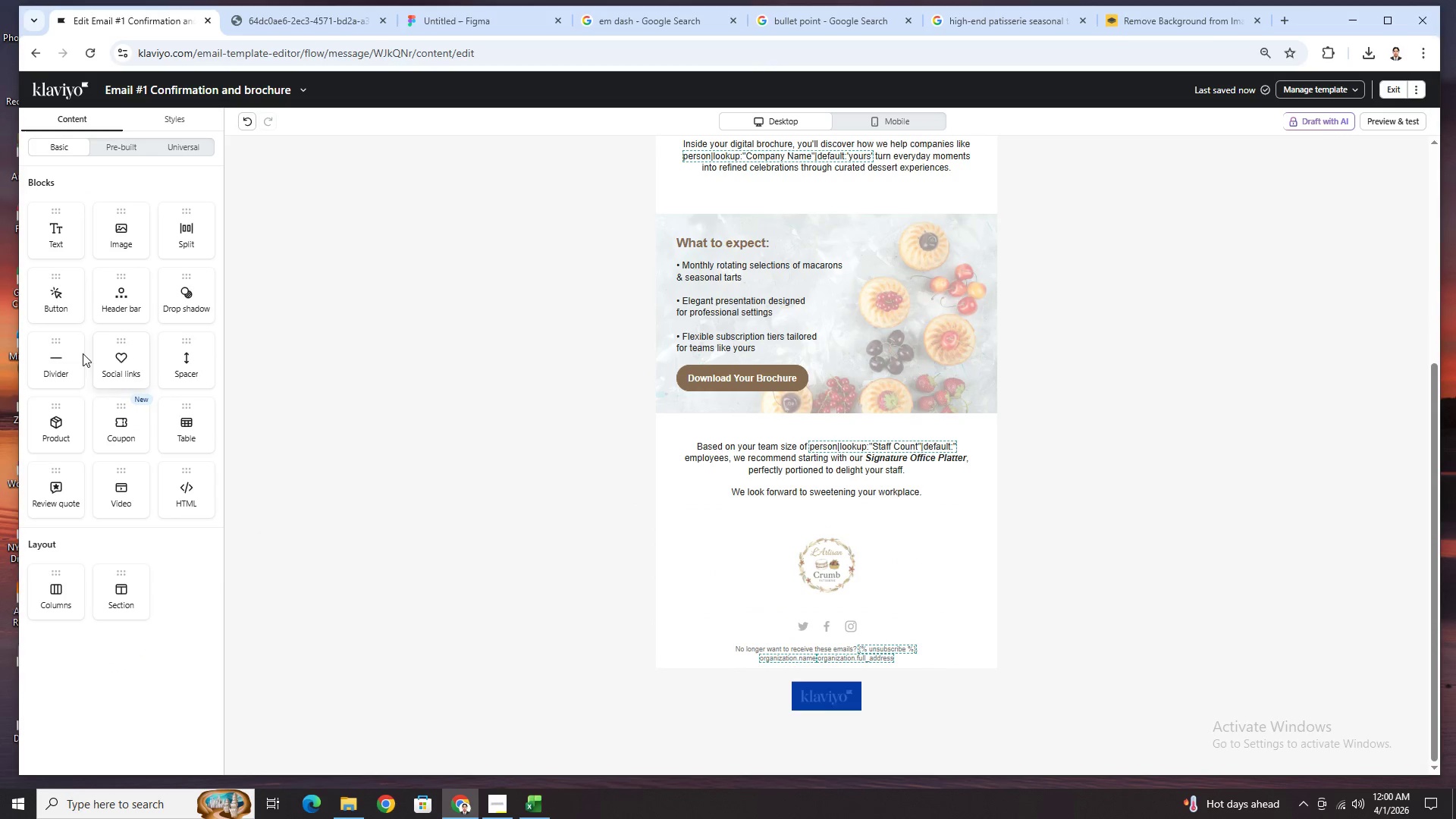 
left_click_drag(start_coordinate=[65, 353], to_coordinate=[857, 575])
 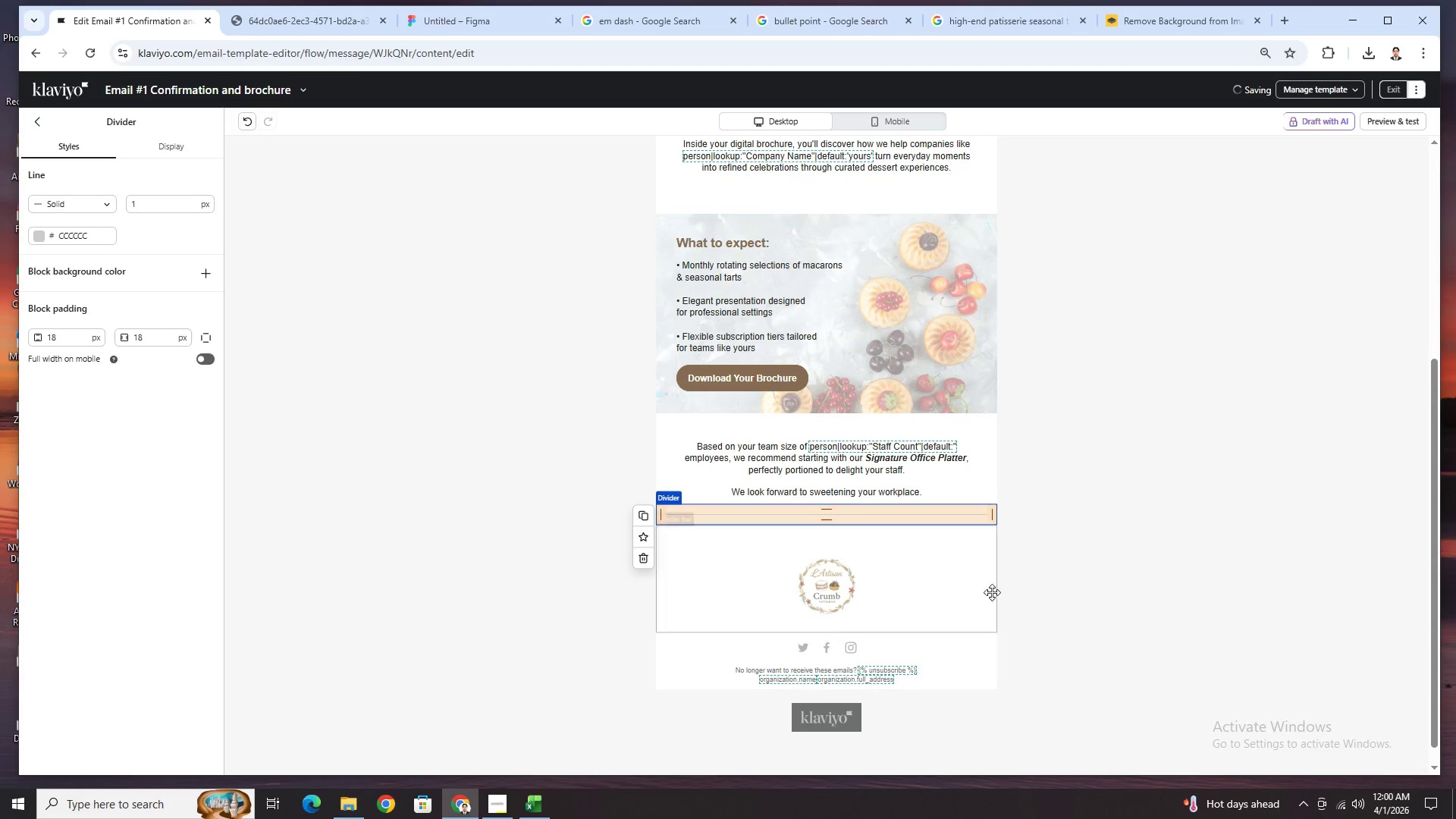 
left_click([1072, 605])
 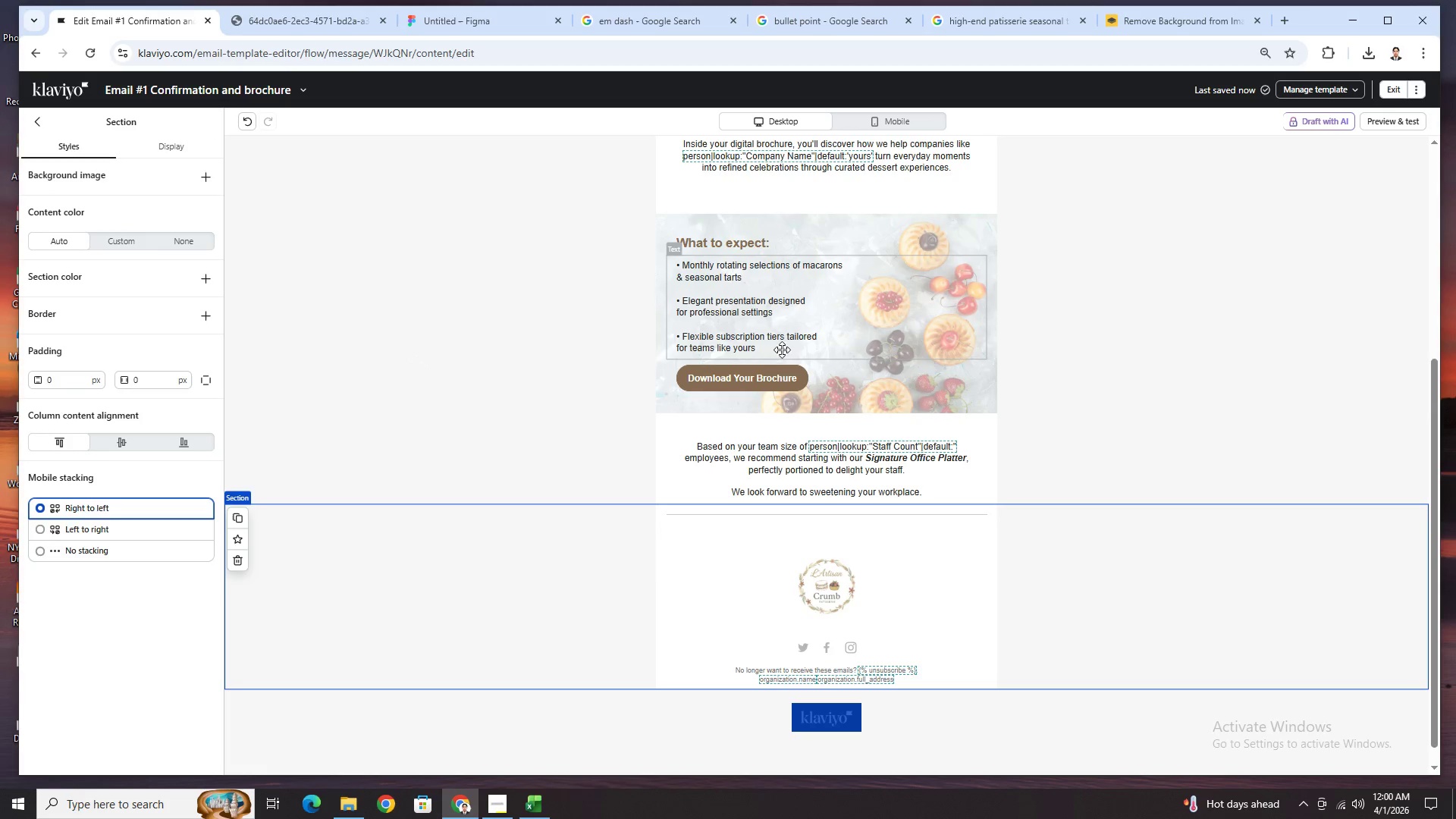 
left_click([791, 423])
 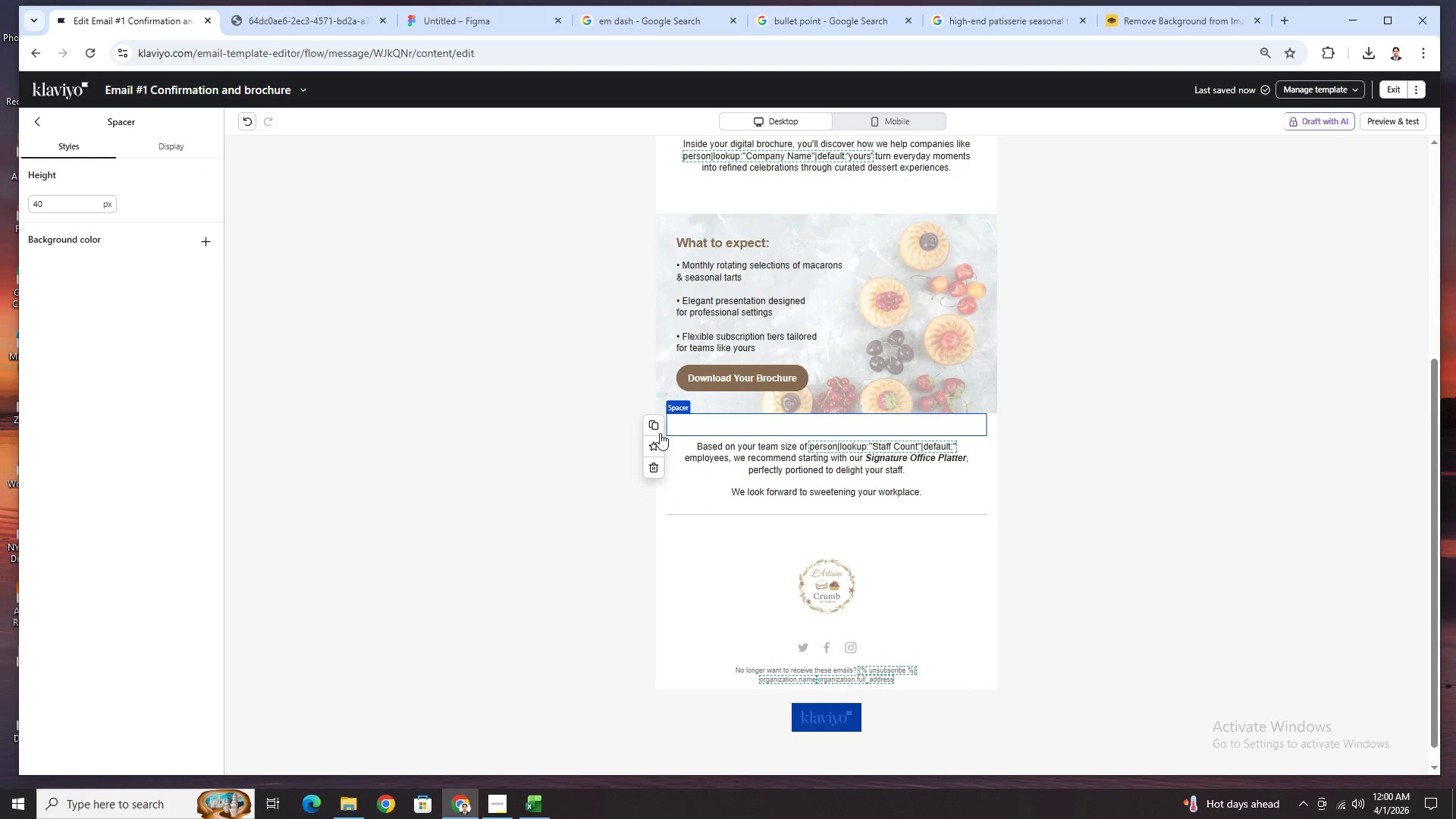 
left_click([657, 429])
 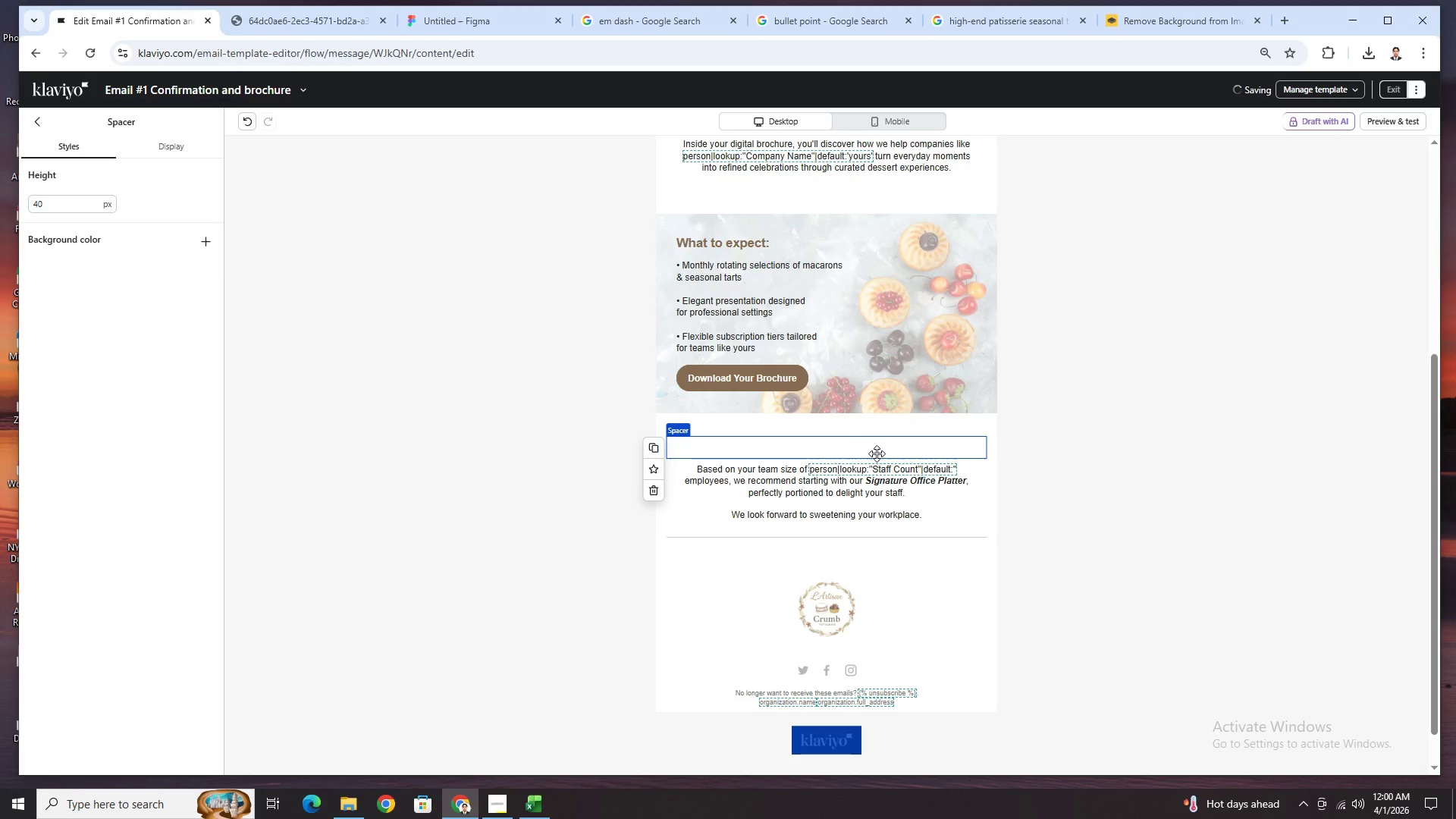 
left_click_drag(start_coordinate=[877, 450], to_coordinate=[878, 546])
 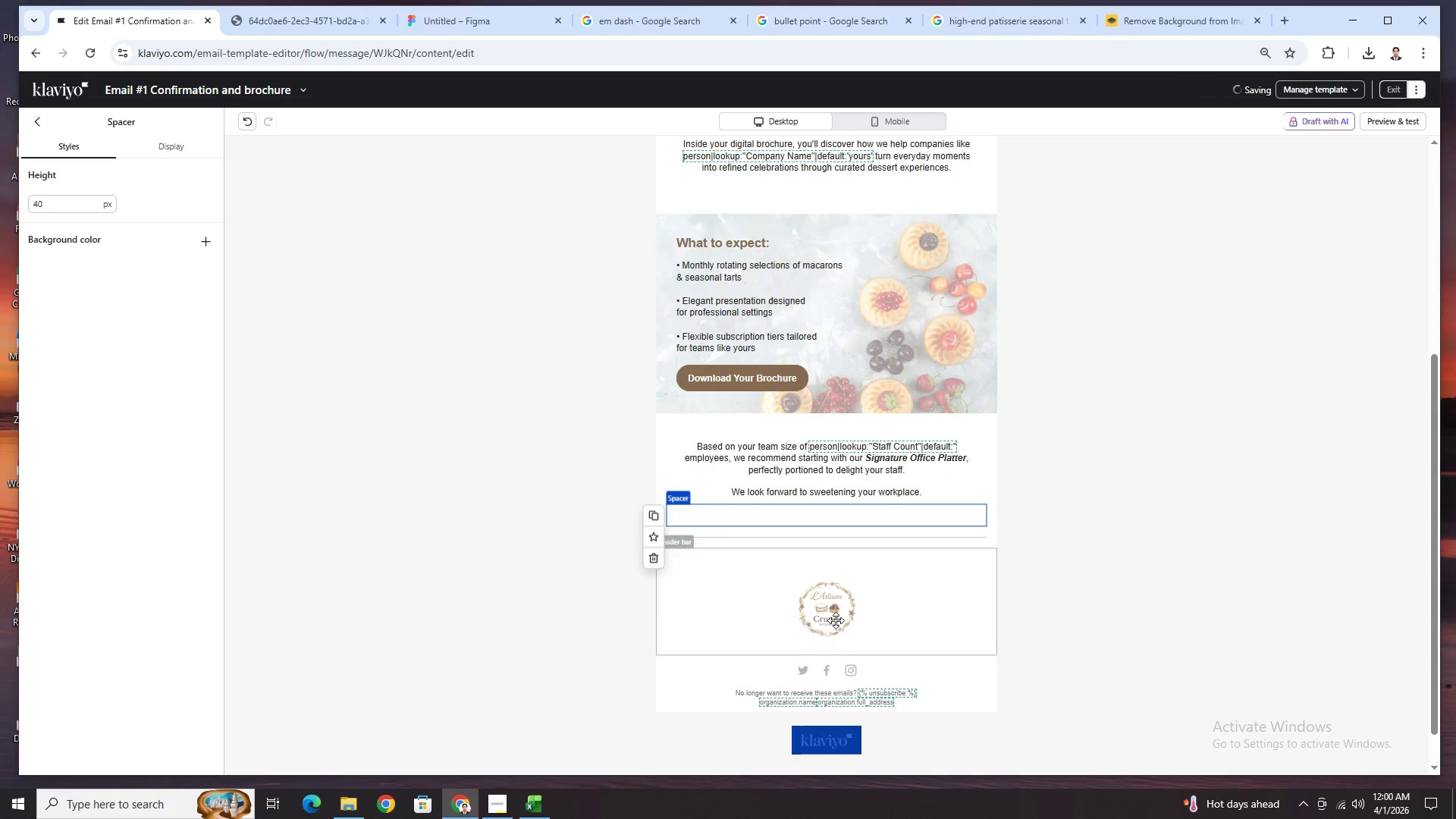 
left_click([836, 613])
 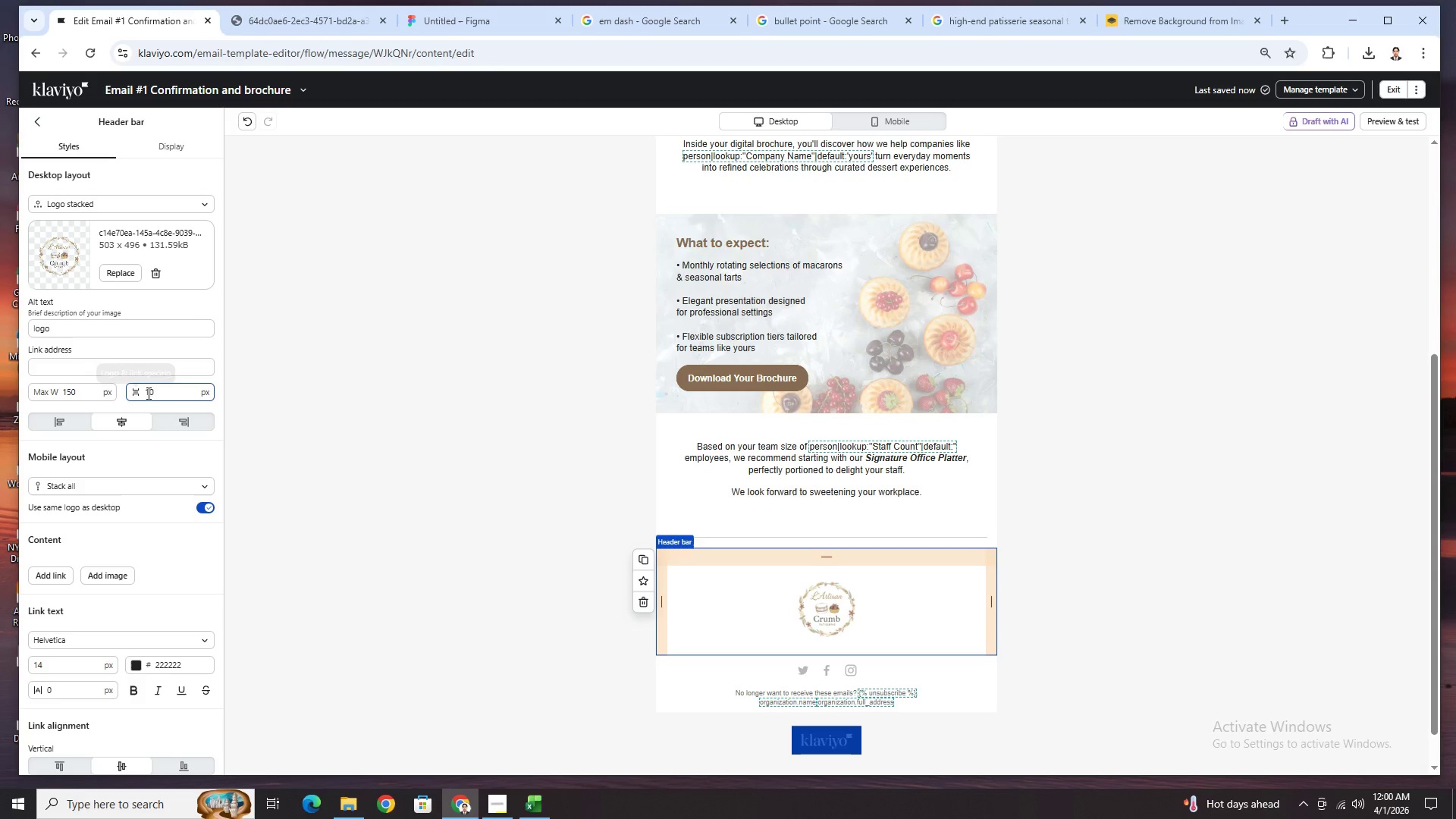 
double_click([158, 392])
 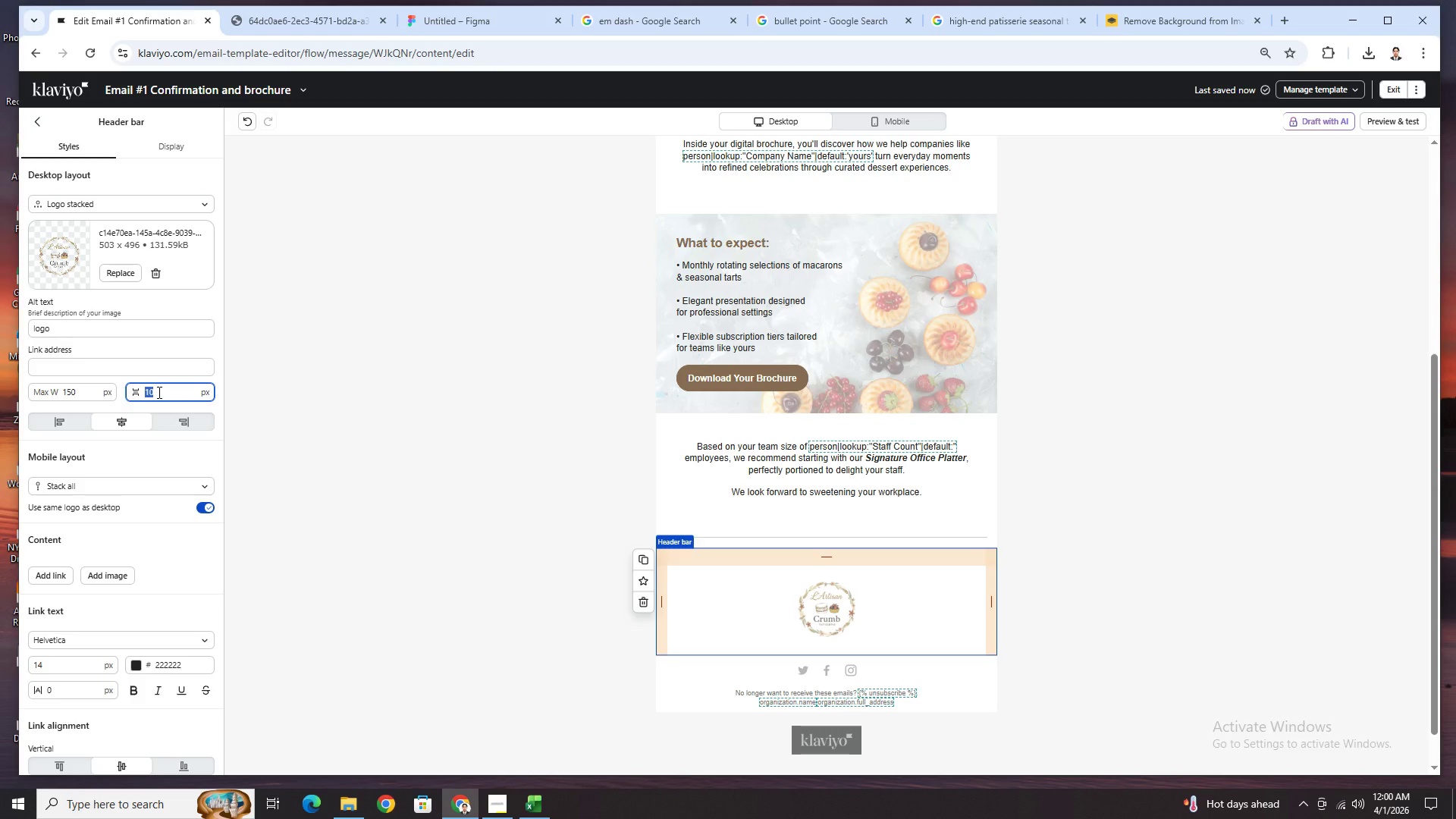 
key(Numpad0)
 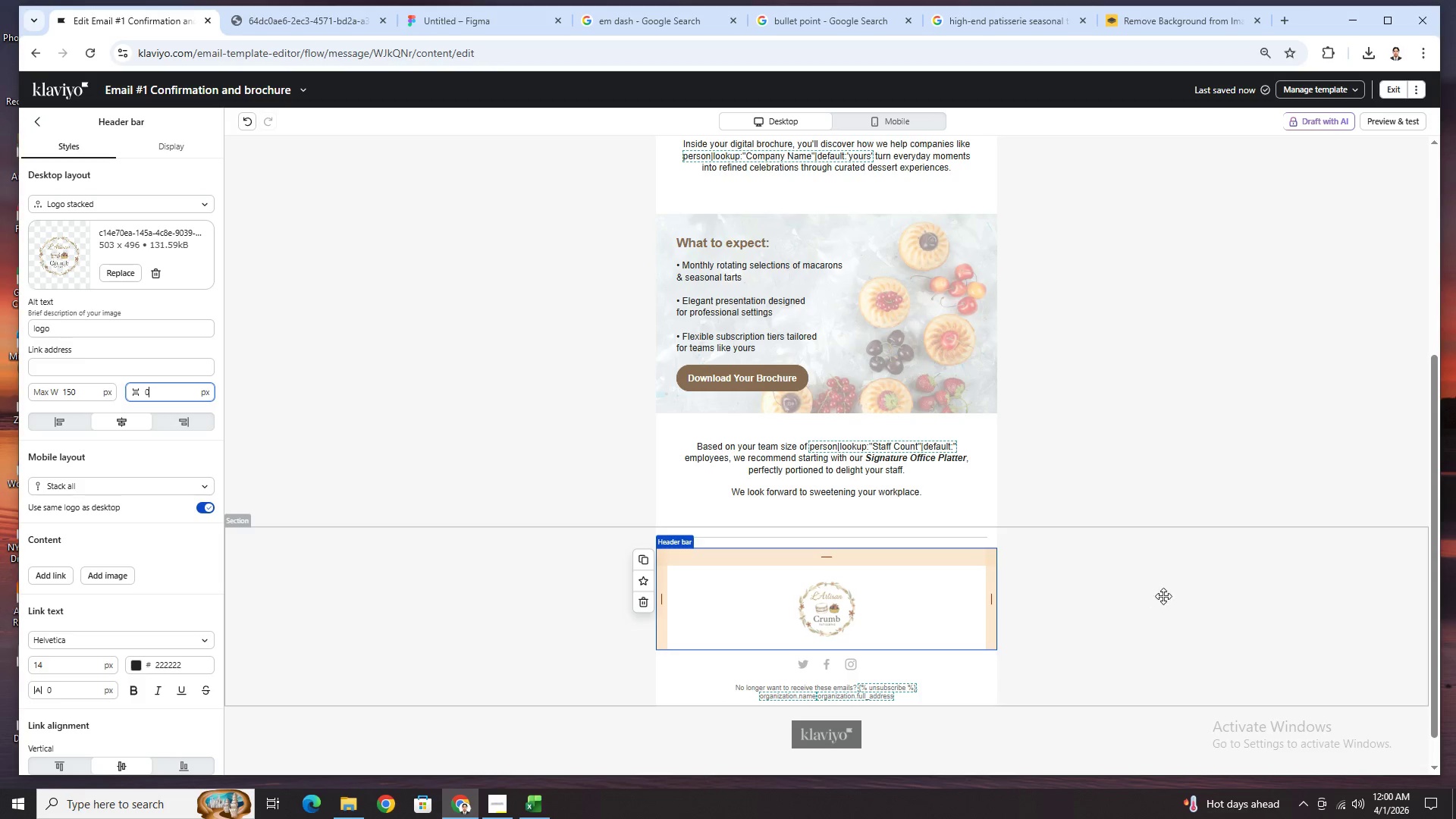 
left_click([1159, 629])
 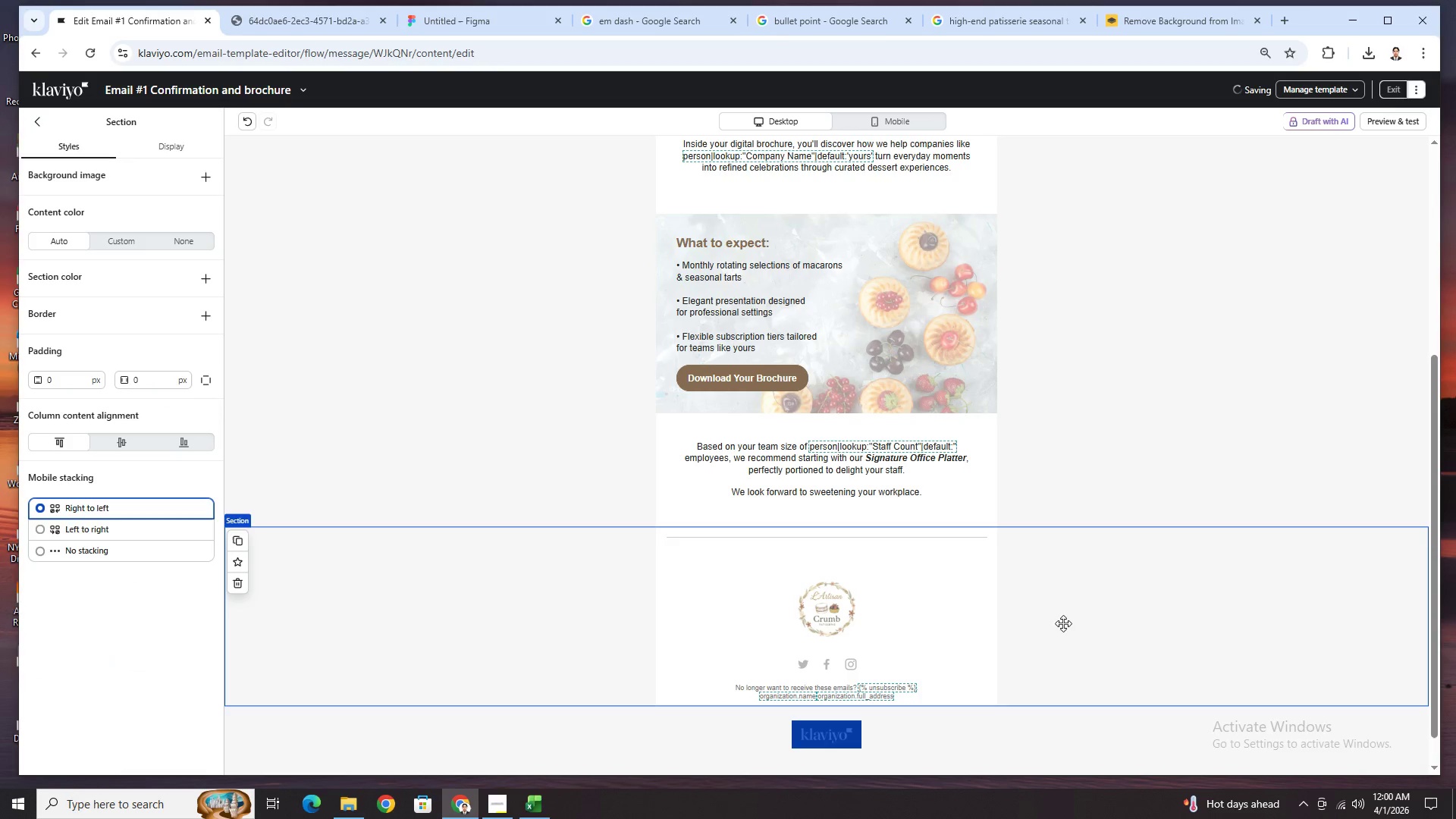 
left_click([890, 583])
 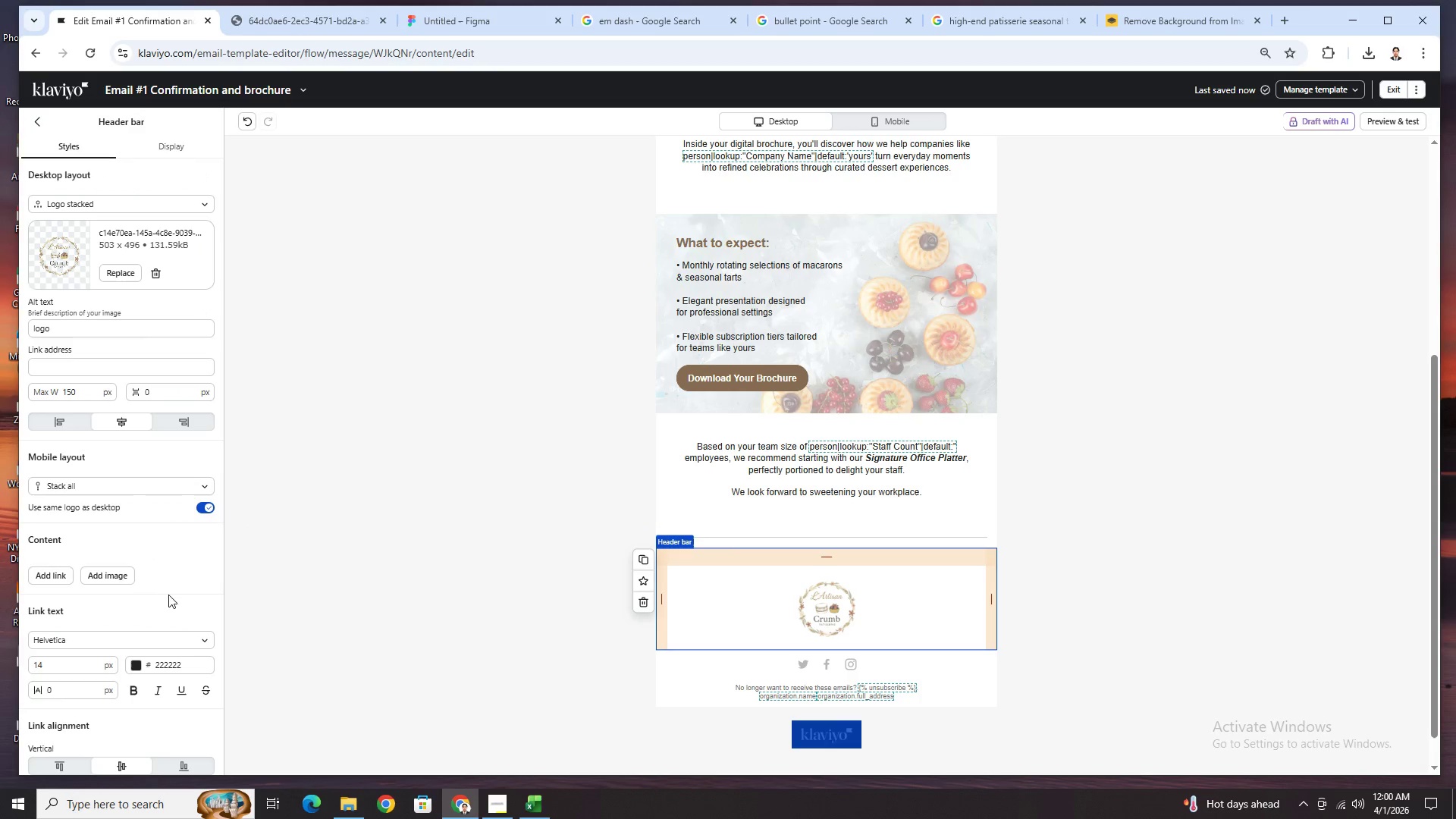 
scroll: coordinate [156, 597], scroll_direction: down, amount: 2.0
 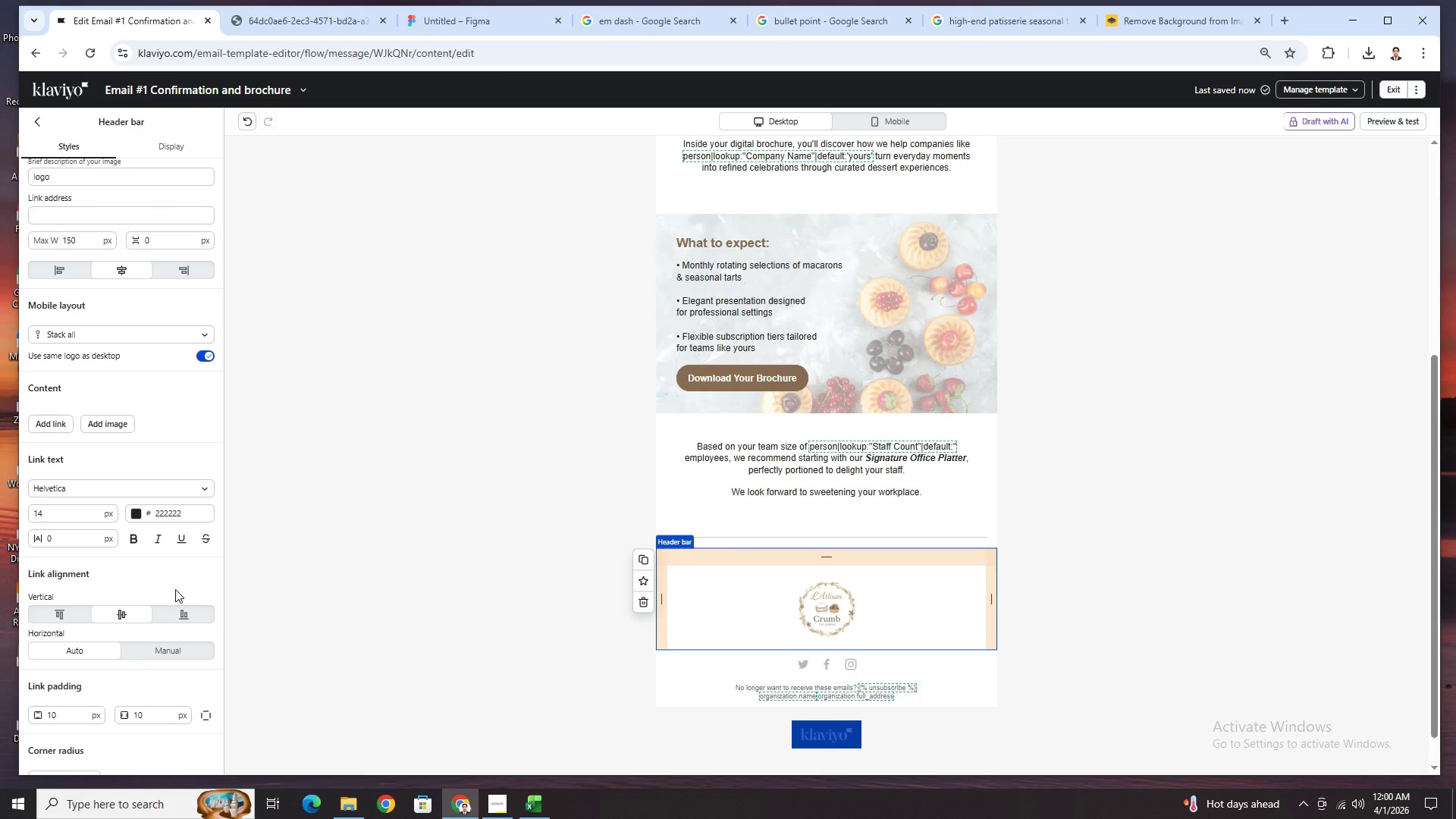 
scroll: coordinate [179, 588], scroll_direction: none, amount: 0.0
 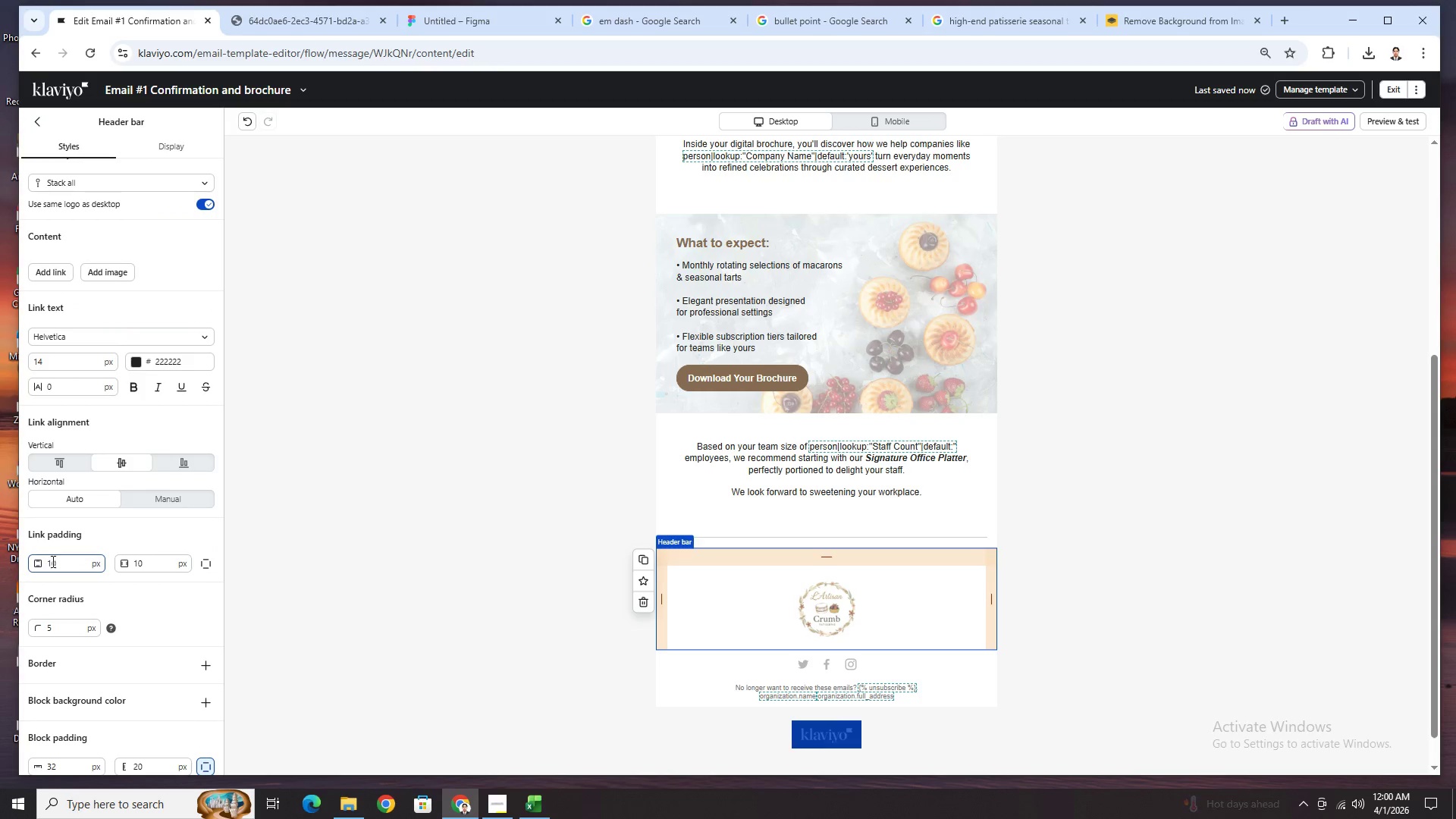 
double_click([59, 562])
 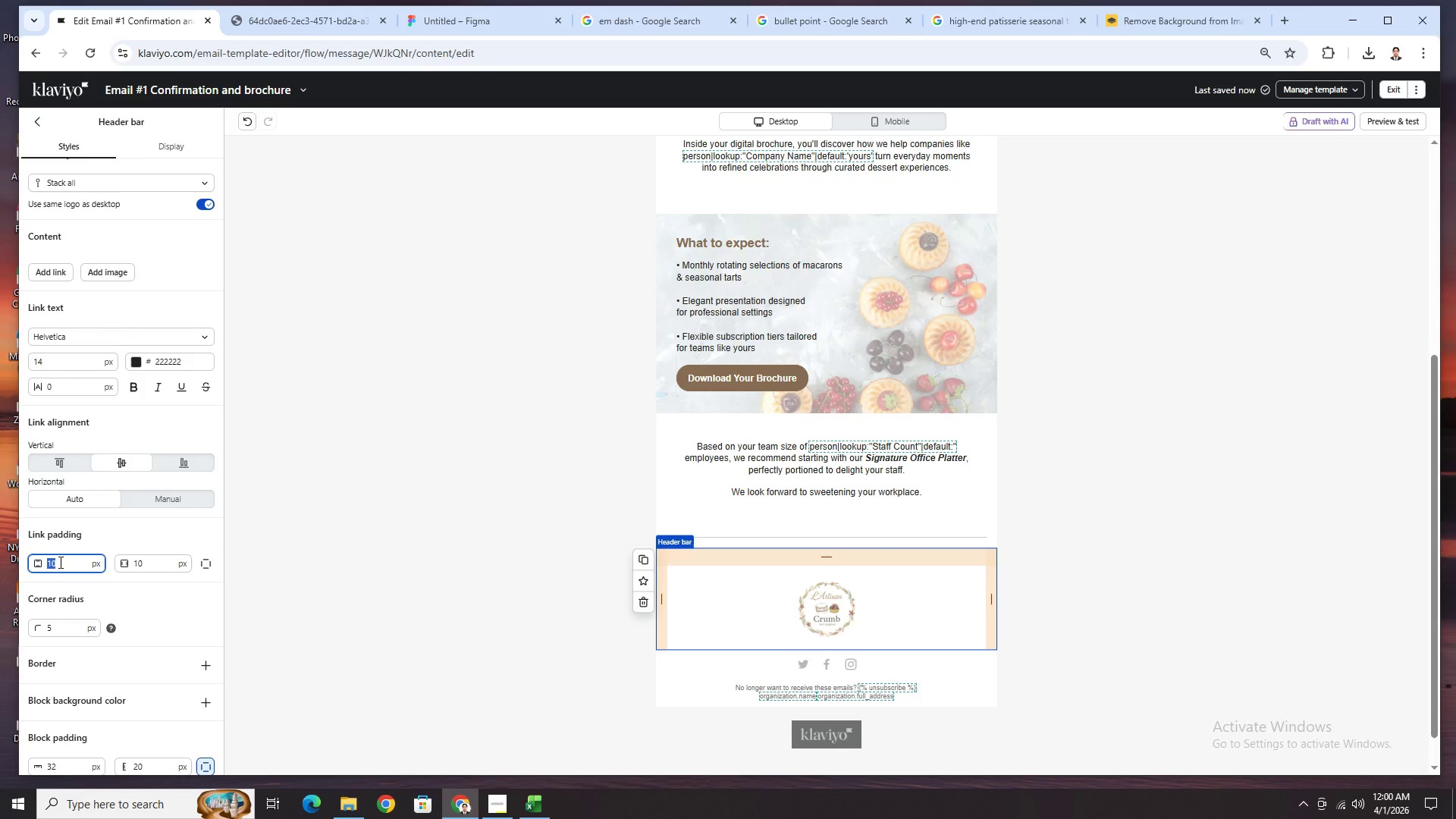 
key(Numpad0)
 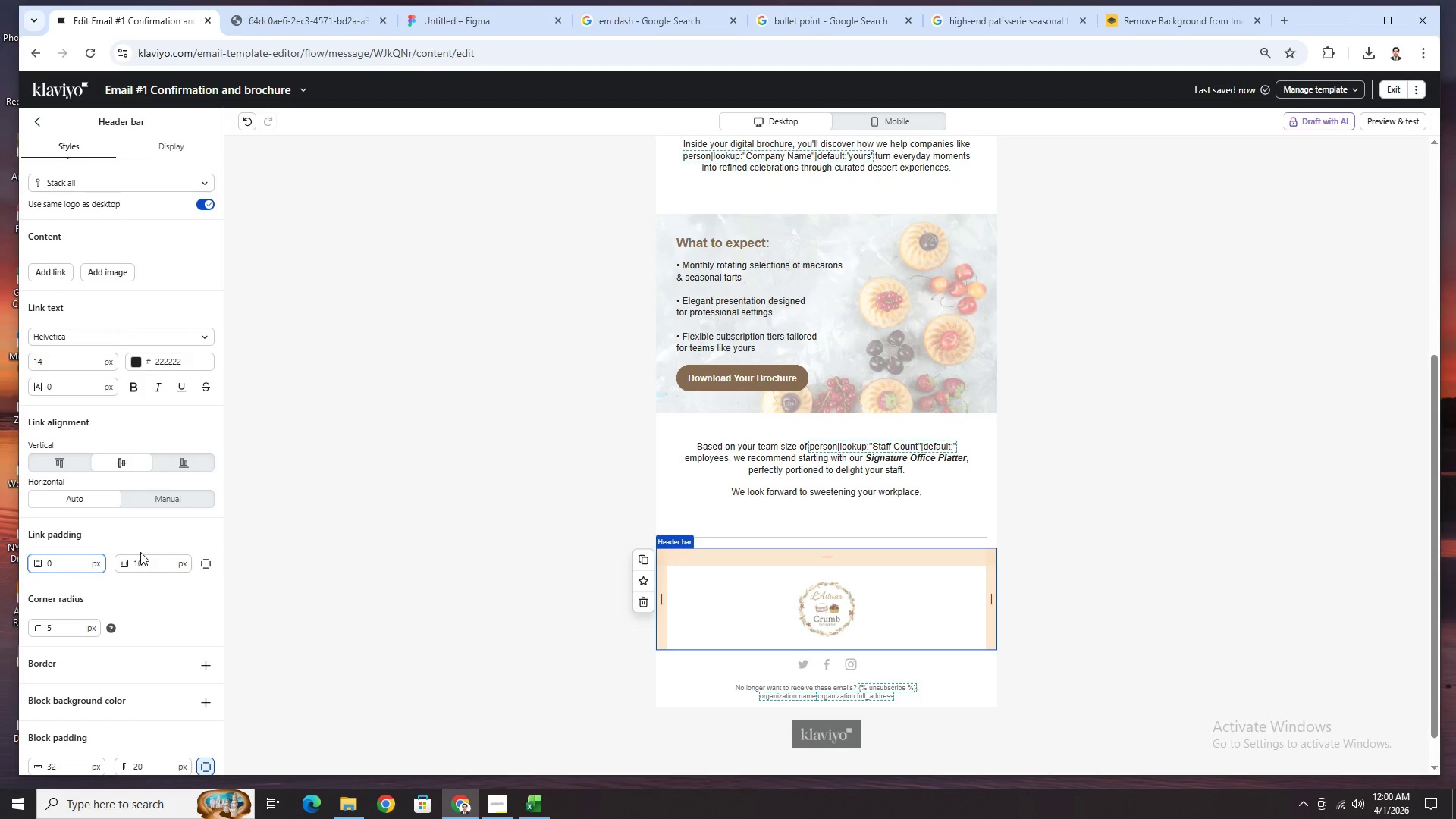 
left_click([145, 560])
 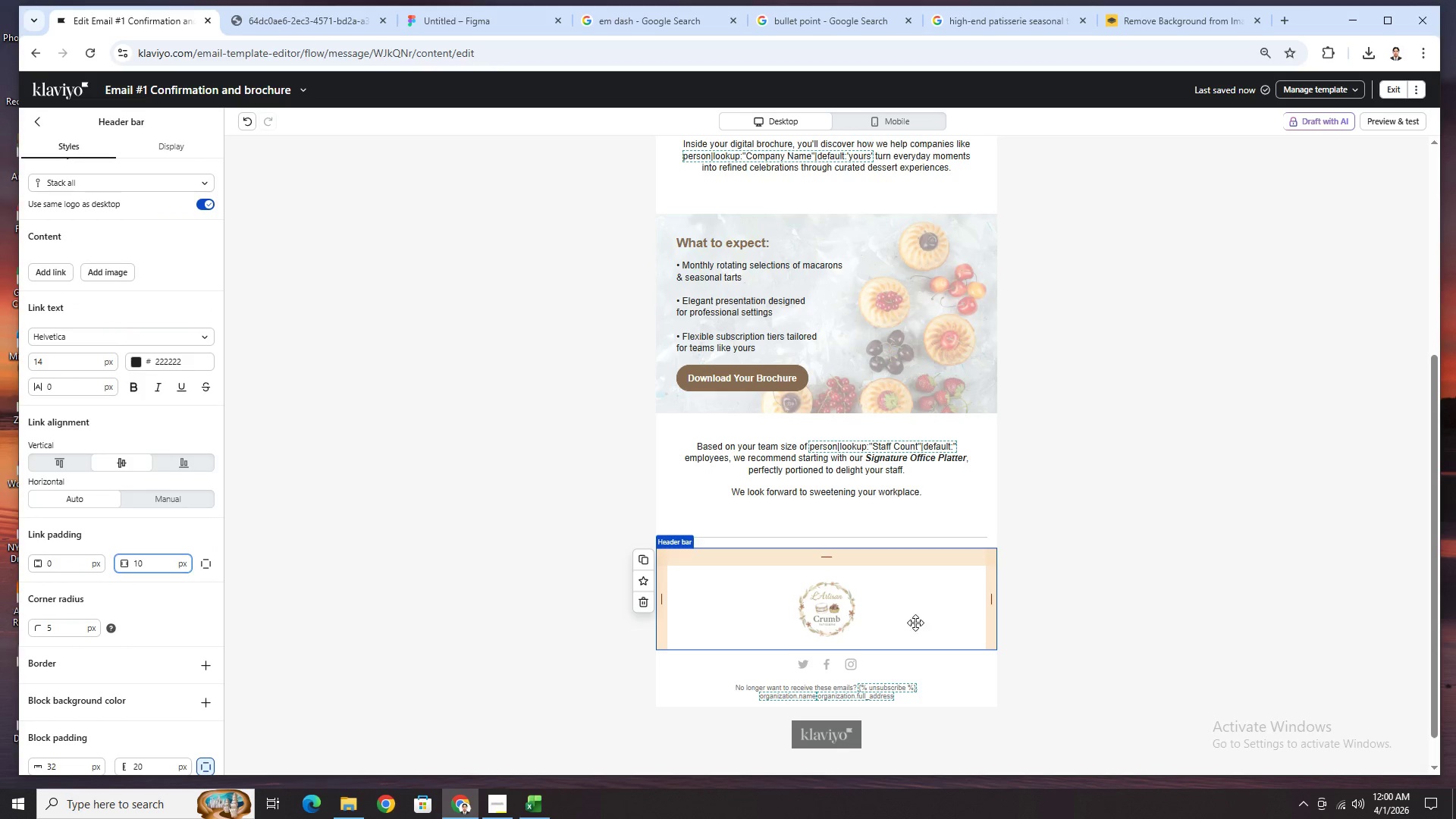 
left_click([916, 621])
 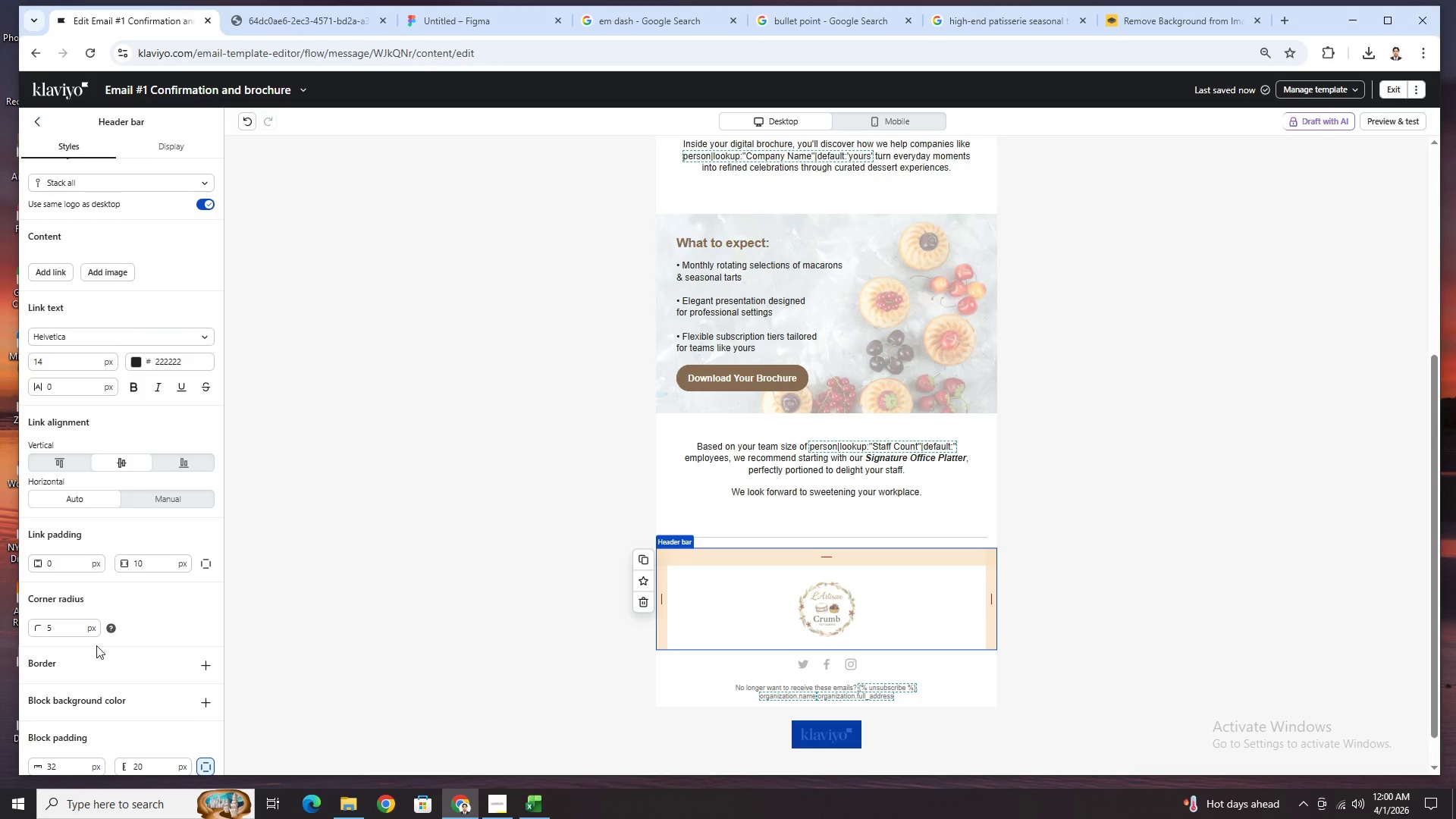 
scroll: coordinate [109, 626], scroll_direction: down, amount: 2.0
 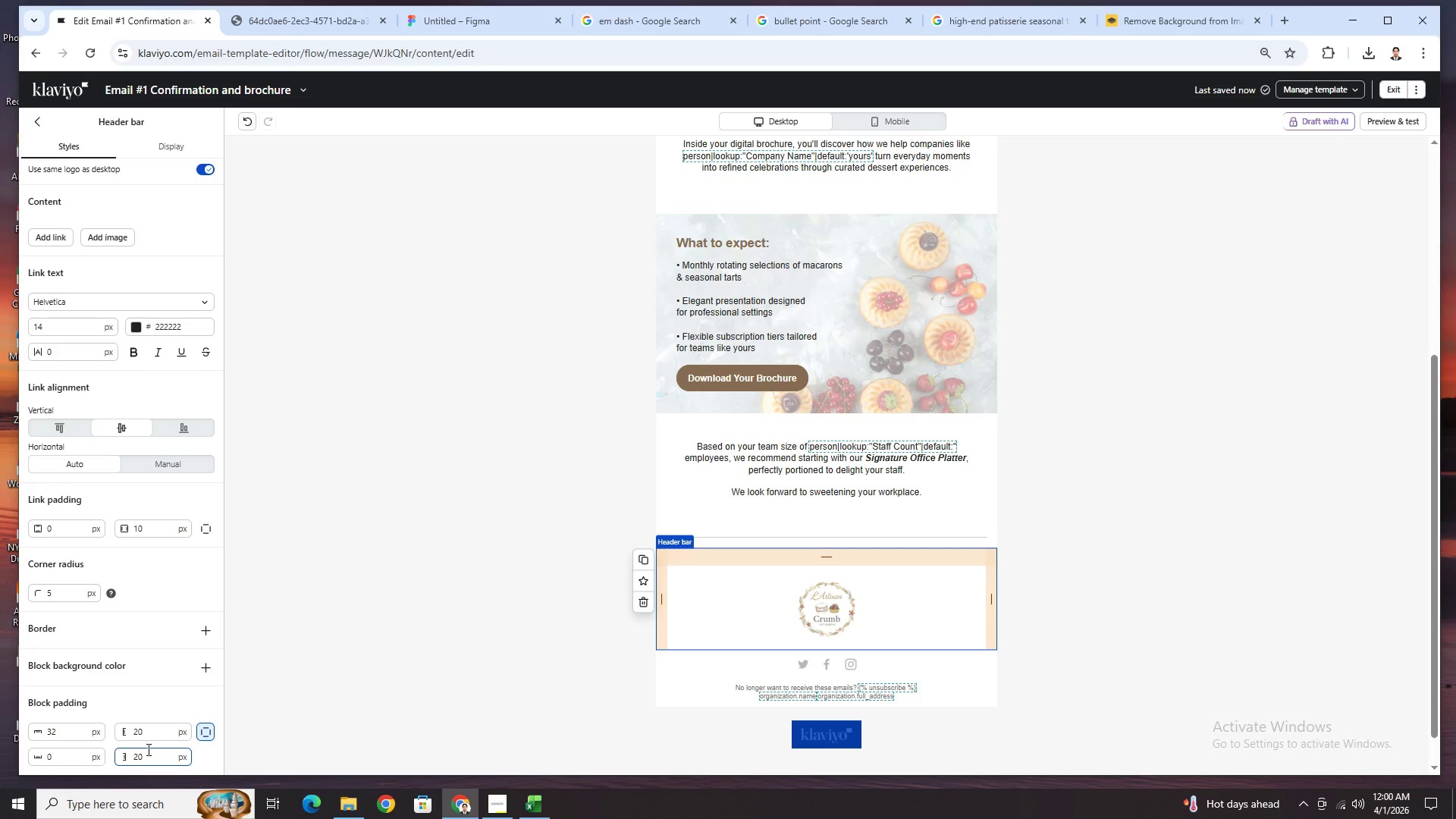 
double_click([72, 736])
 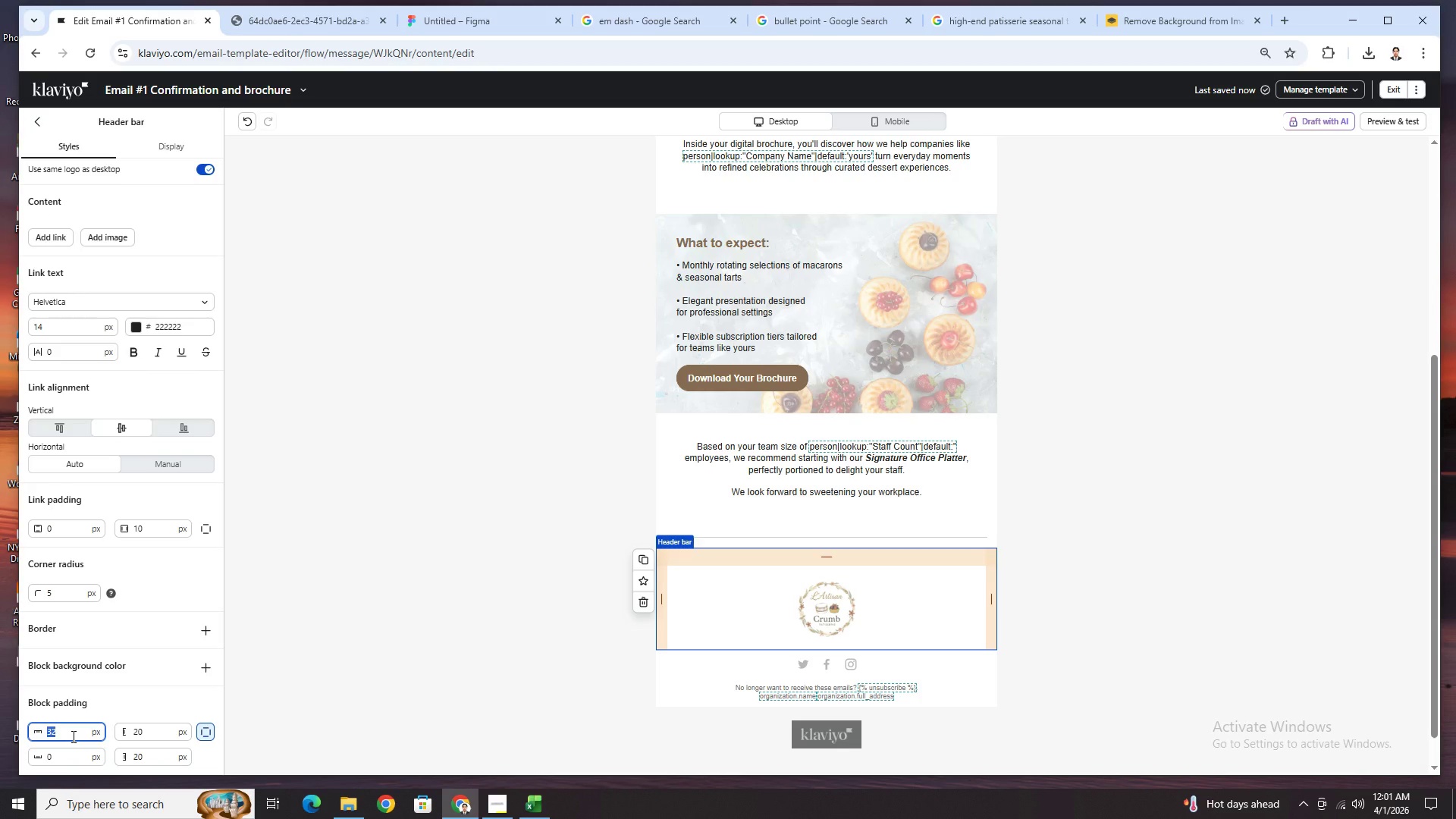 
key(Numpad0)
 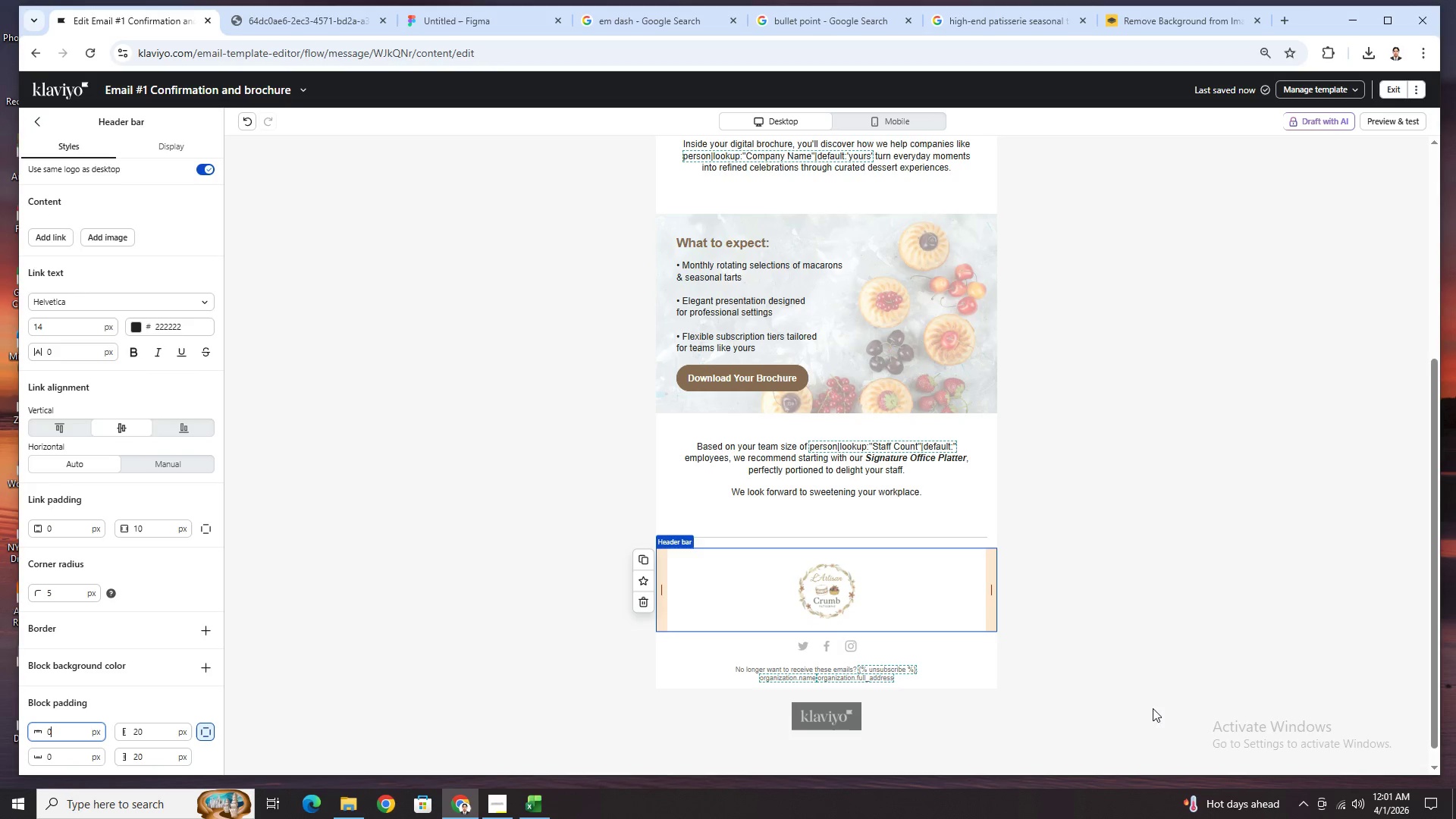 
left_click([1201, 617])
 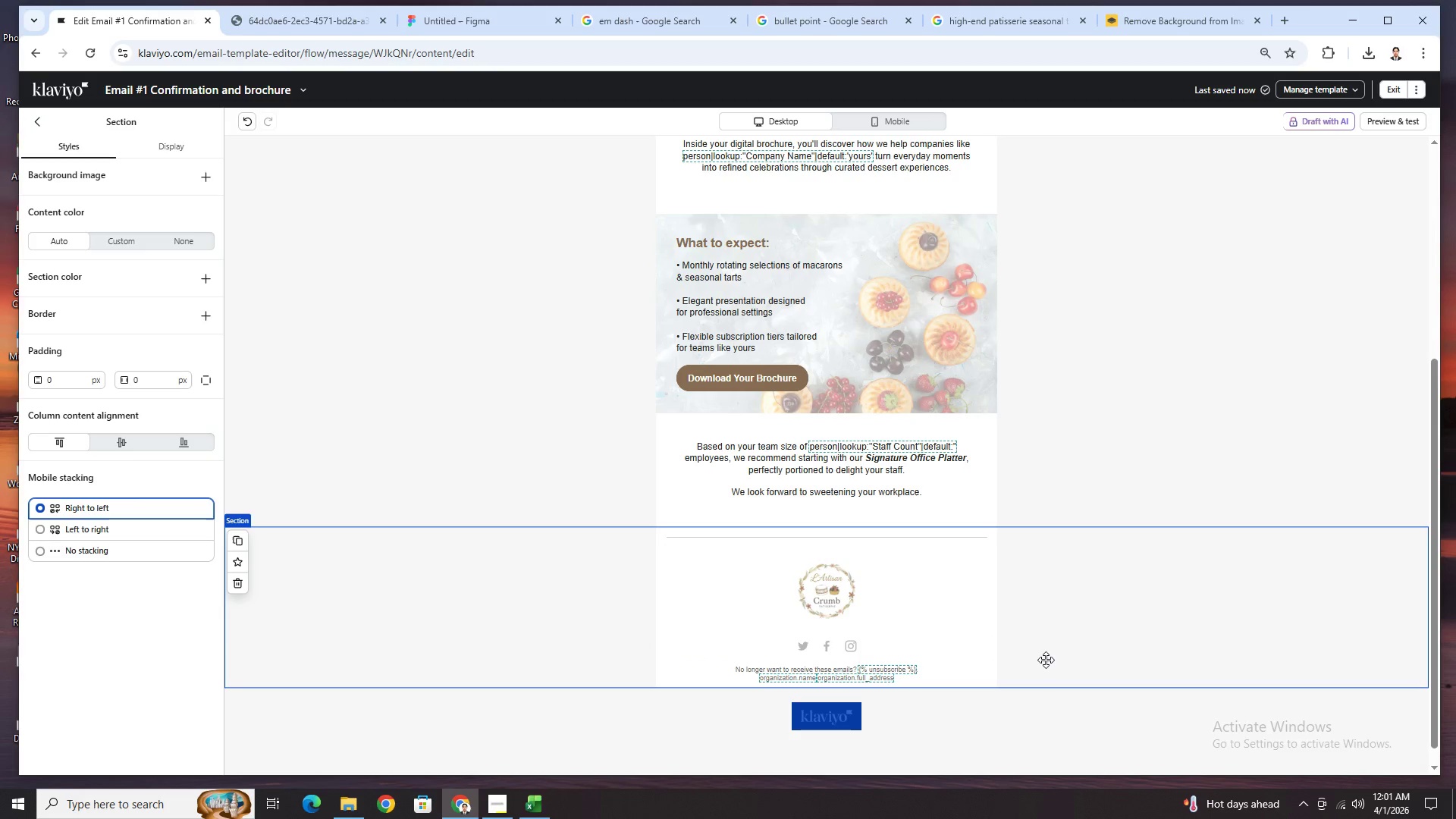 
wait(5.59)
 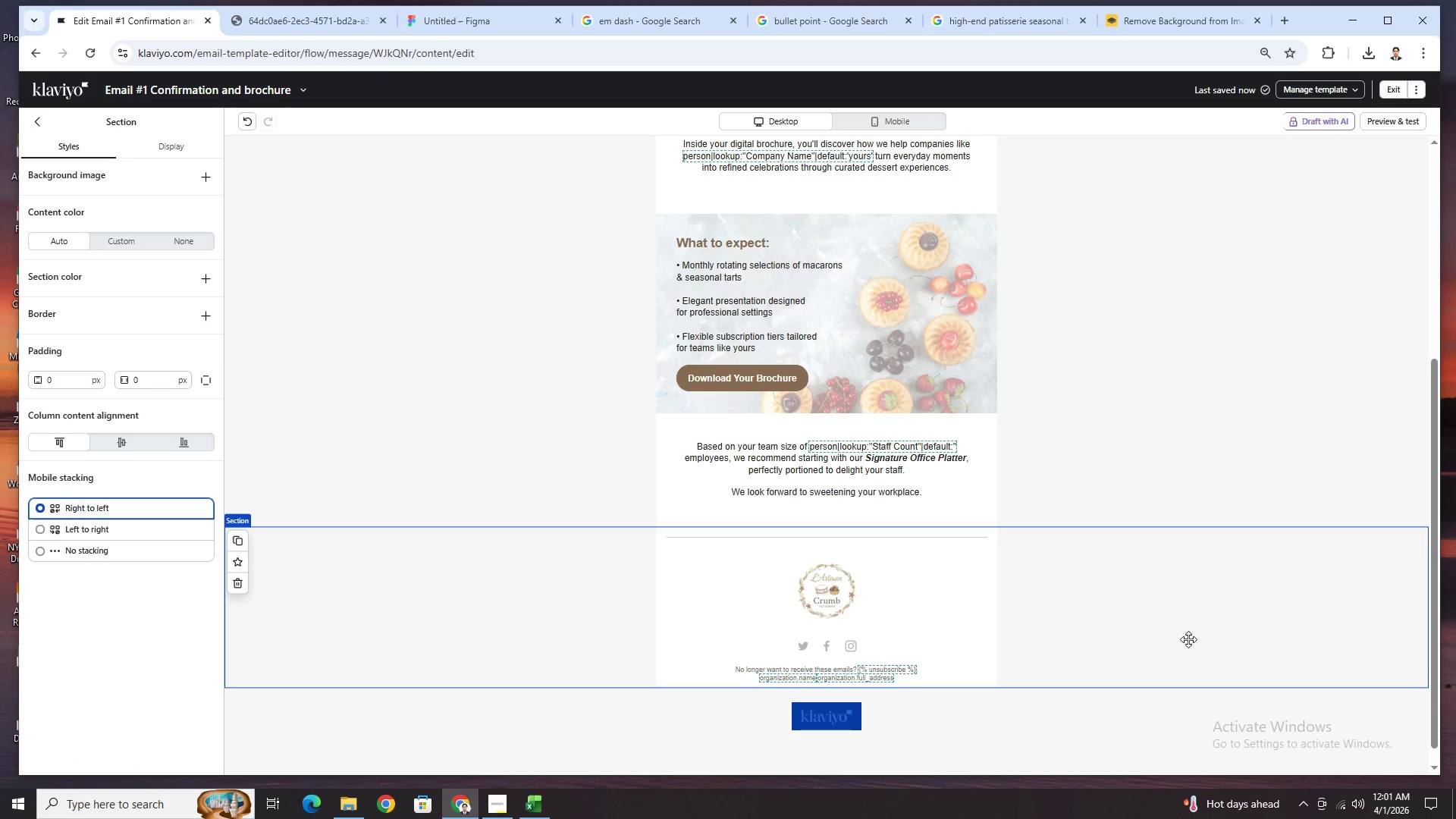 
left_click([864, 649])
 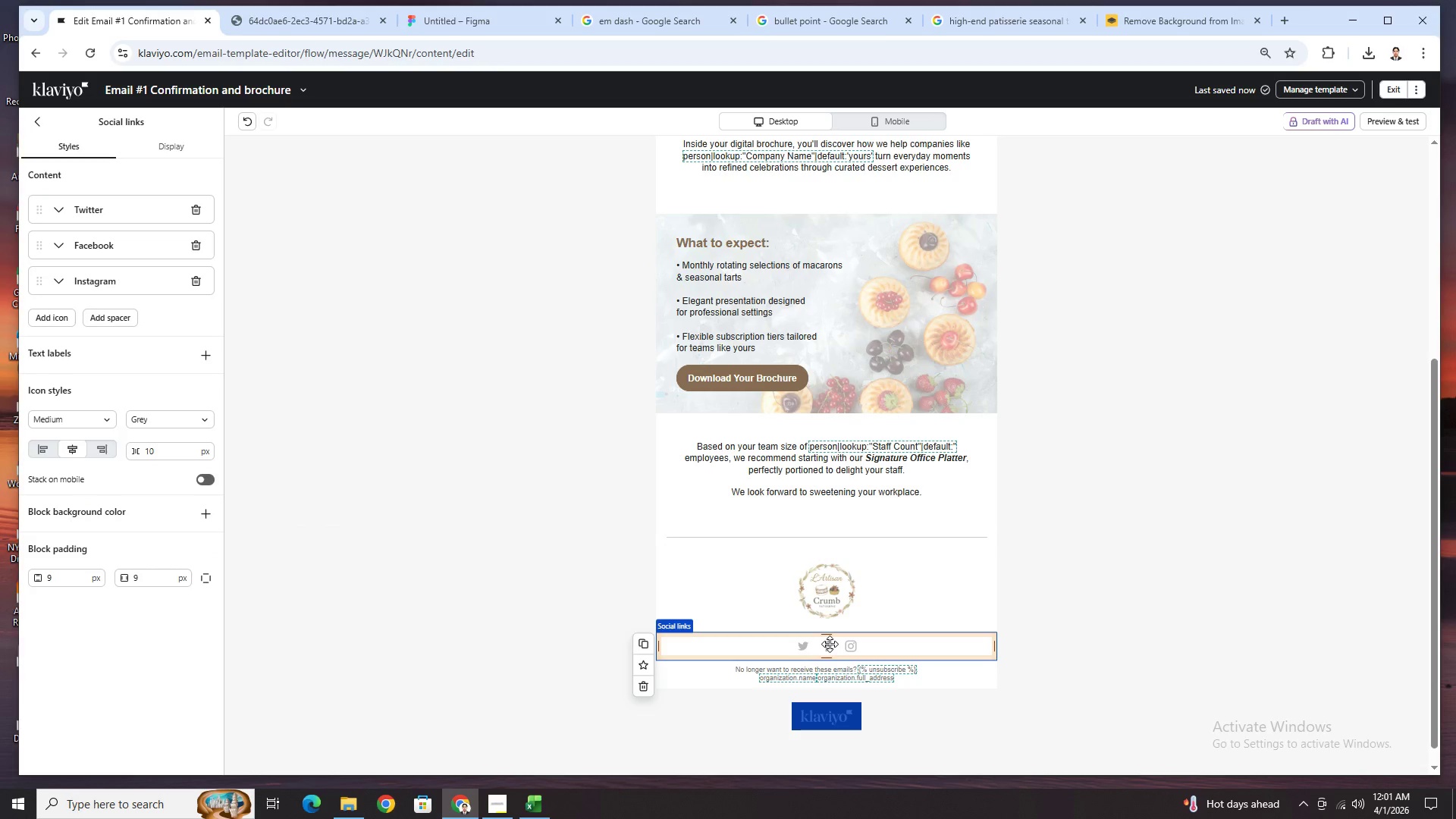 
left_click([830, 644])
 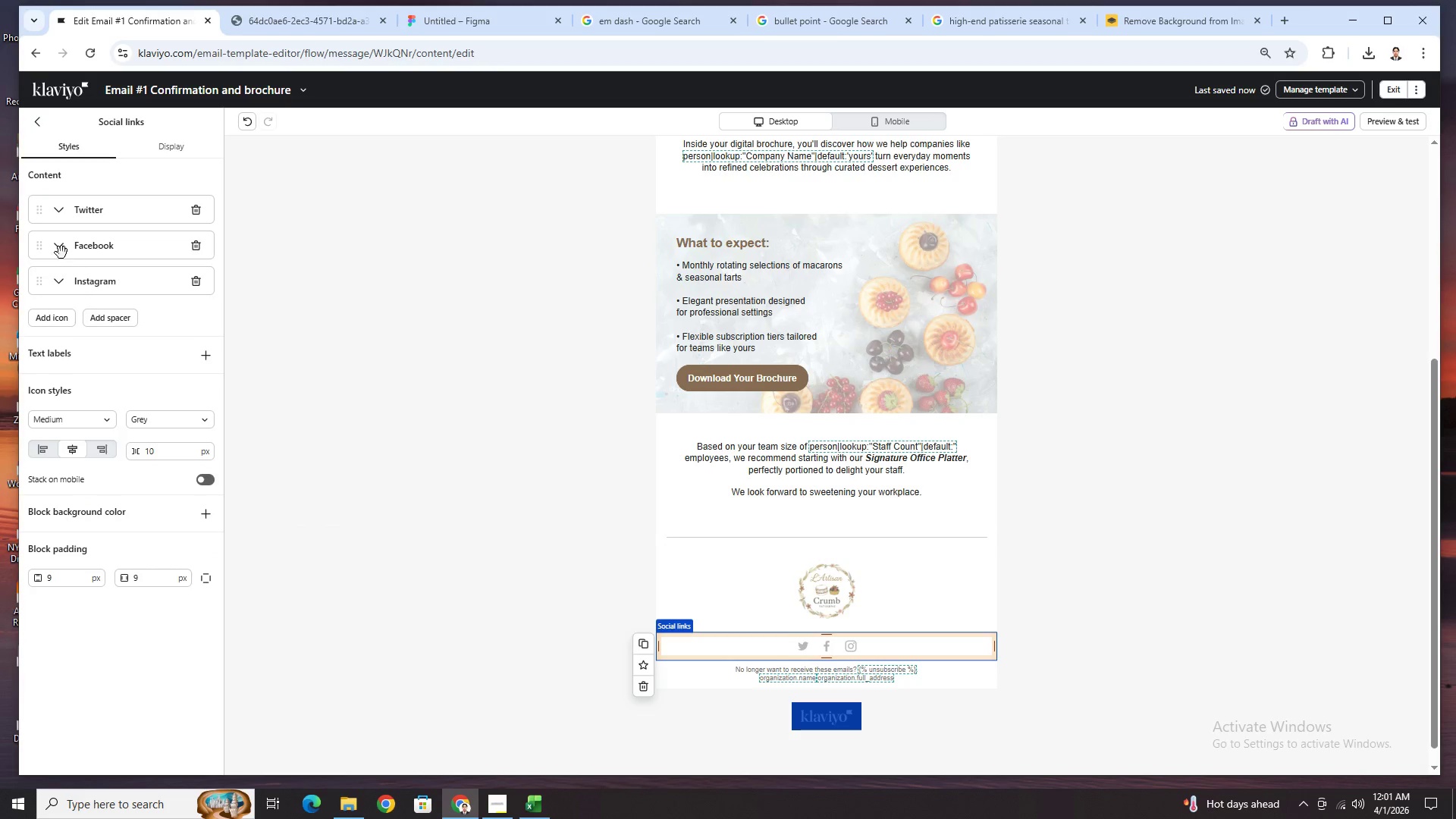 
left_click_drag(start_coordinate=[64, 248], to_coordinate=[82, 201])
 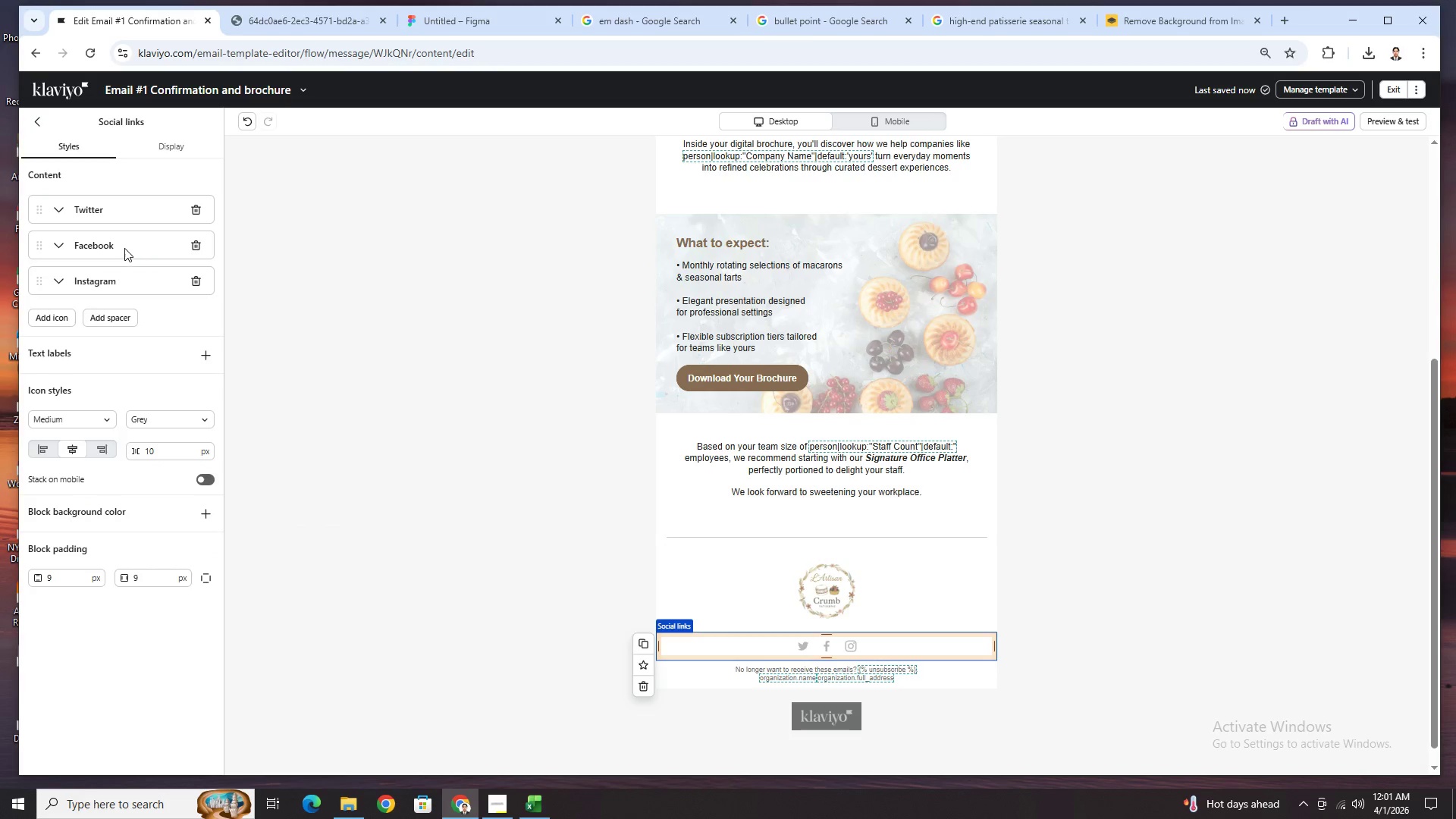 
left_click_drag(start_coordinate=[33, 246], to_coordinate=[40, 204])
 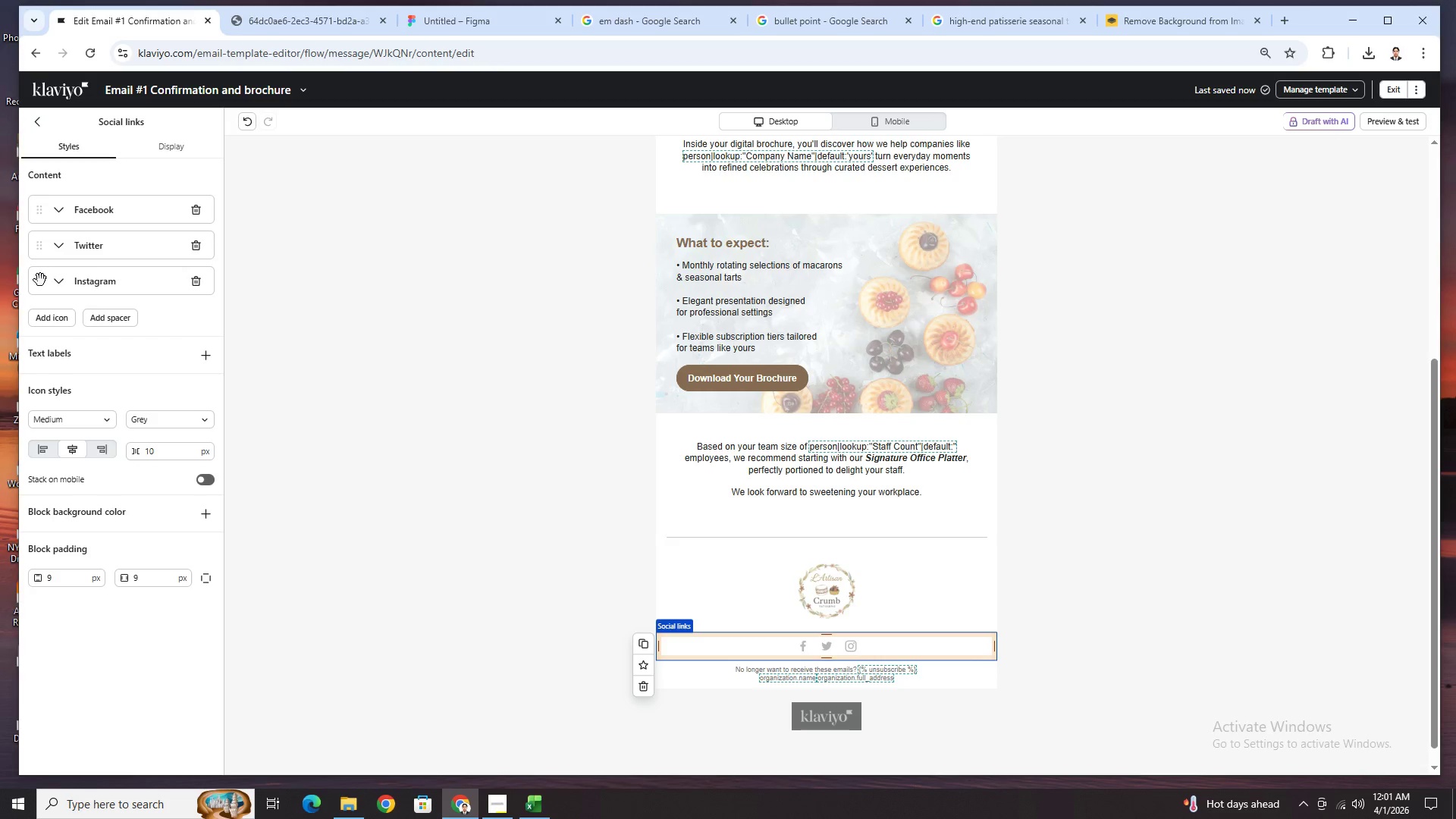 
left_click_drag(start_coordinate=[39, 281], to_coordinate=[39, 242])
 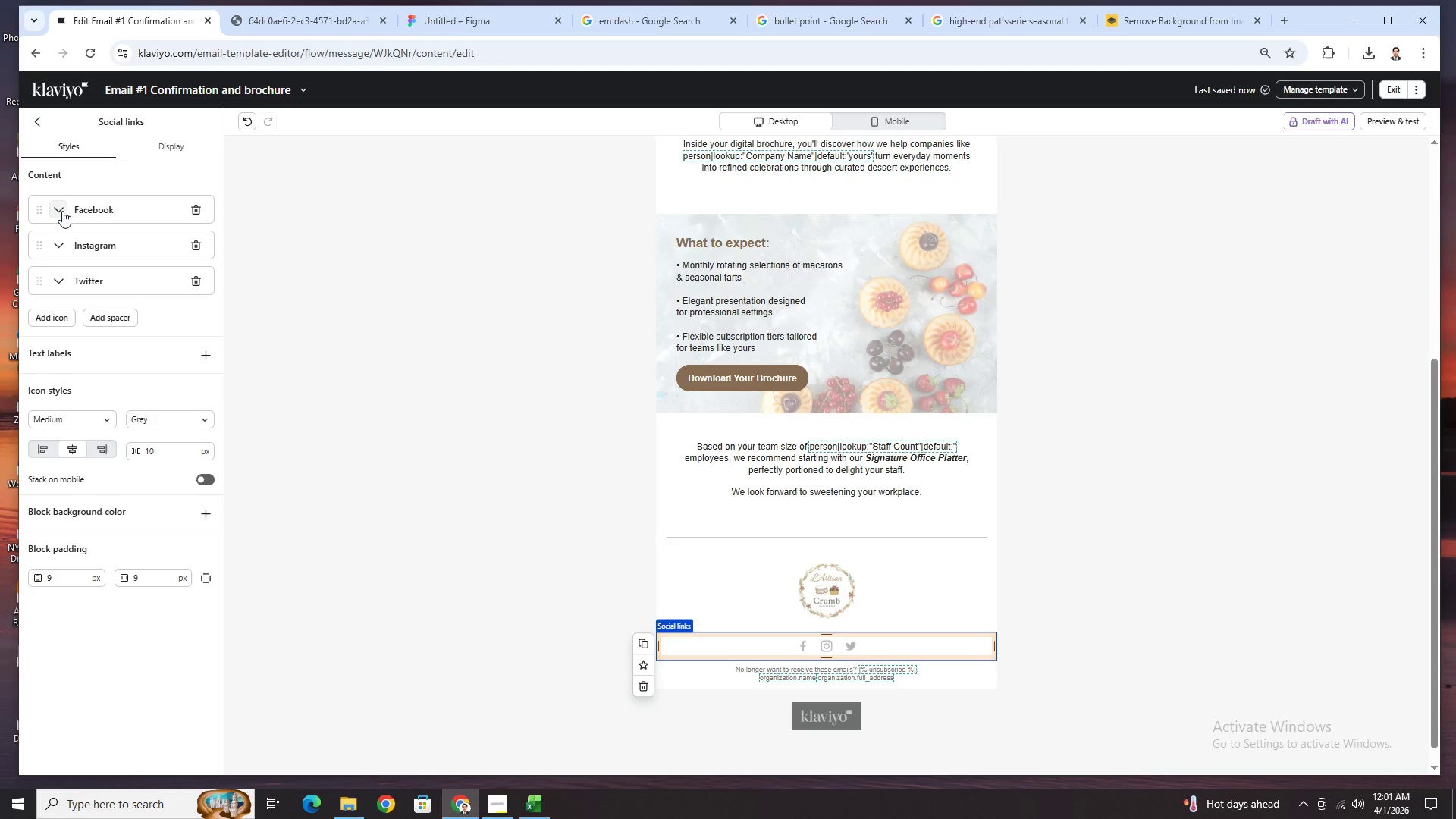 
left_click([61, 211])
 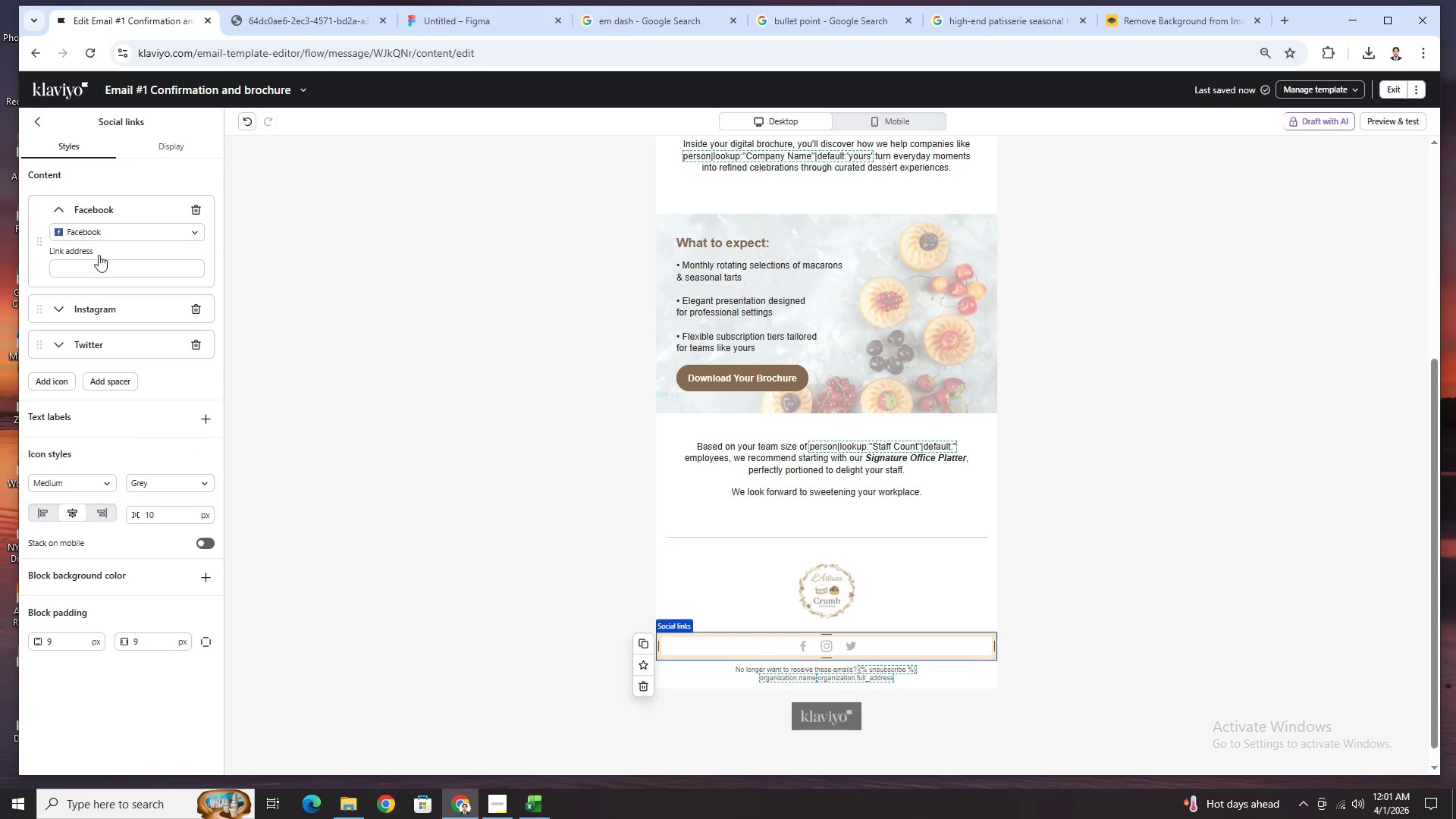 
left_click([102, 263])
 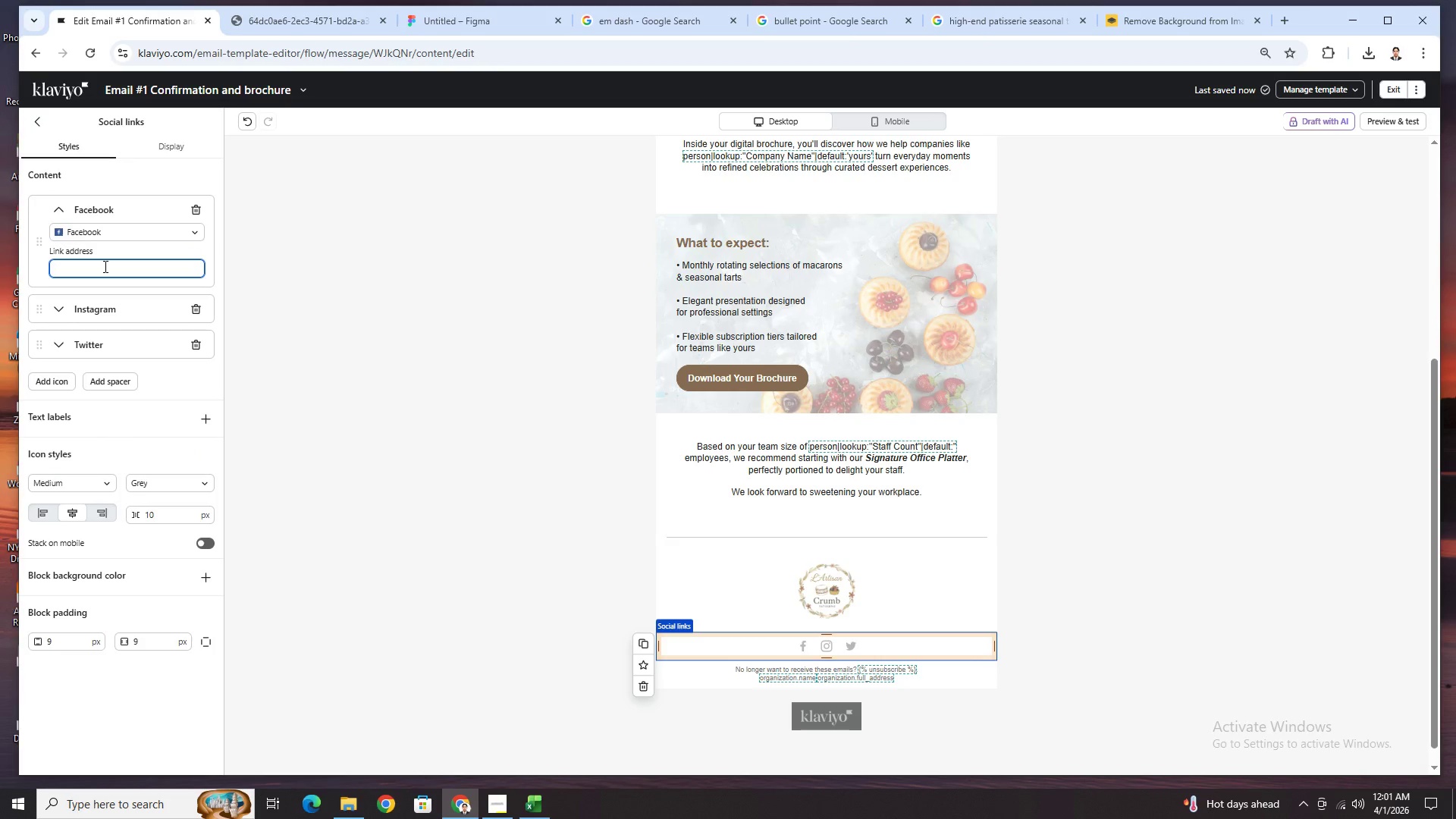 
type(www.facebook.com/)
 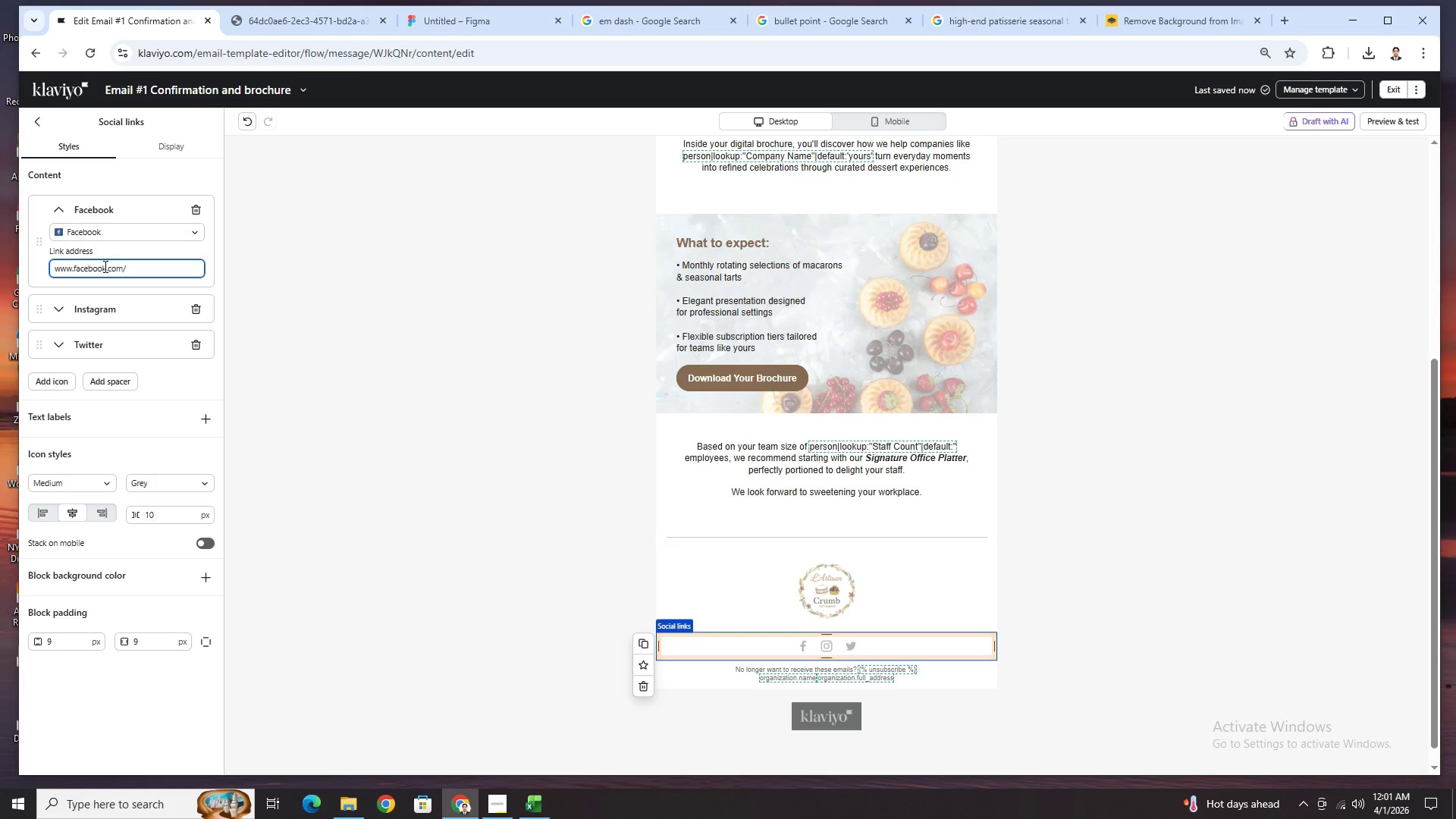 
type(las)
key(Backspace)
type(rtisancrumb)
 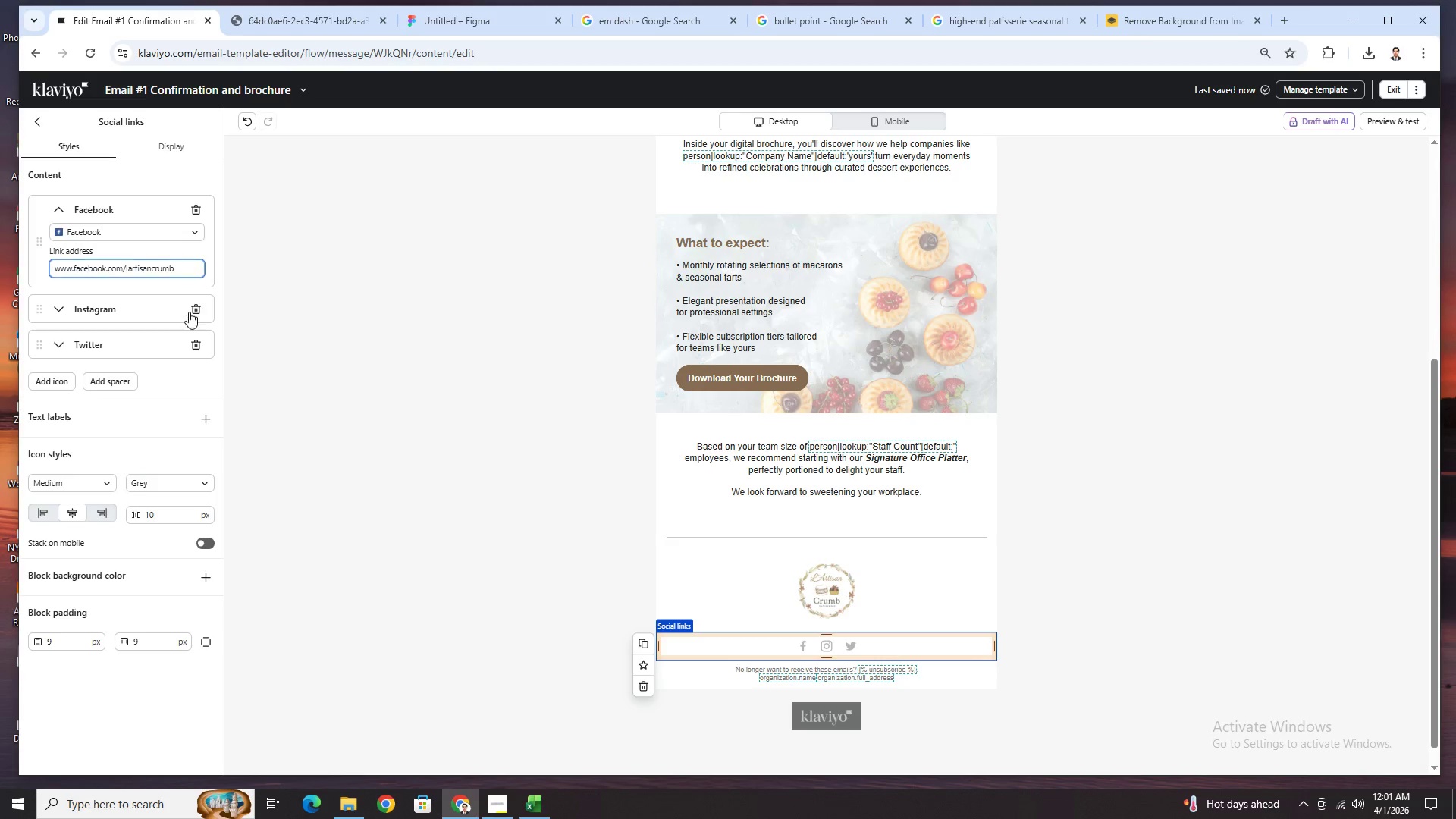 
hold_key(key=ShiftLeft, duration=0.67)
left_click([126, 272])
 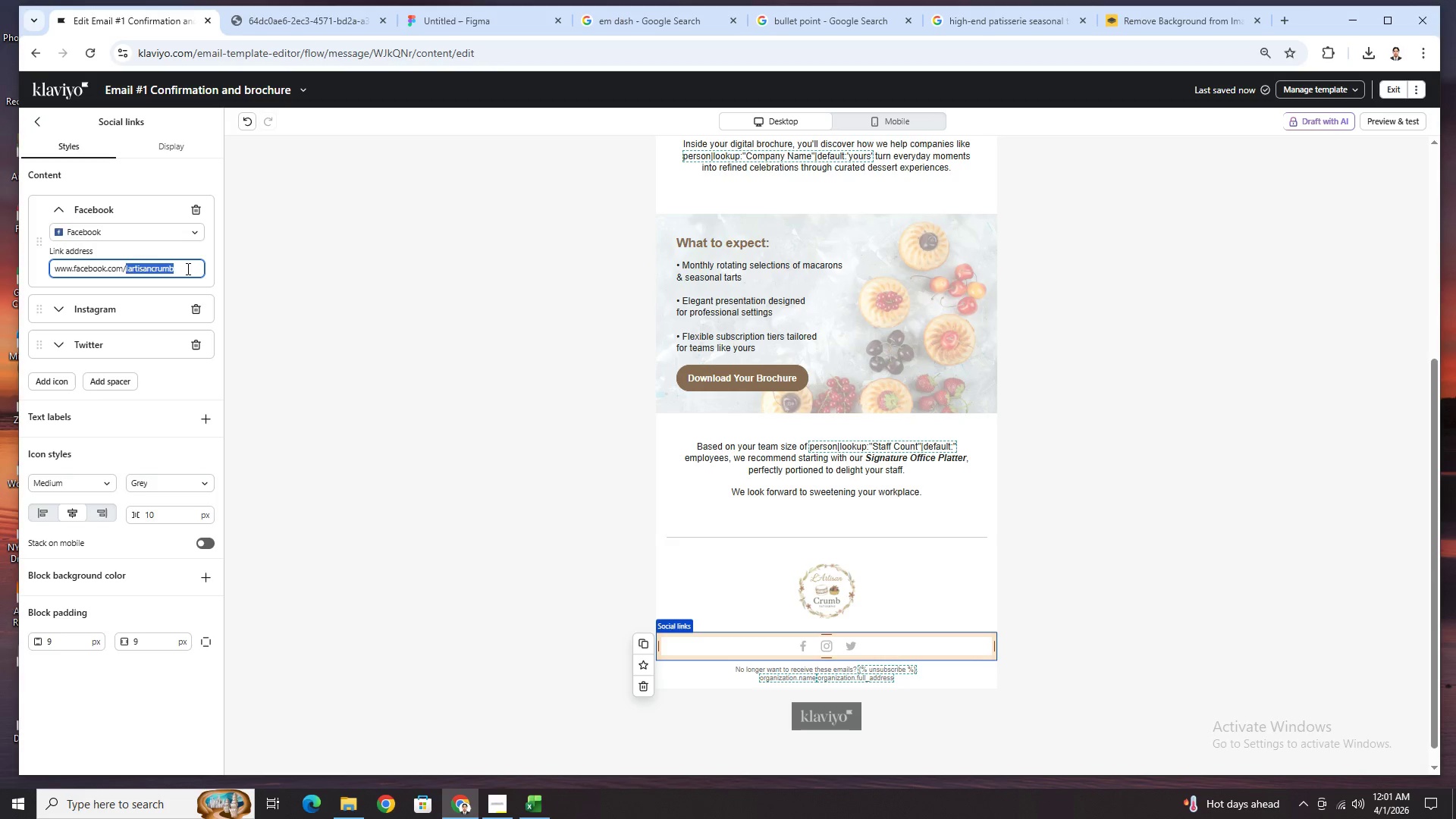 
key(Control+C)
 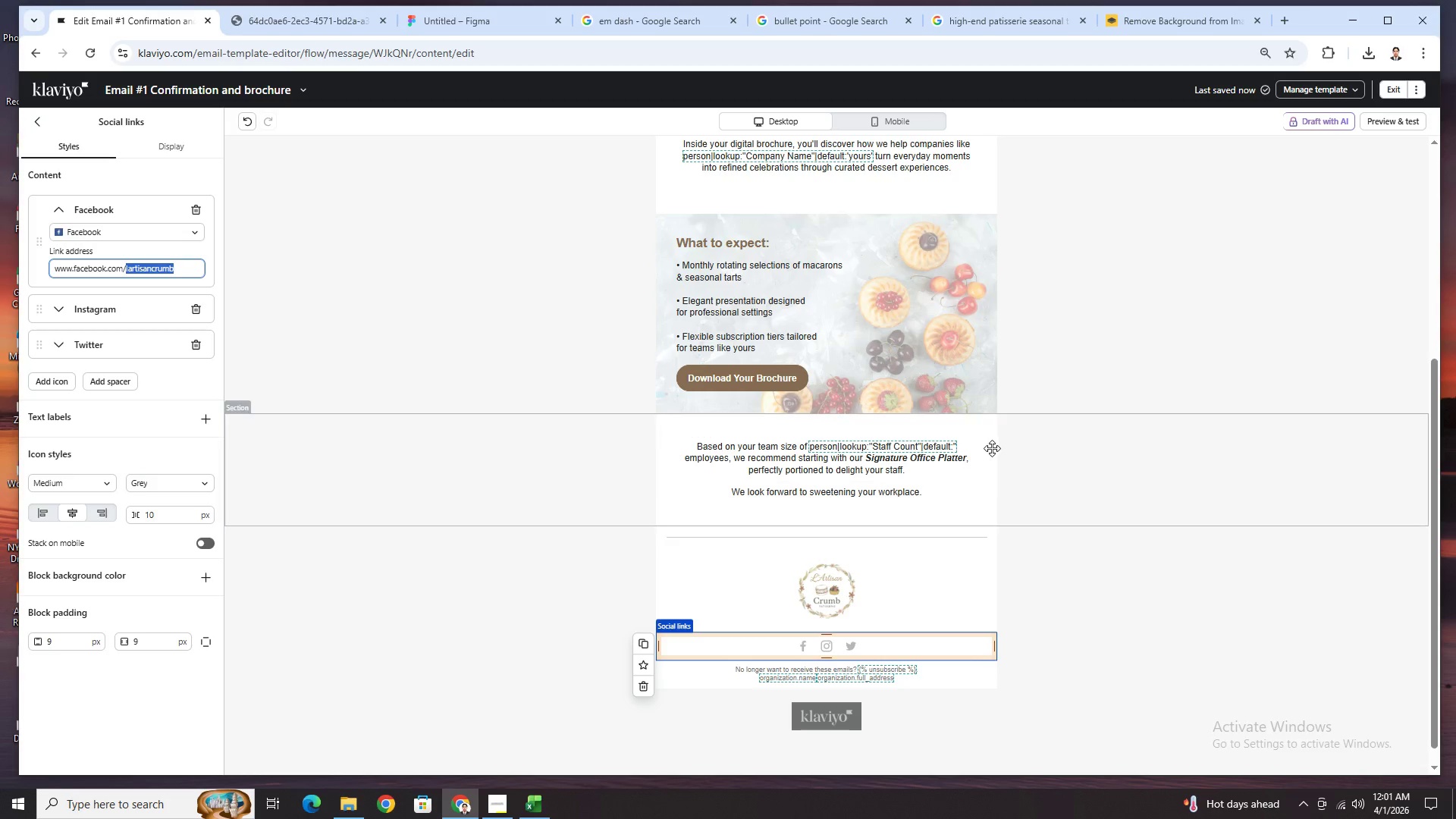 
left_click([992, 448])
 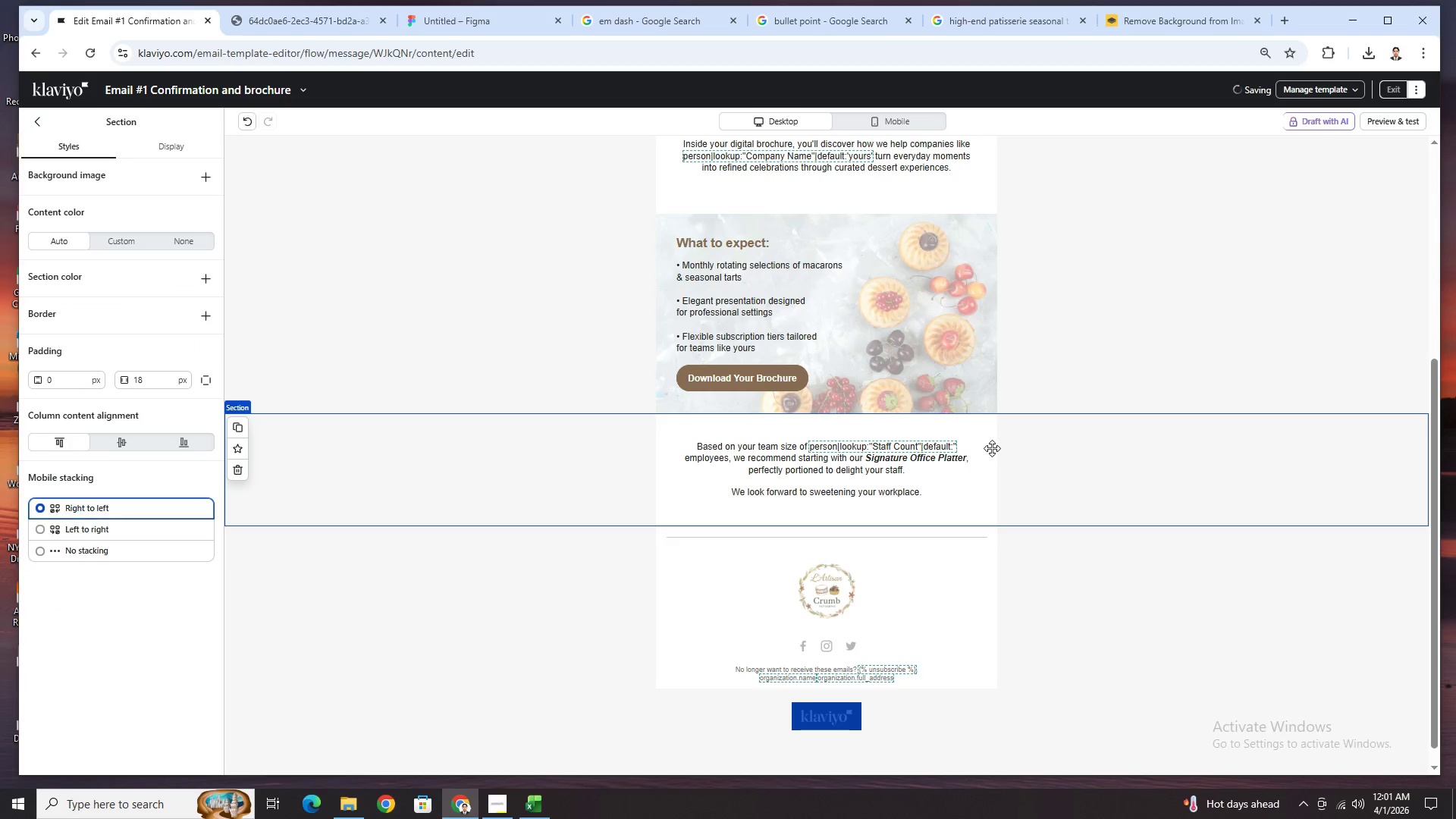 
scroll: coordinate [993, 448], scroll_direction: up, amount: 5.0
 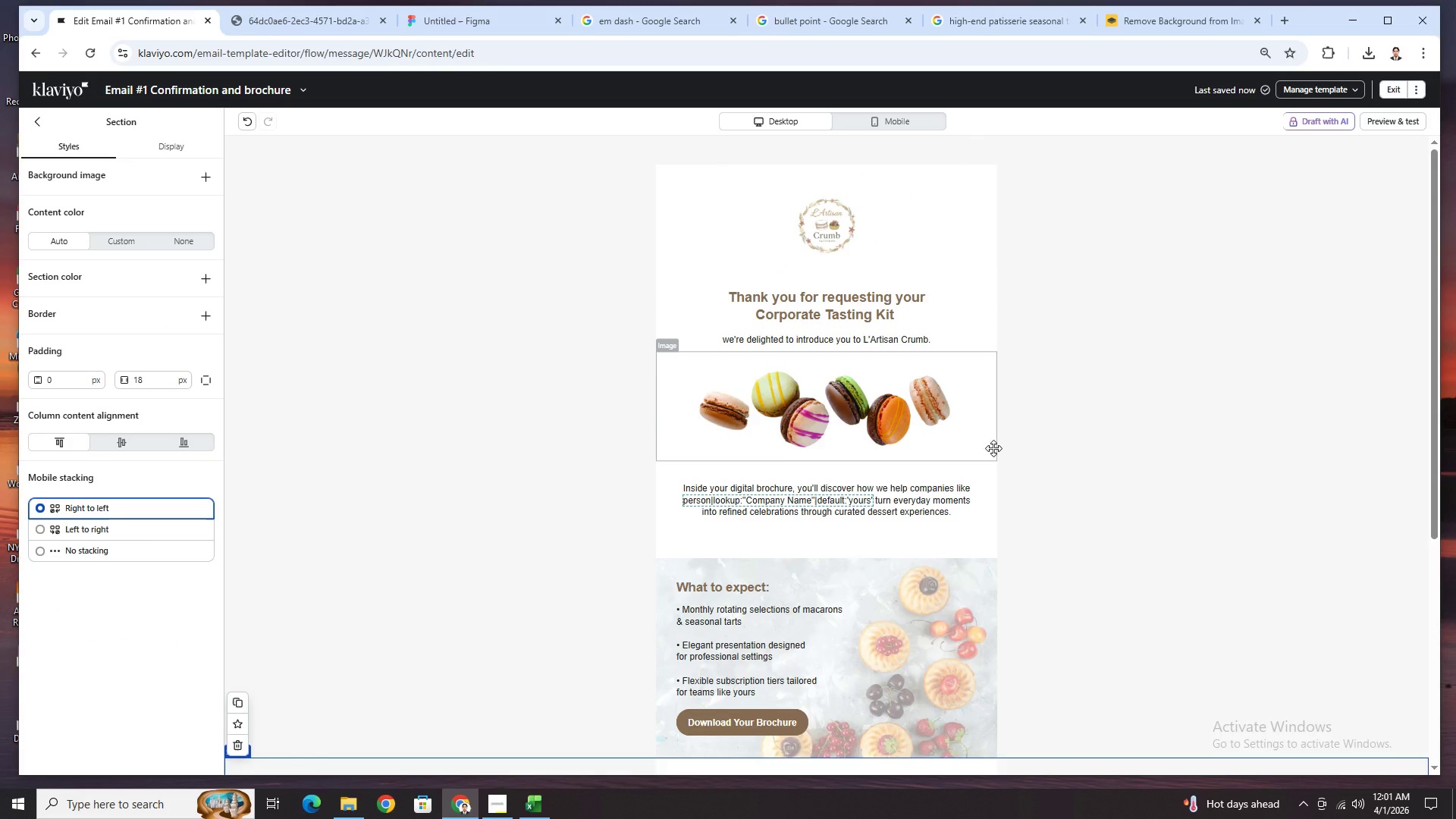 
scroll: coordinate [1000, 529], scroll_direction: down, amount: 8.0
 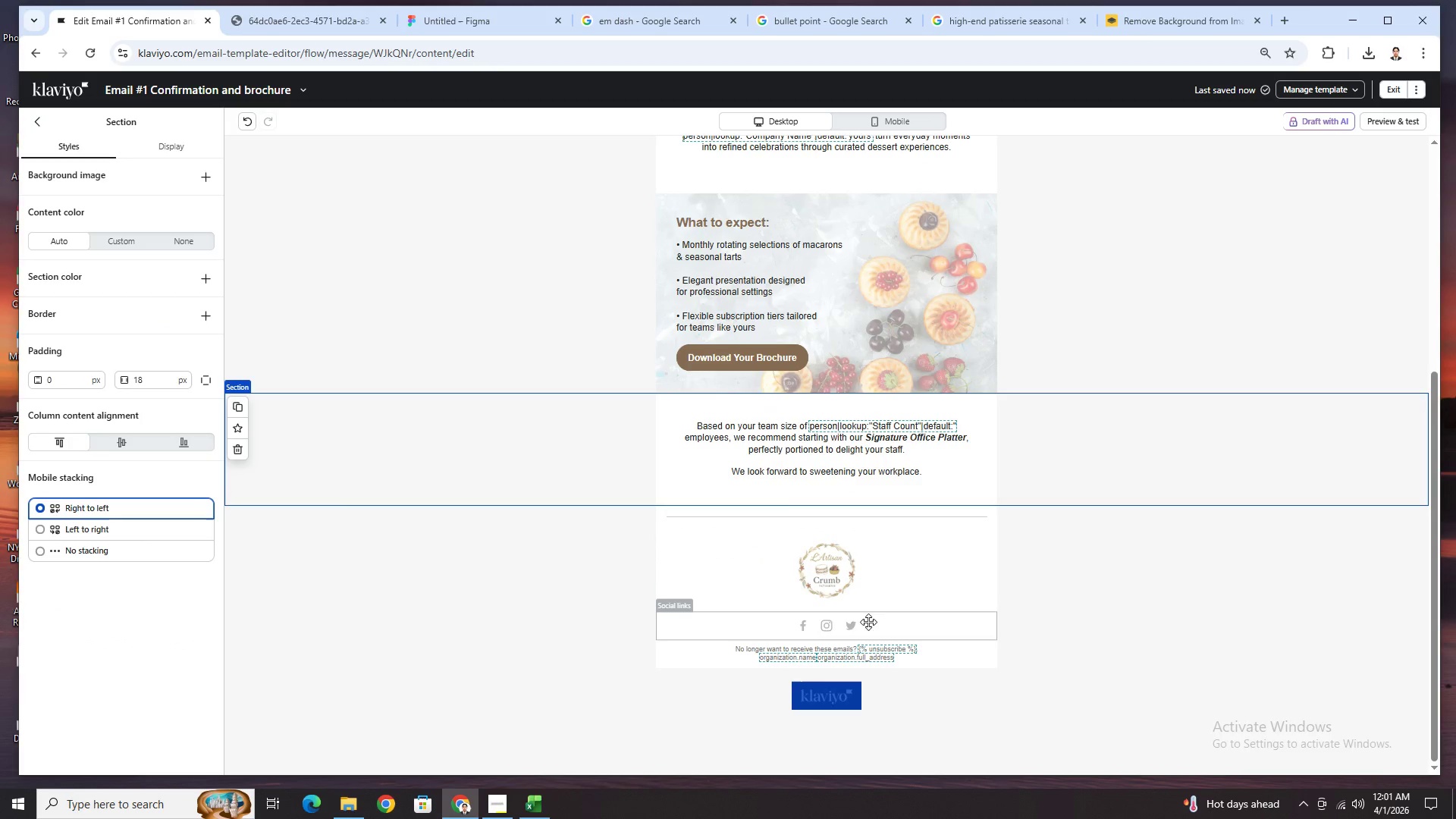 
left_click([830, 626])
 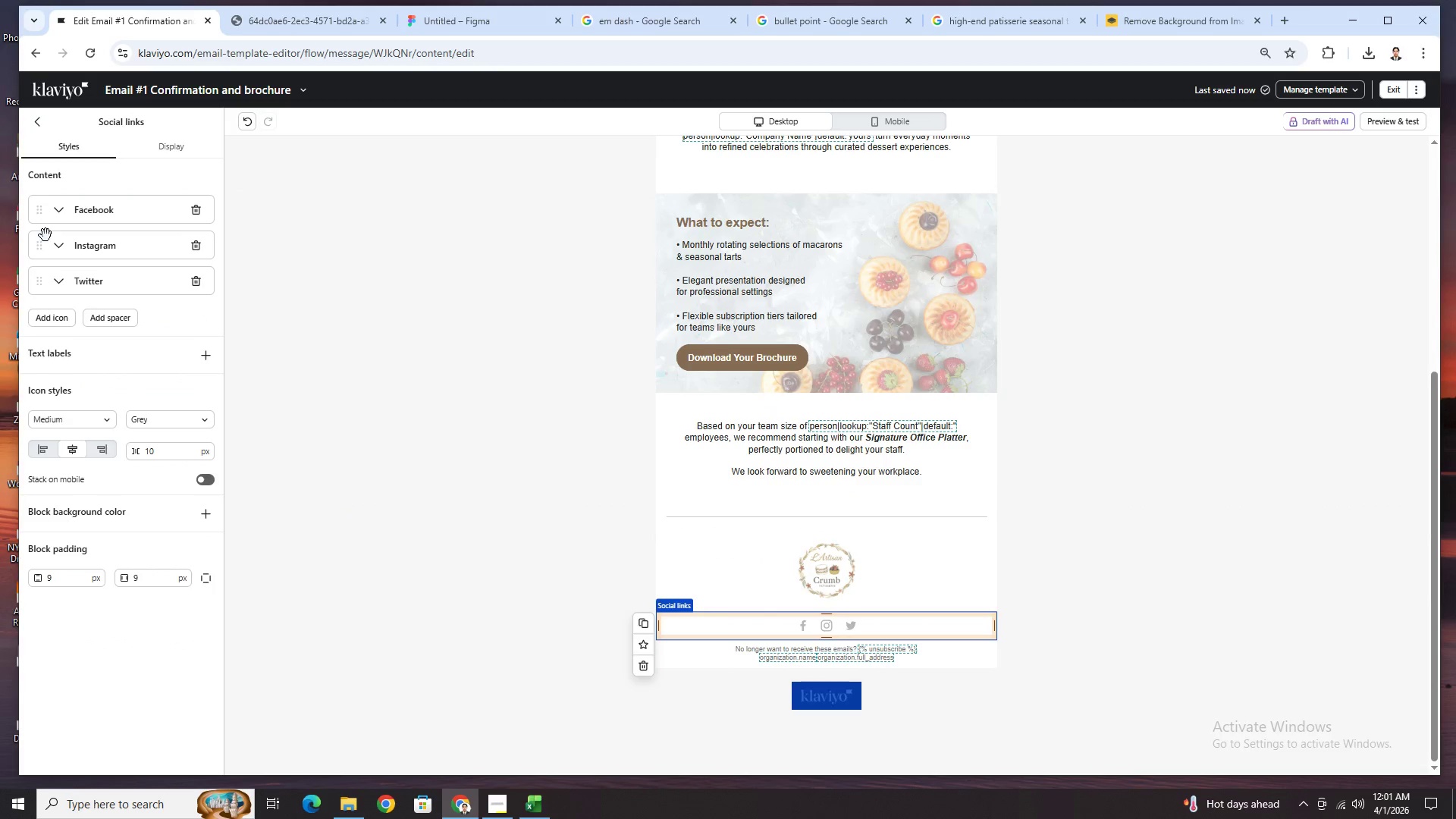 
left_click([55, 243])
 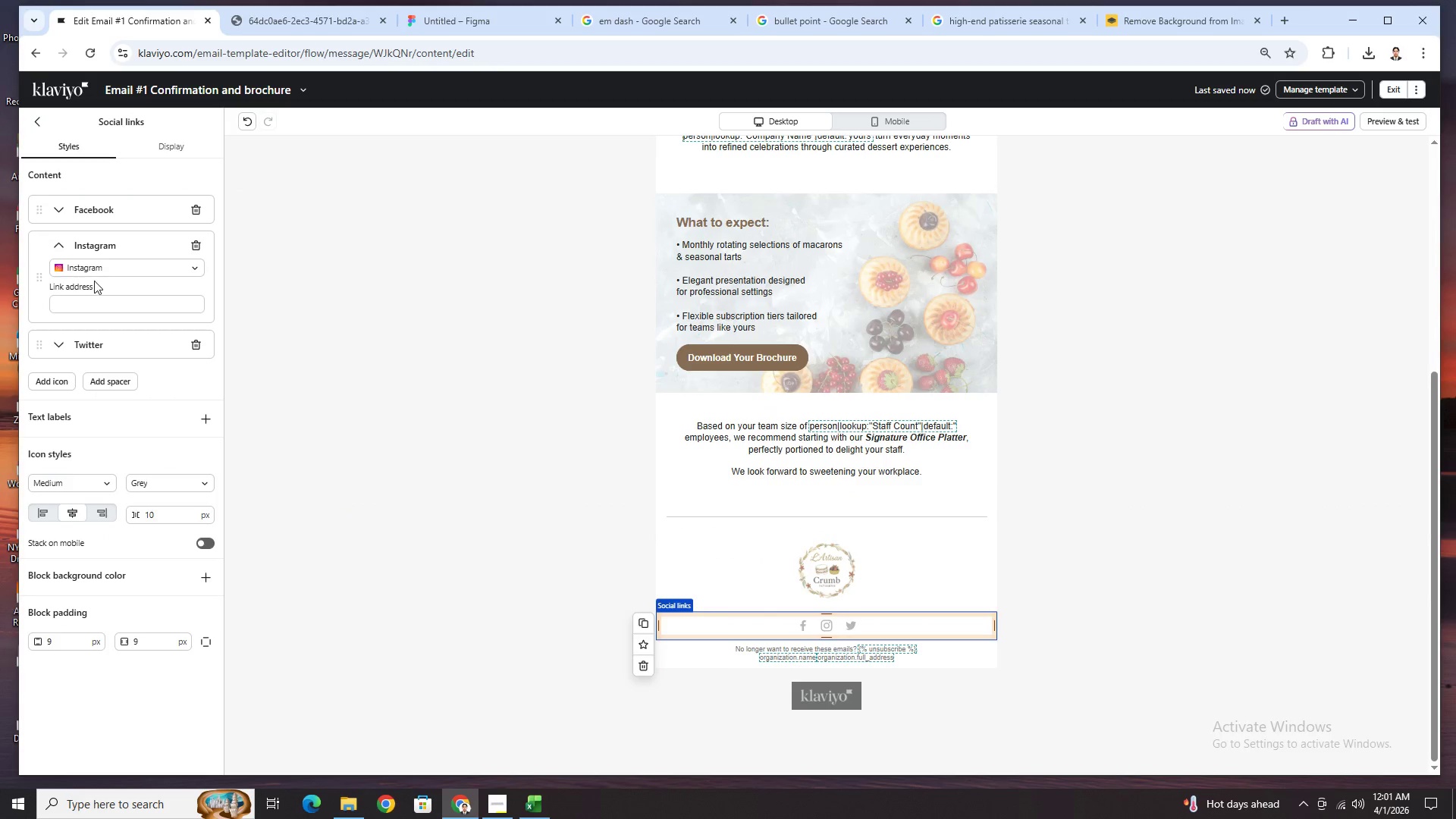 
left_click([96, 304])
 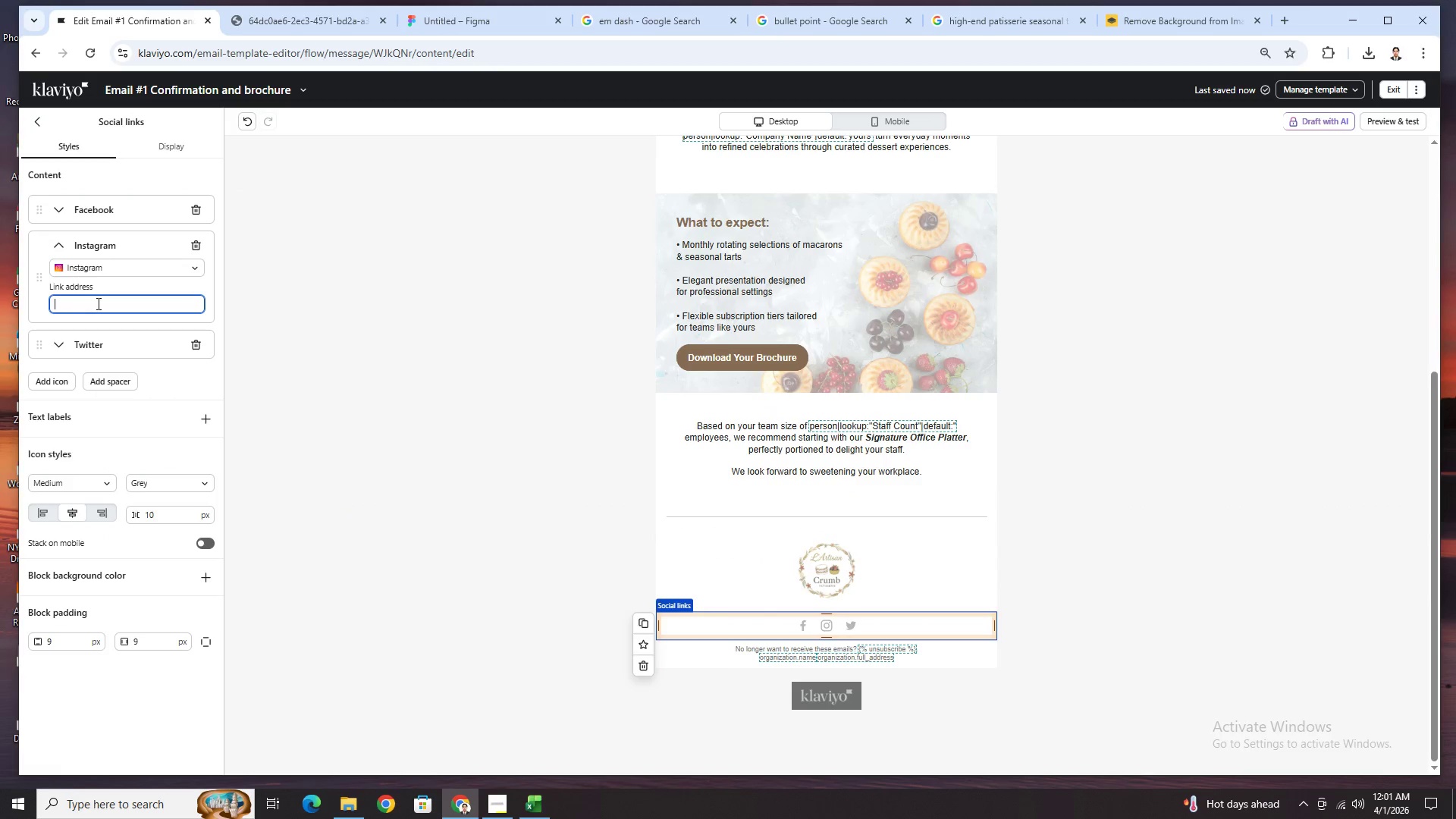 
key(Control+V)
 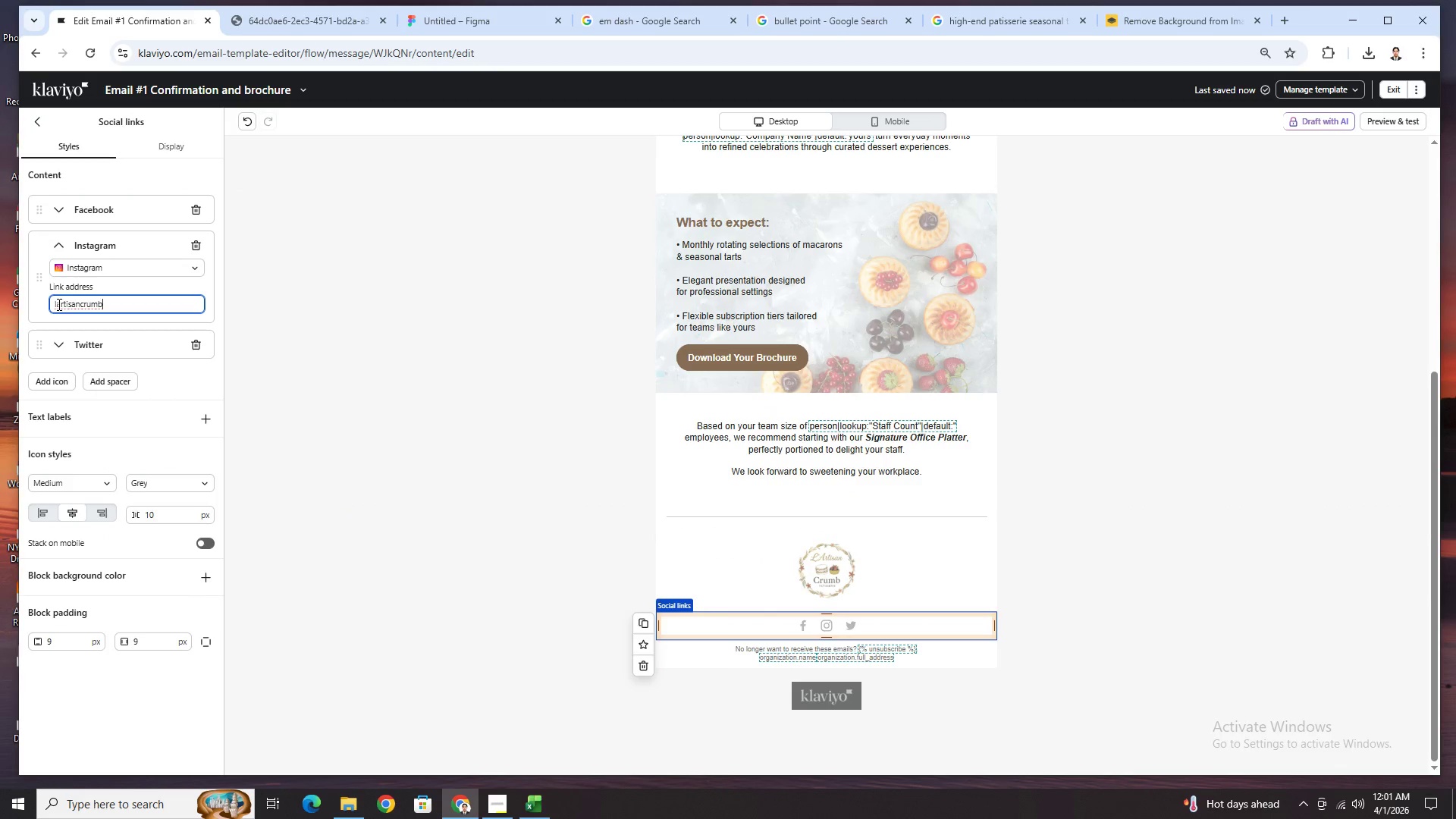 
left_click([57, 304])
 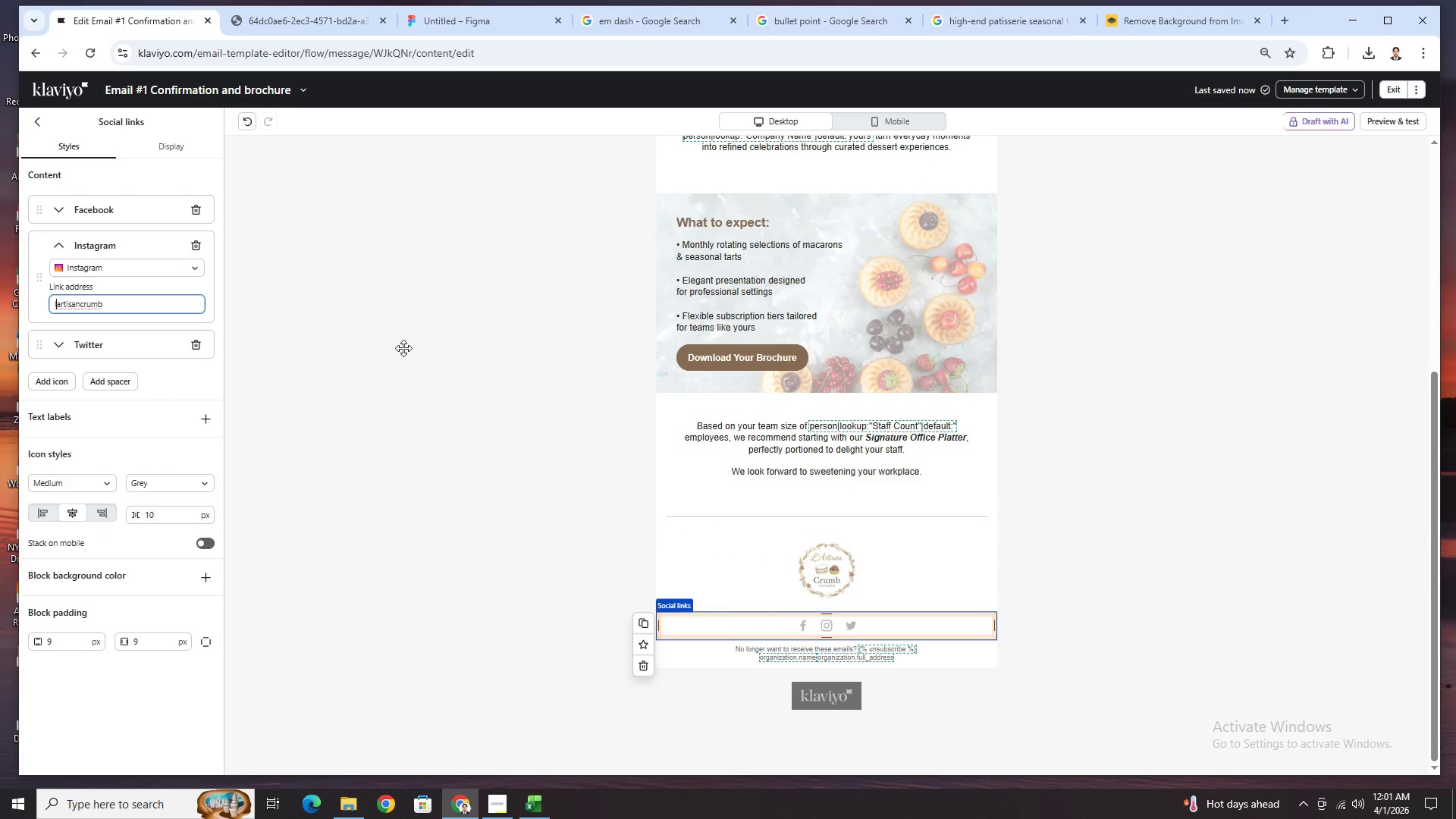 
key(ArrowLeft)
 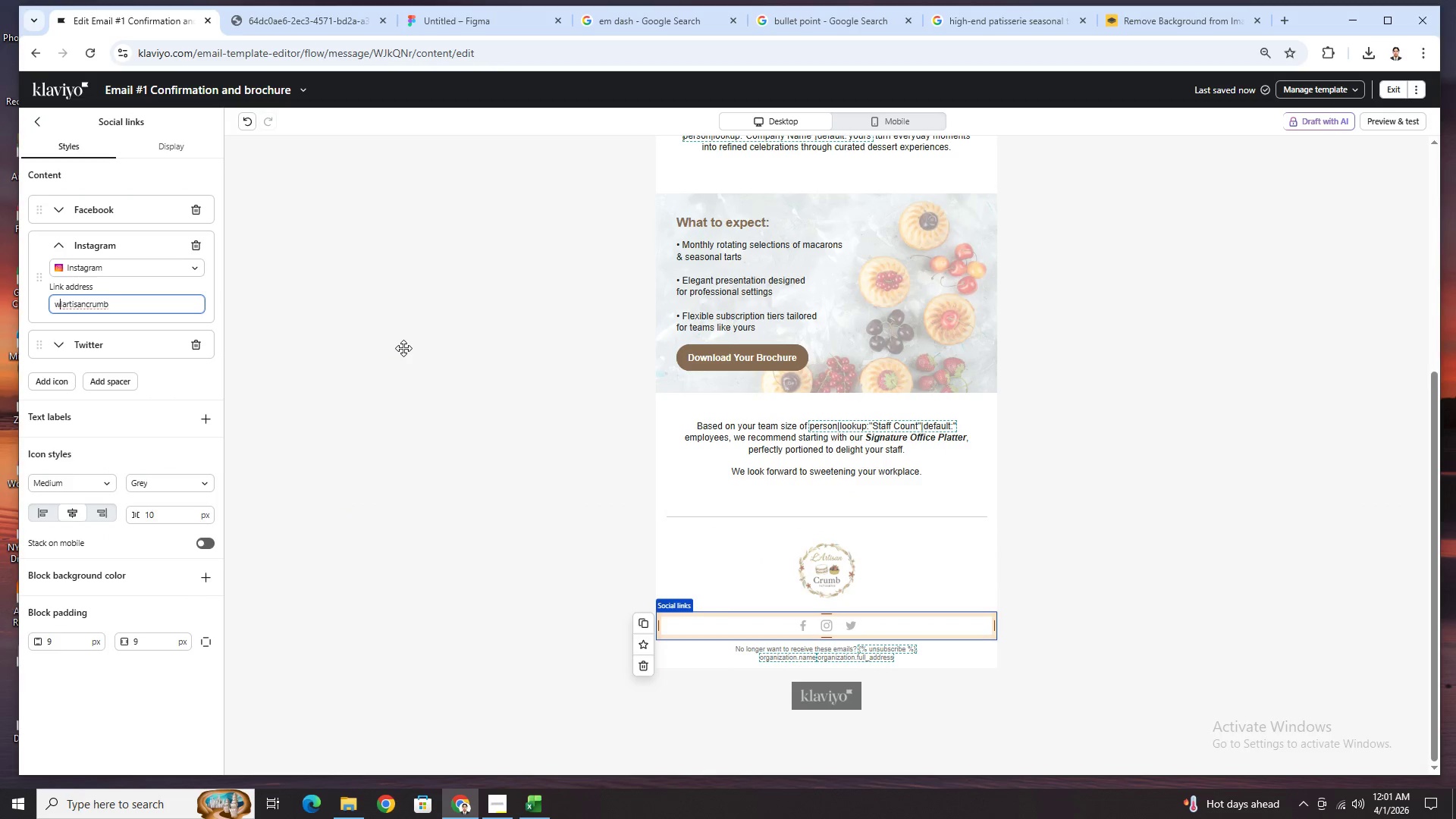 
type(www.instagram.com)
 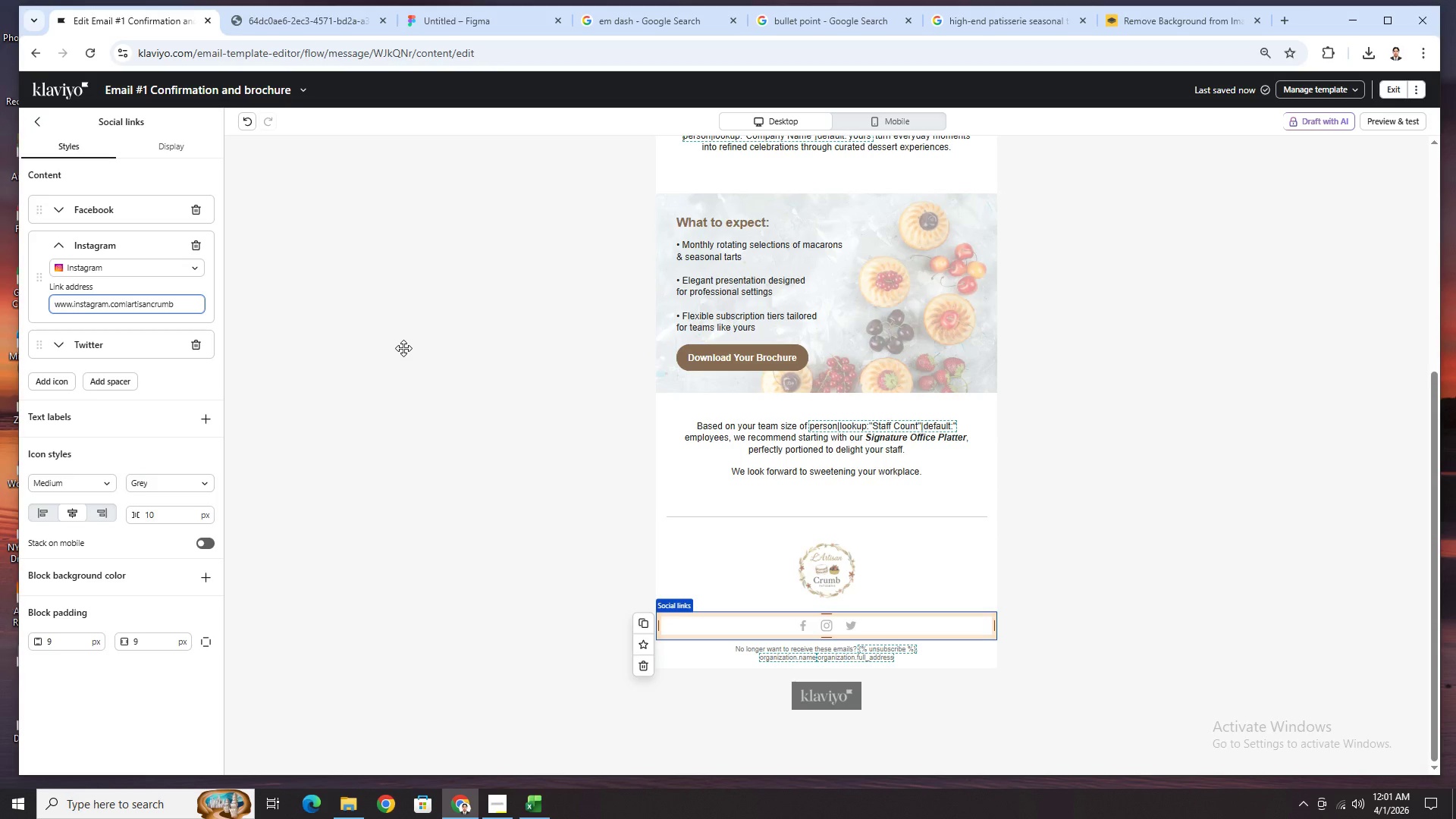 
key(Slash)
 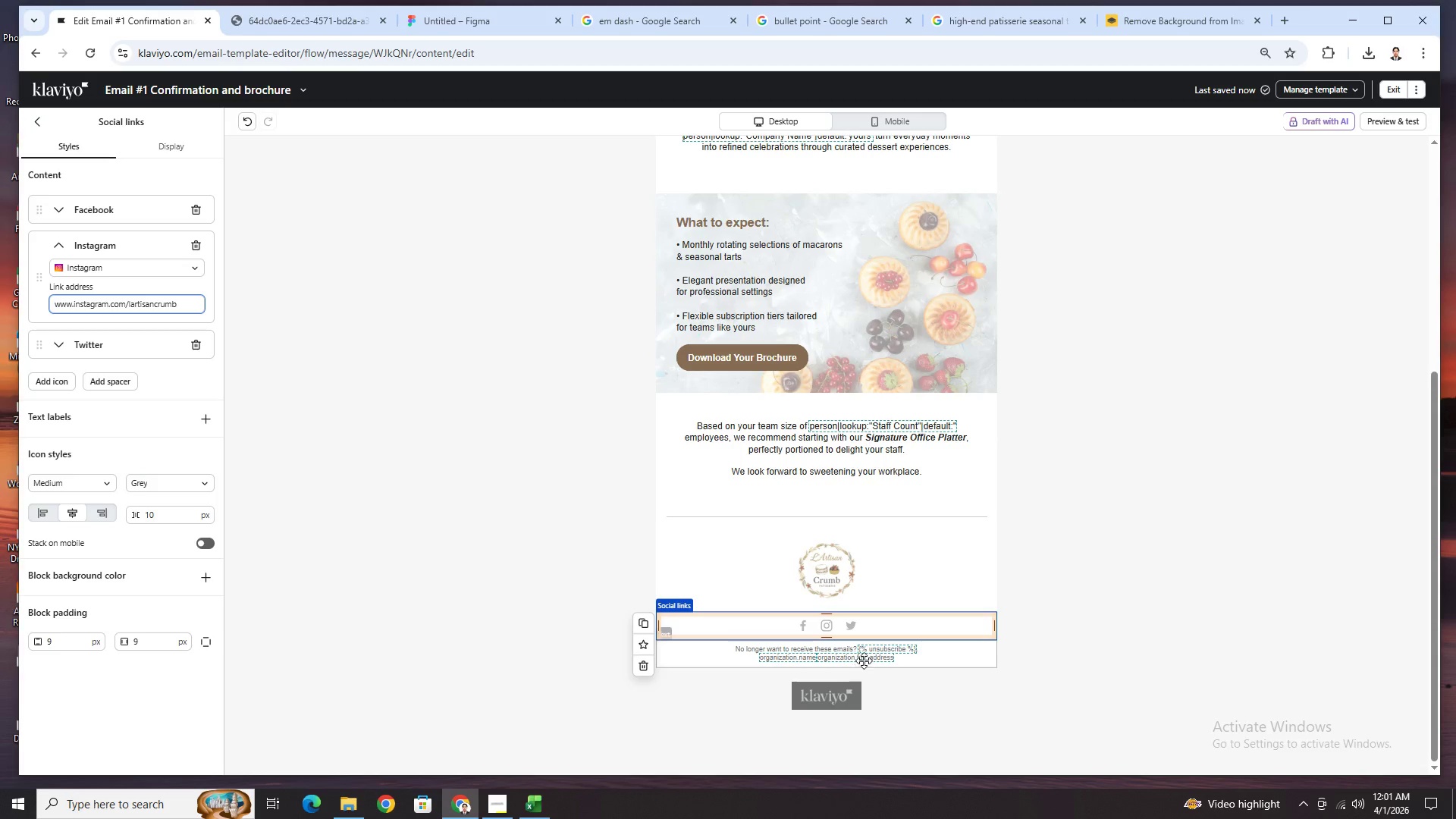 
left_click([63, 341])
 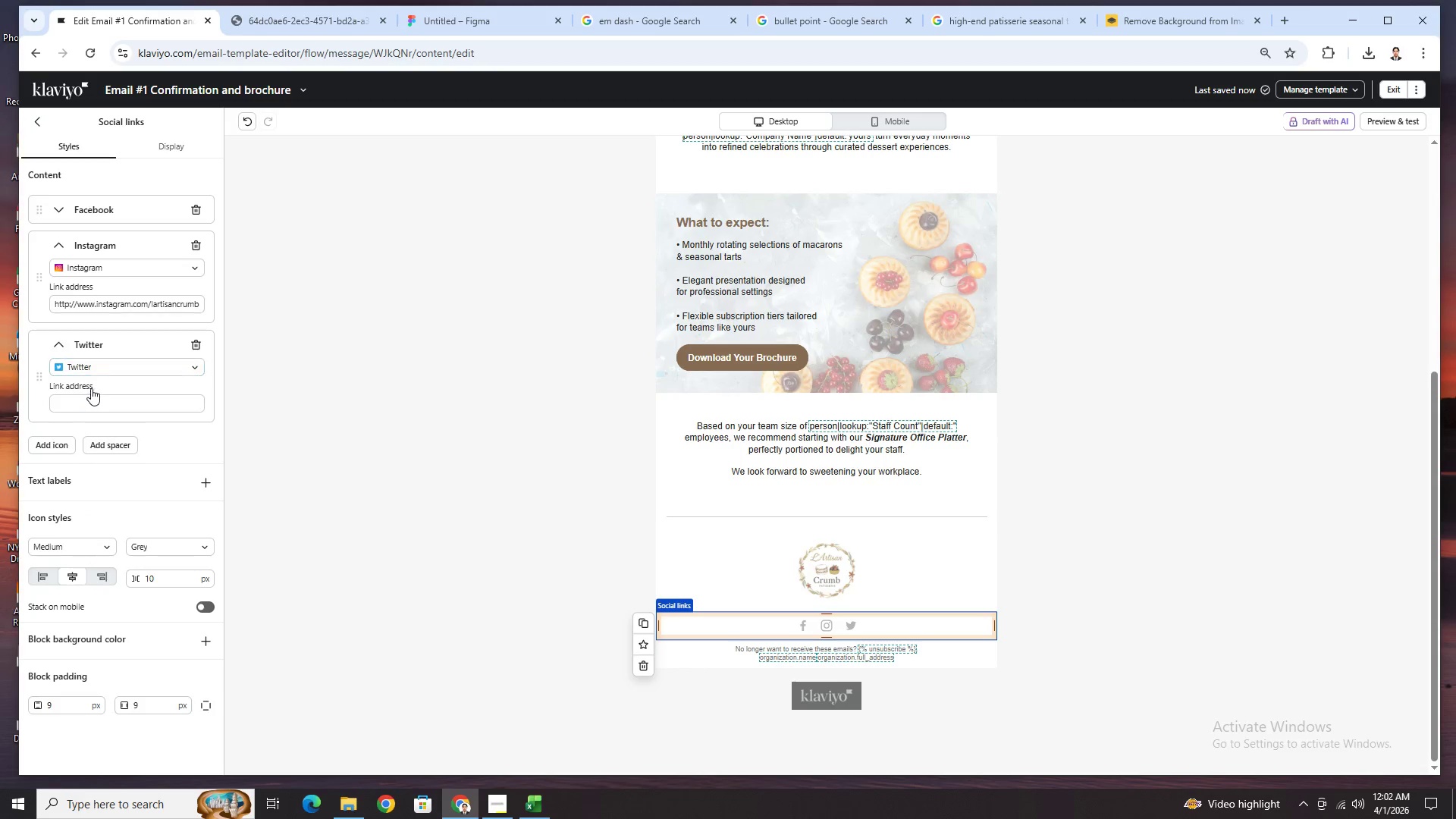 
left_click([93, 396])
 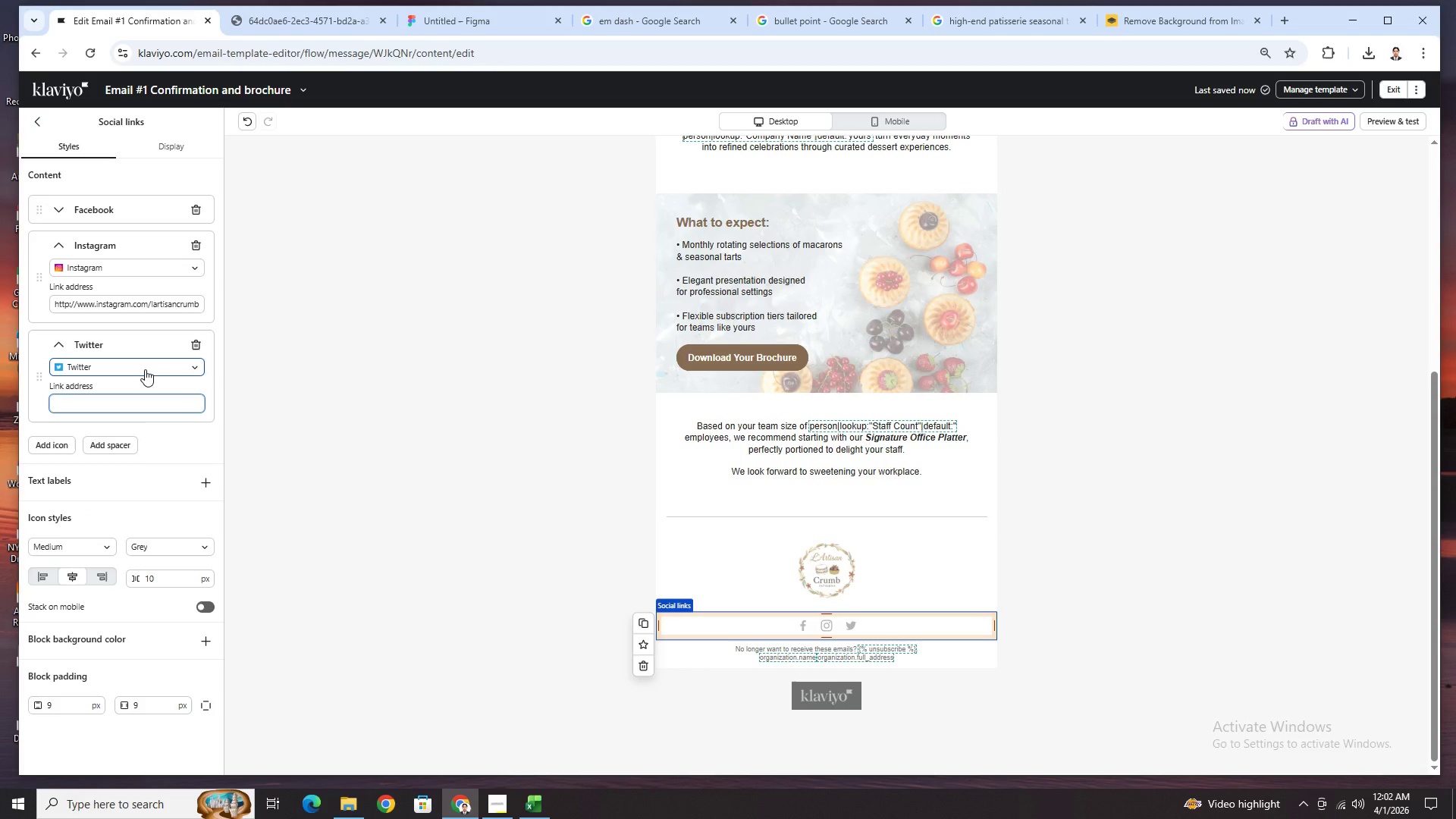 
type(www.x.com/)
 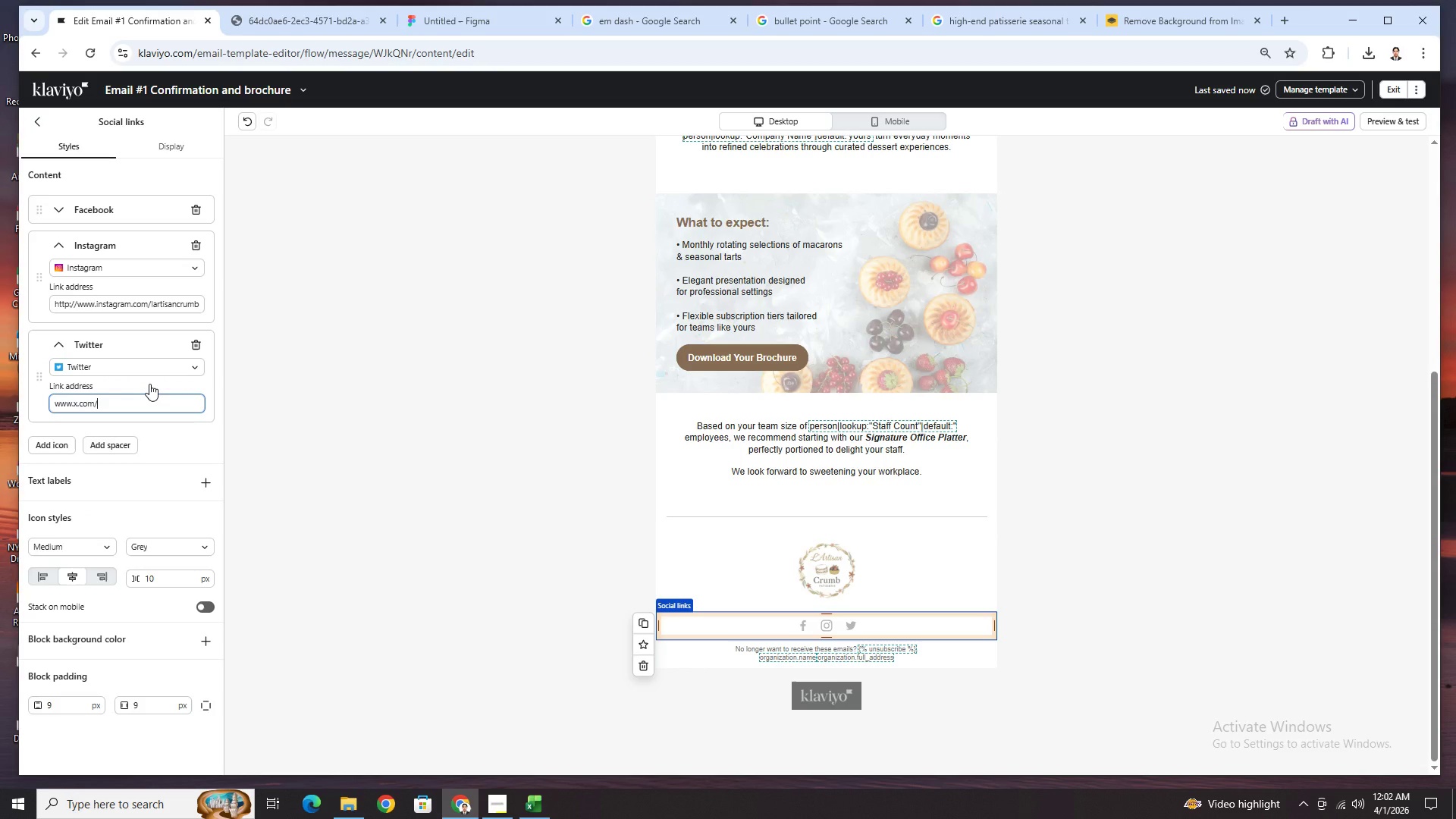 
key(Control+V)
 